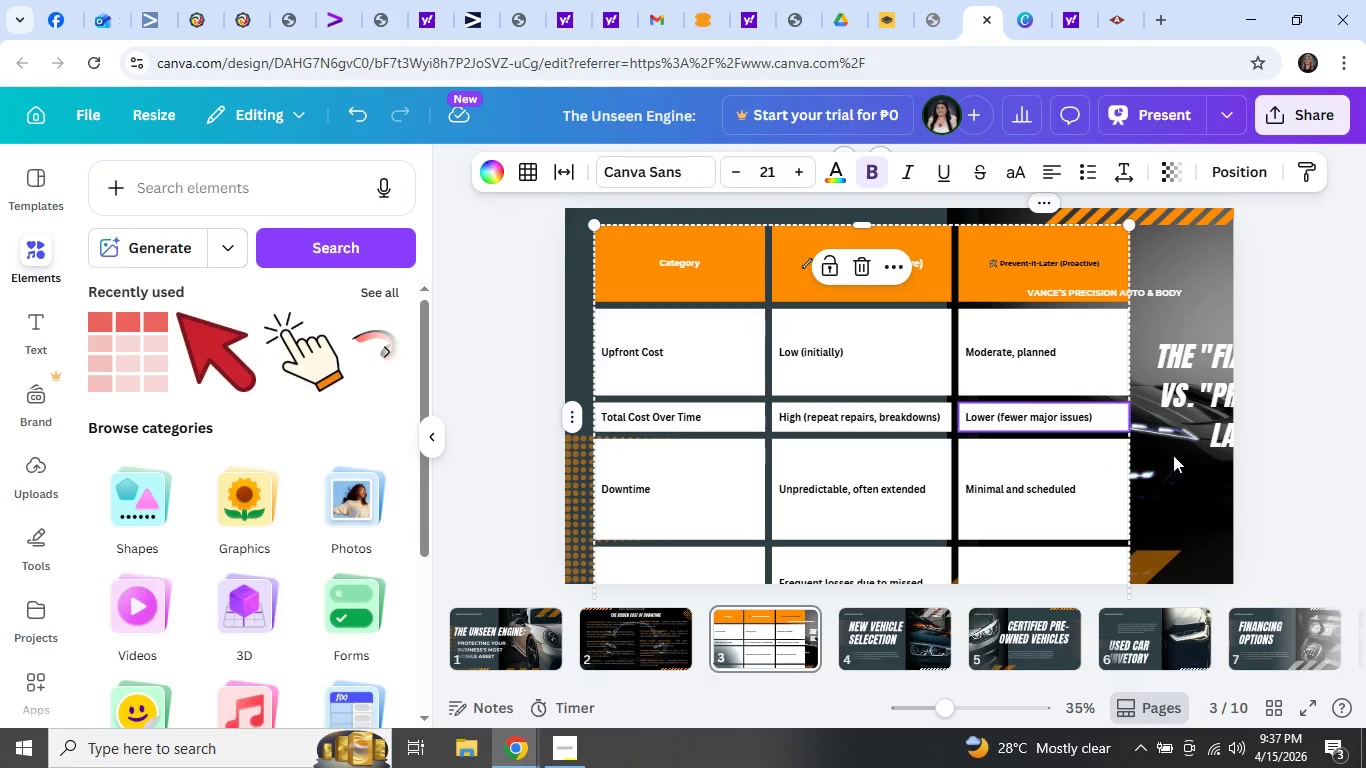 
right_click([1015, 343])
 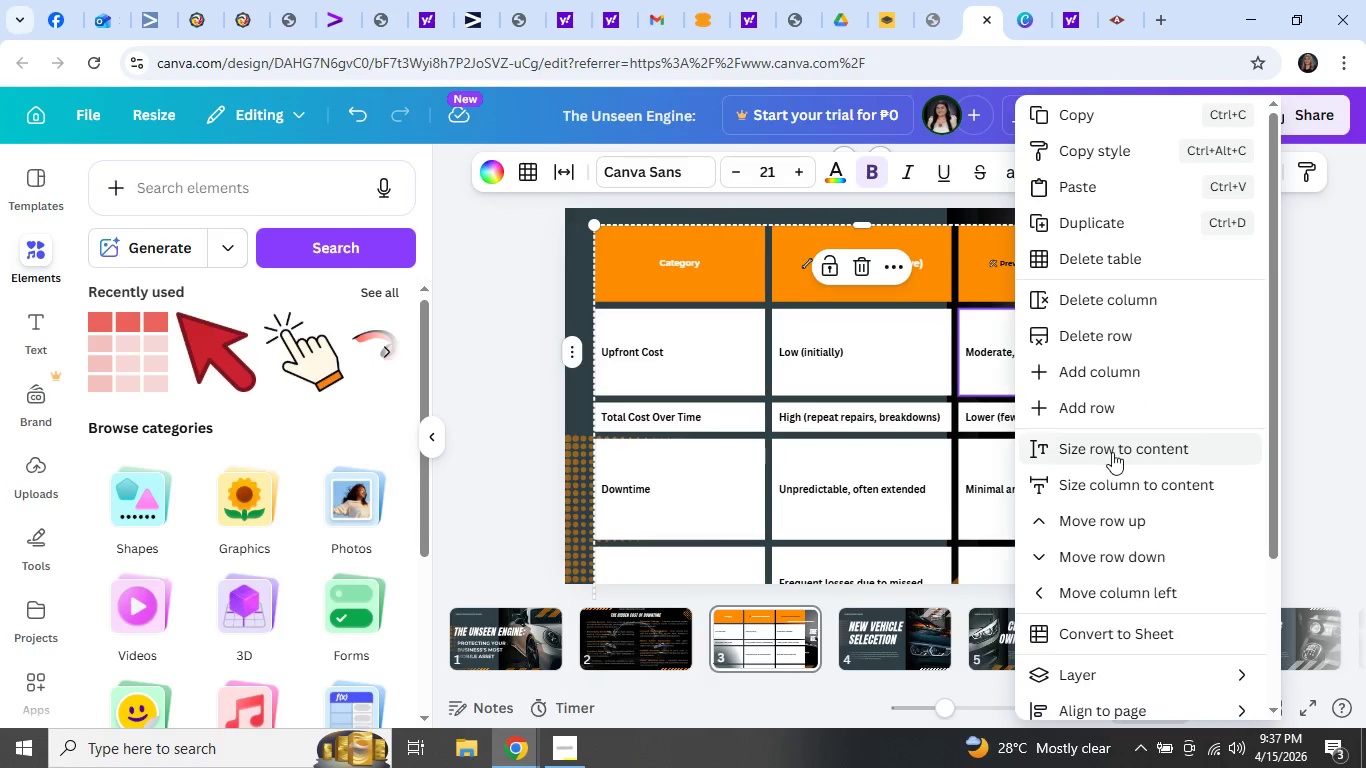 
left_click([1112, 452])
 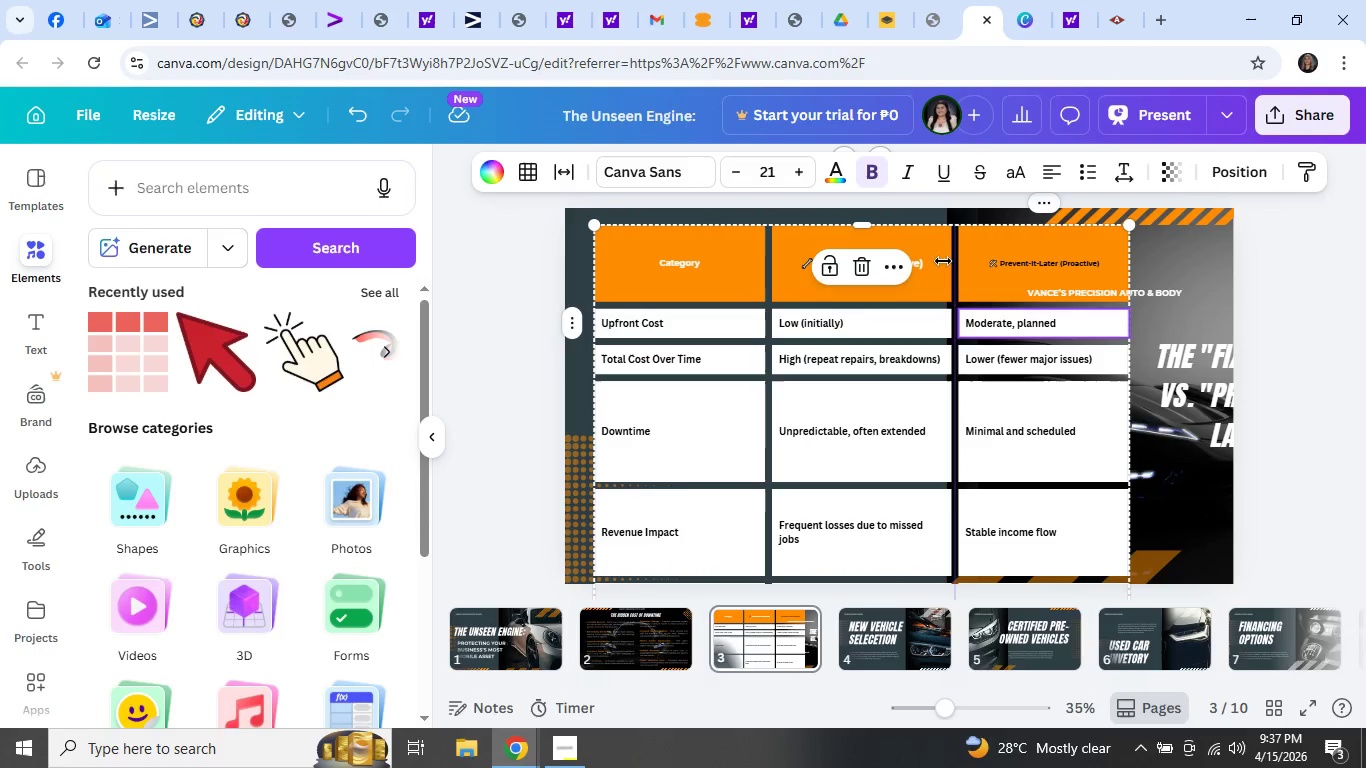 
key(Control+A)
 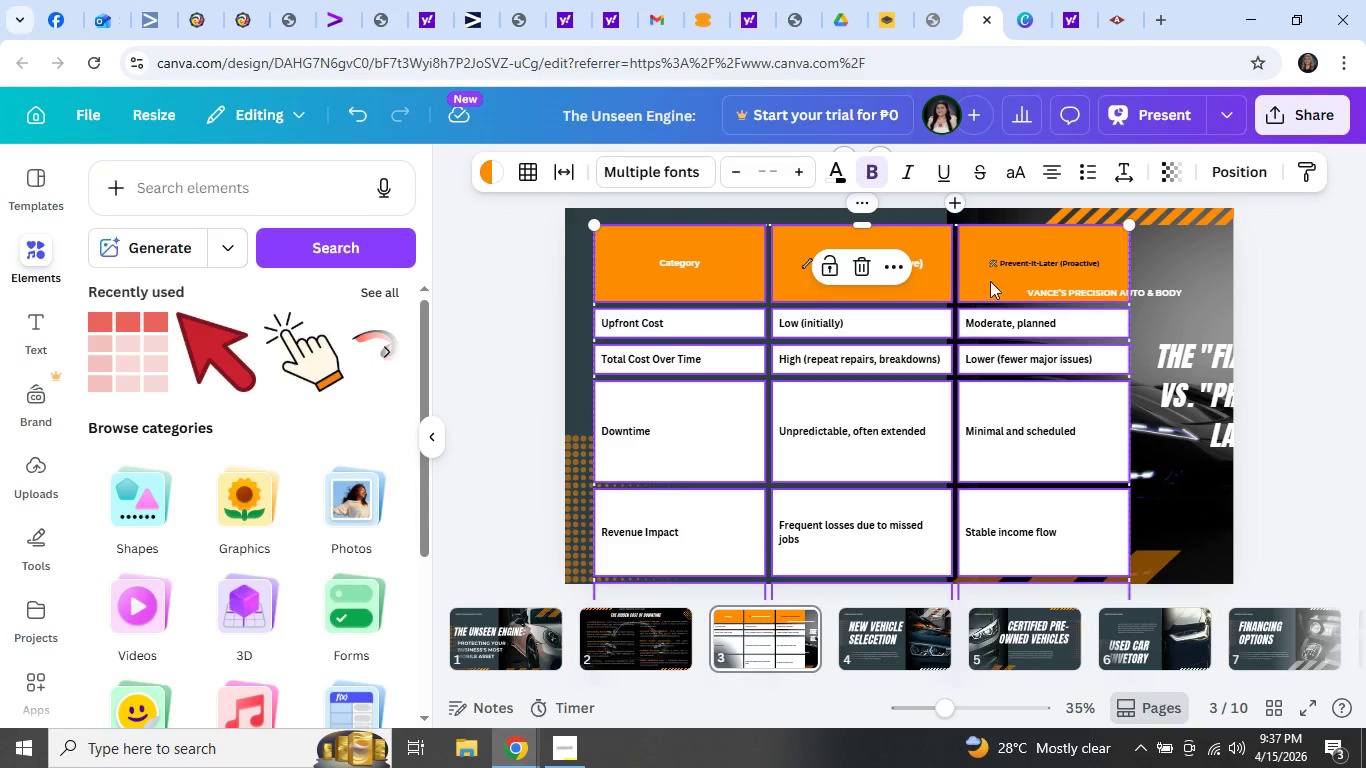 
right_click([999, 278])
 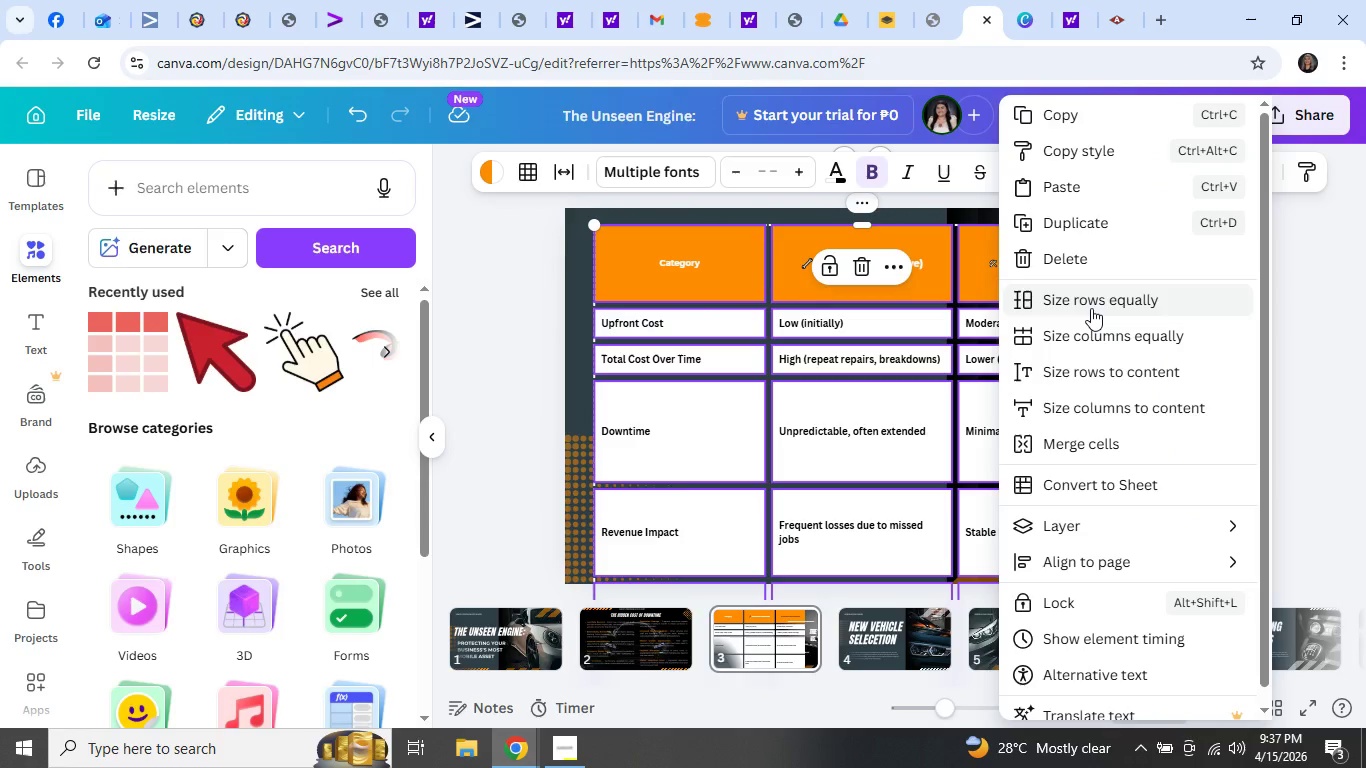 
left_click([1091, 308])
 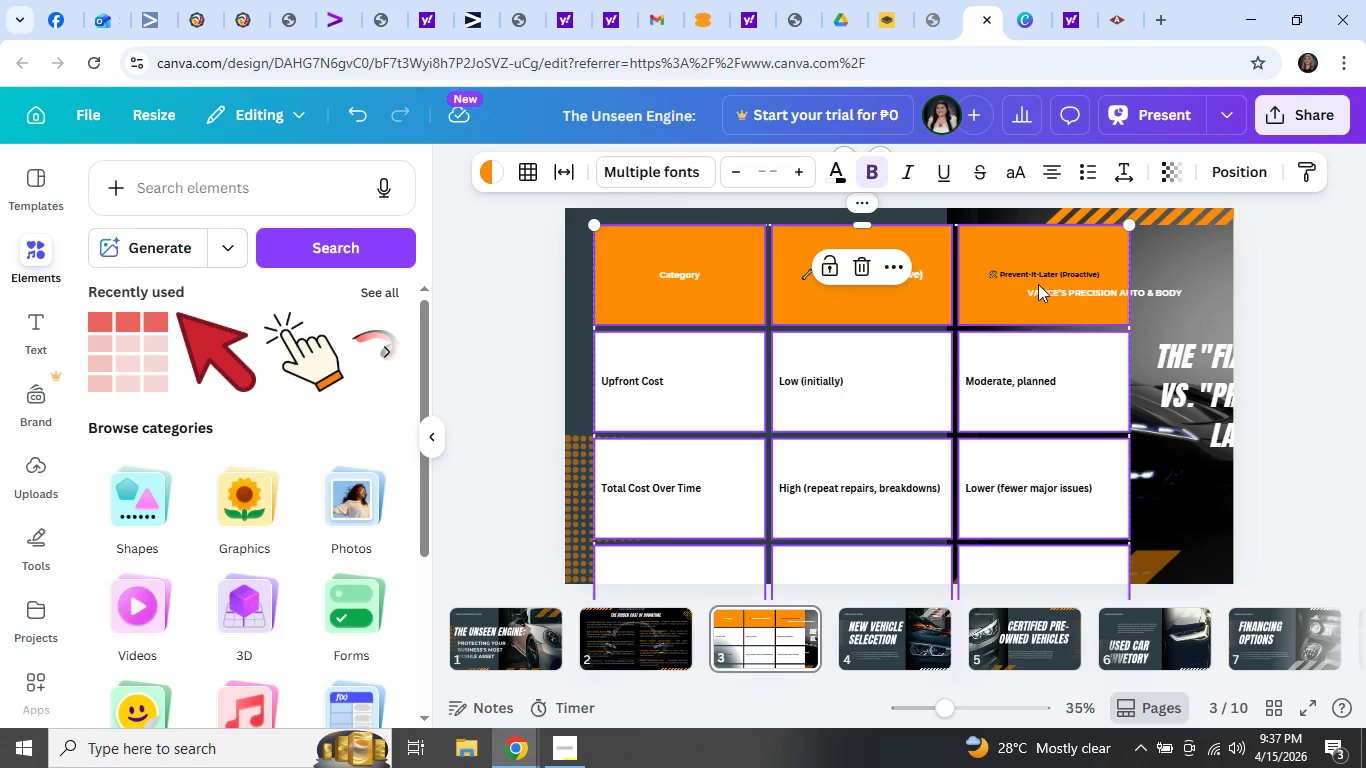 
right_click([977, 281])
 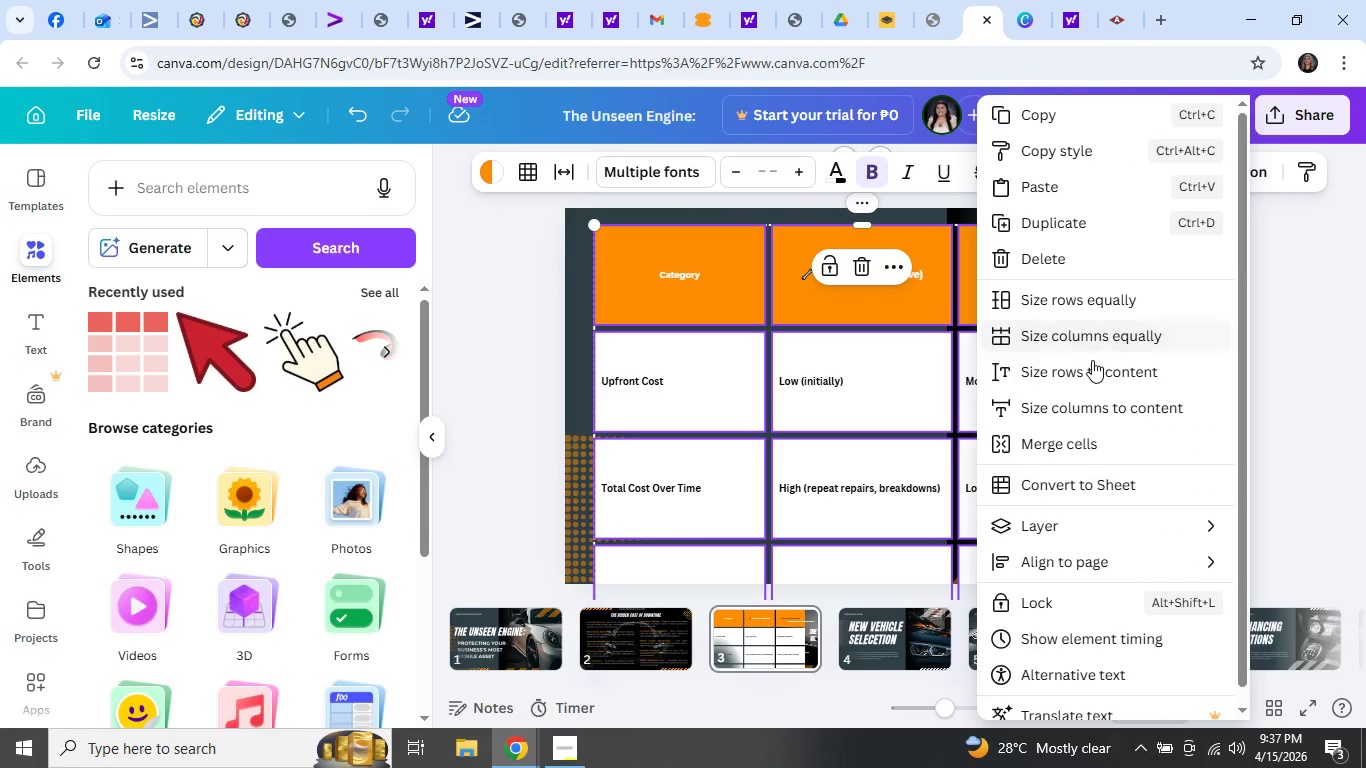 
left_click([1092, 366])
 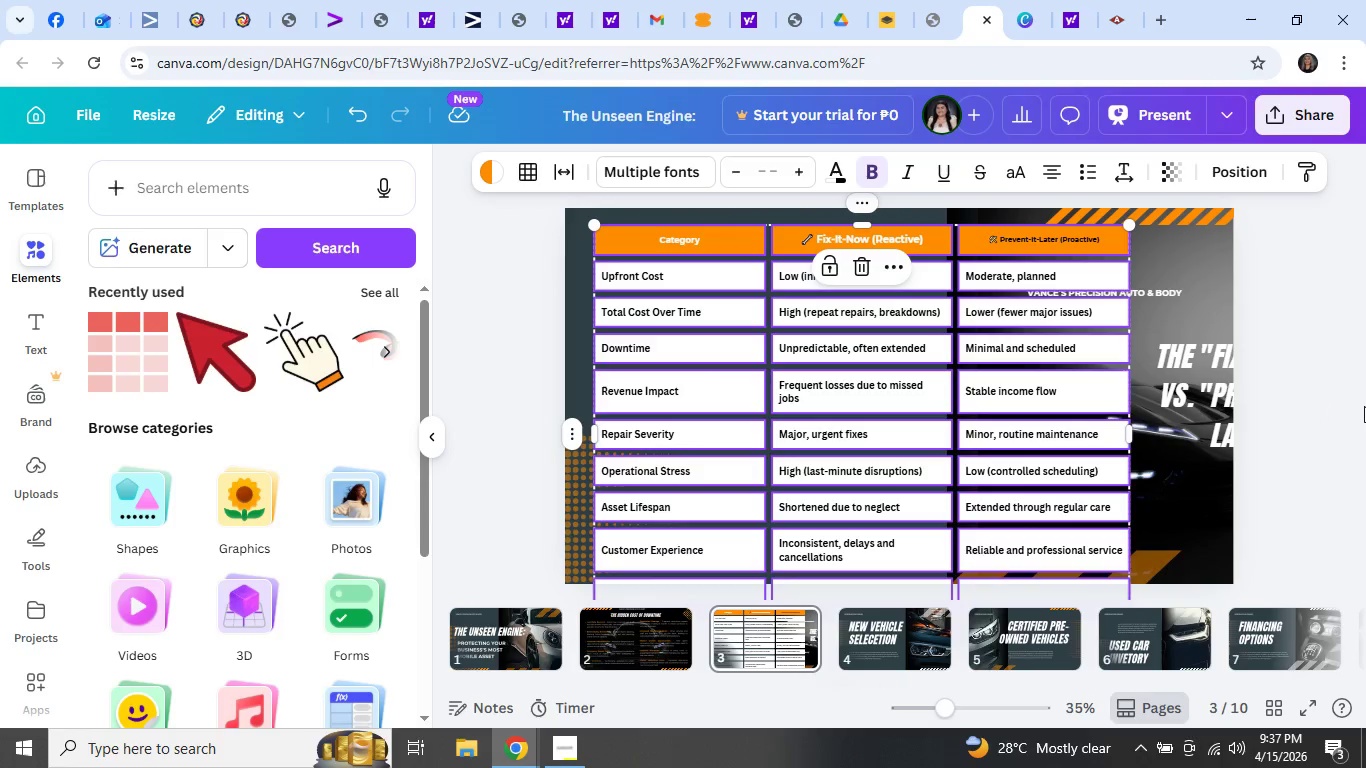 
left_click([1306, 421])
 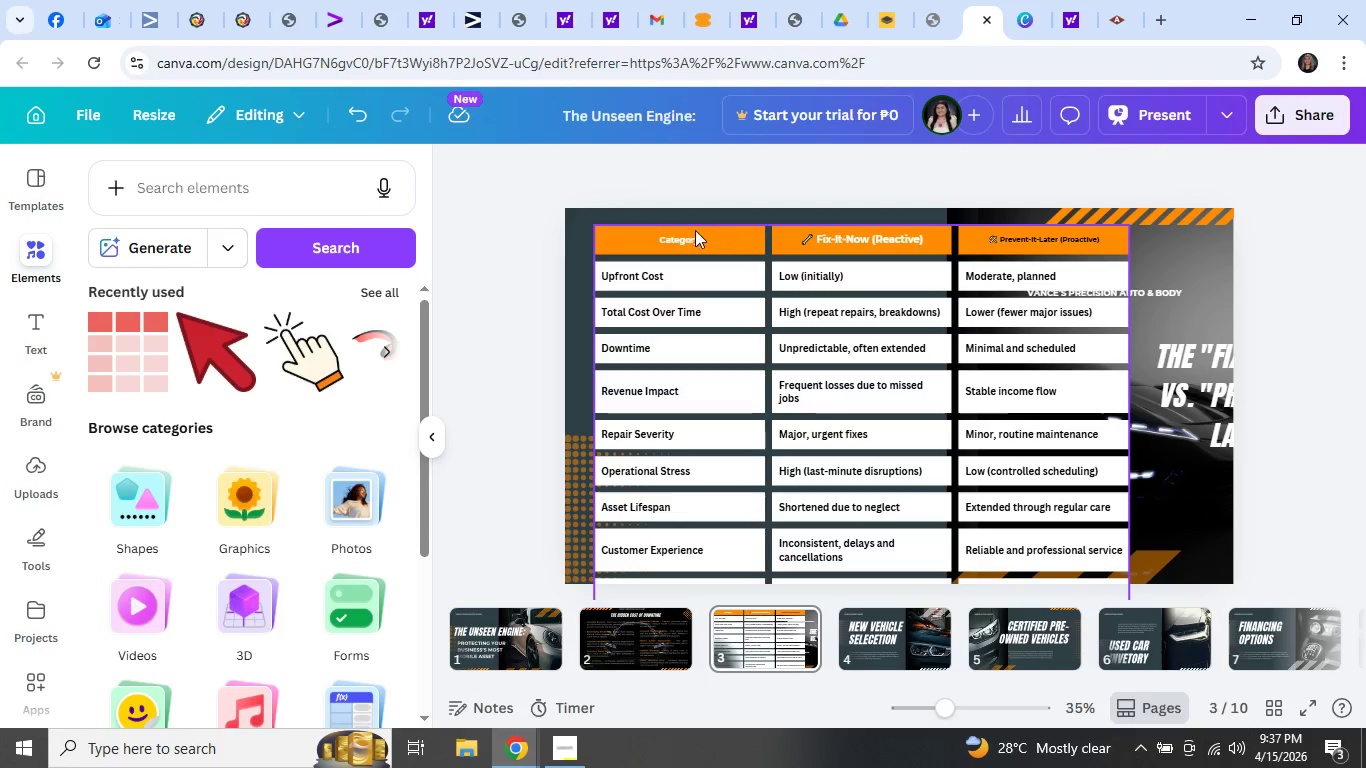 
left_click_drag(start_coordinate=[692, 234], to_coordinate=[685, 283])
 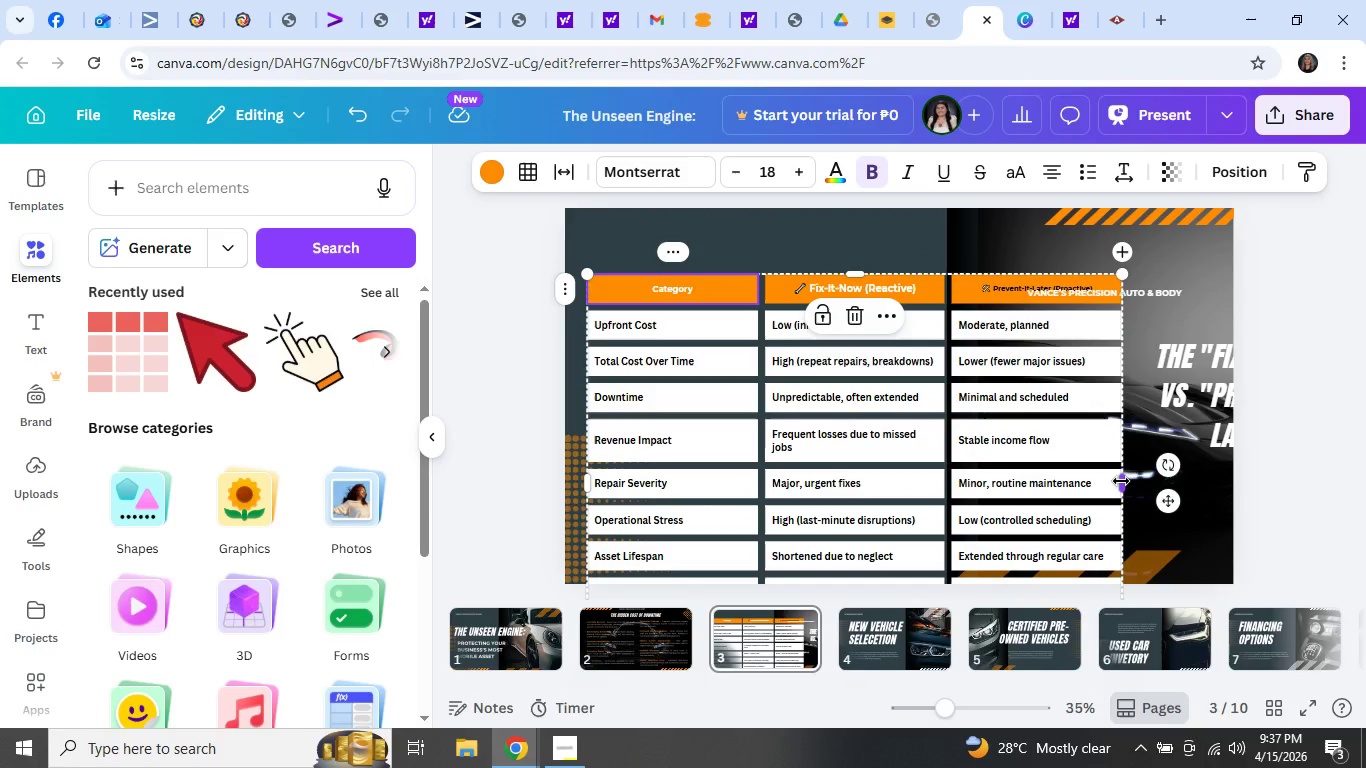 
left_click_drag(start_coordinate=[1121, 481], to_coordinate=[1125, 491])
 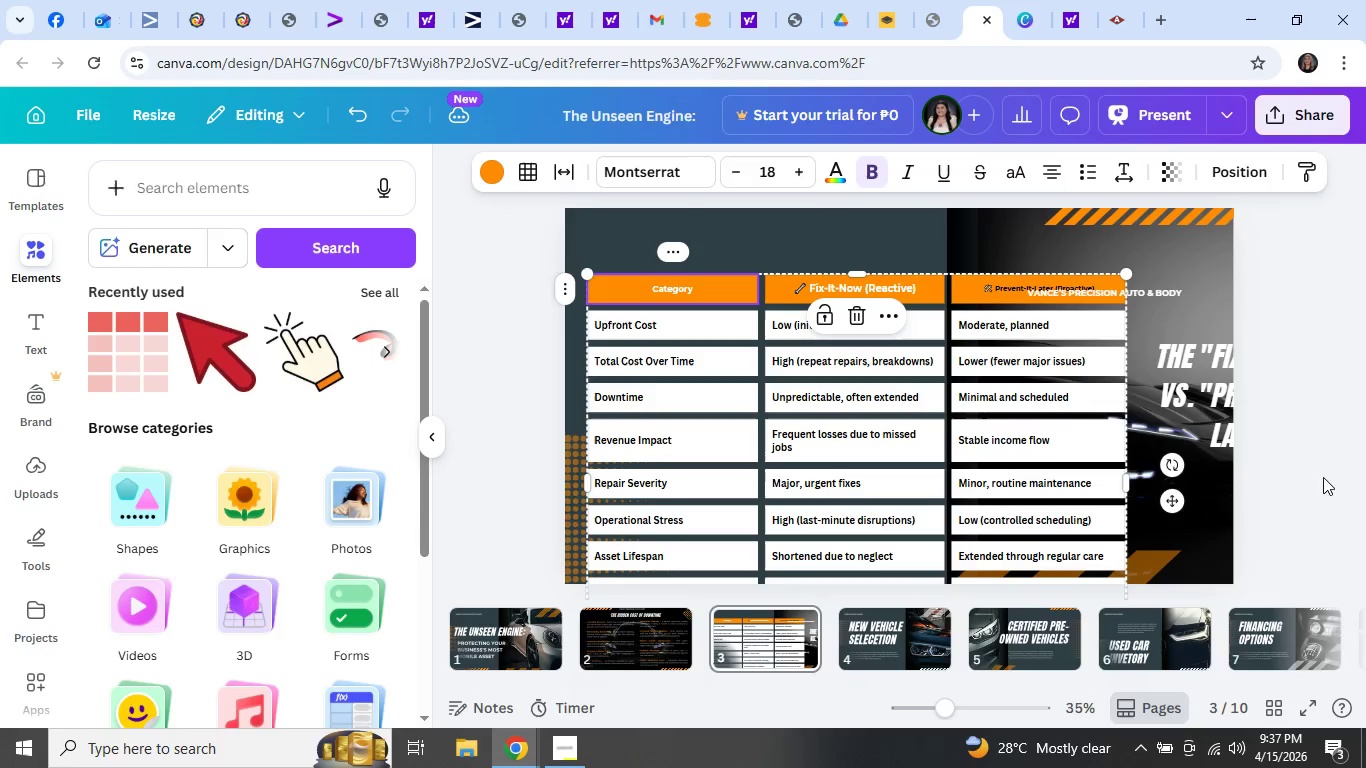 
left_click([1323, 477])
 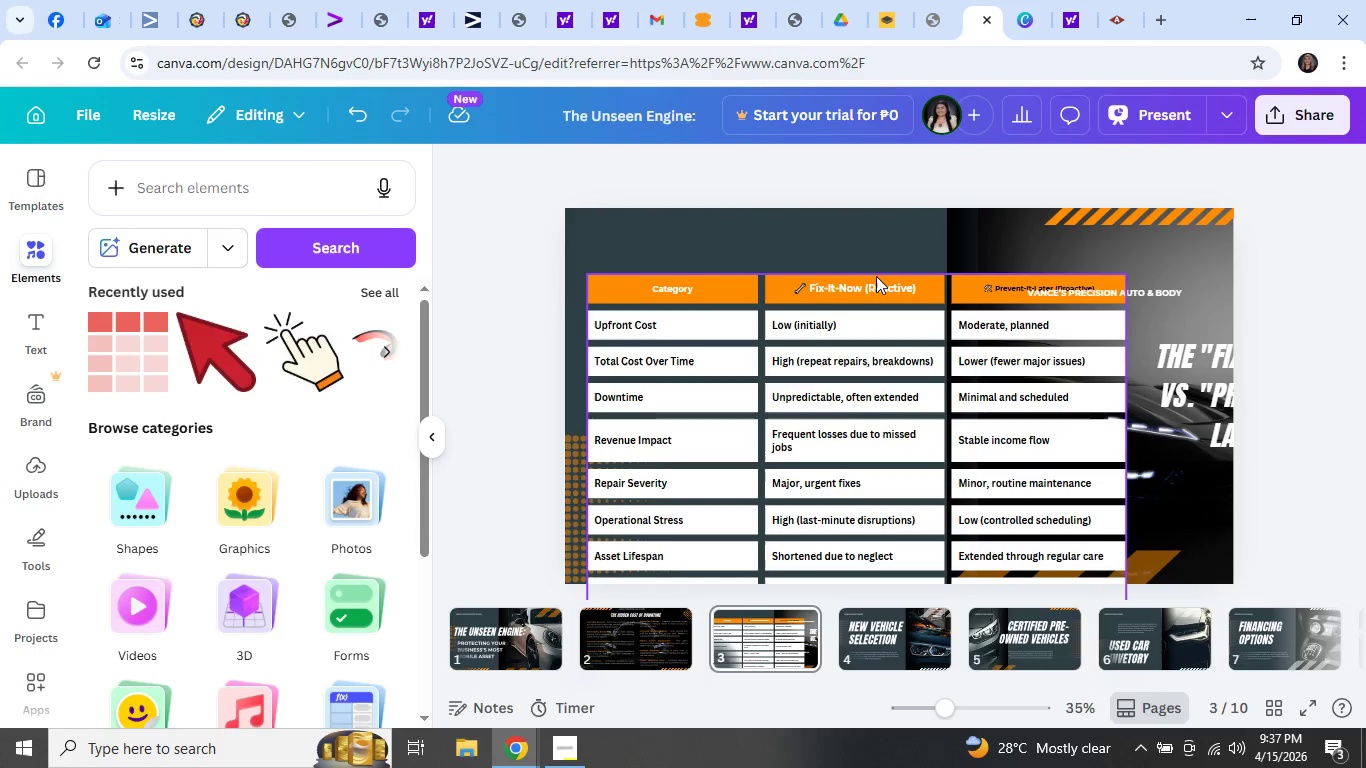 
left_click([755, 286])
 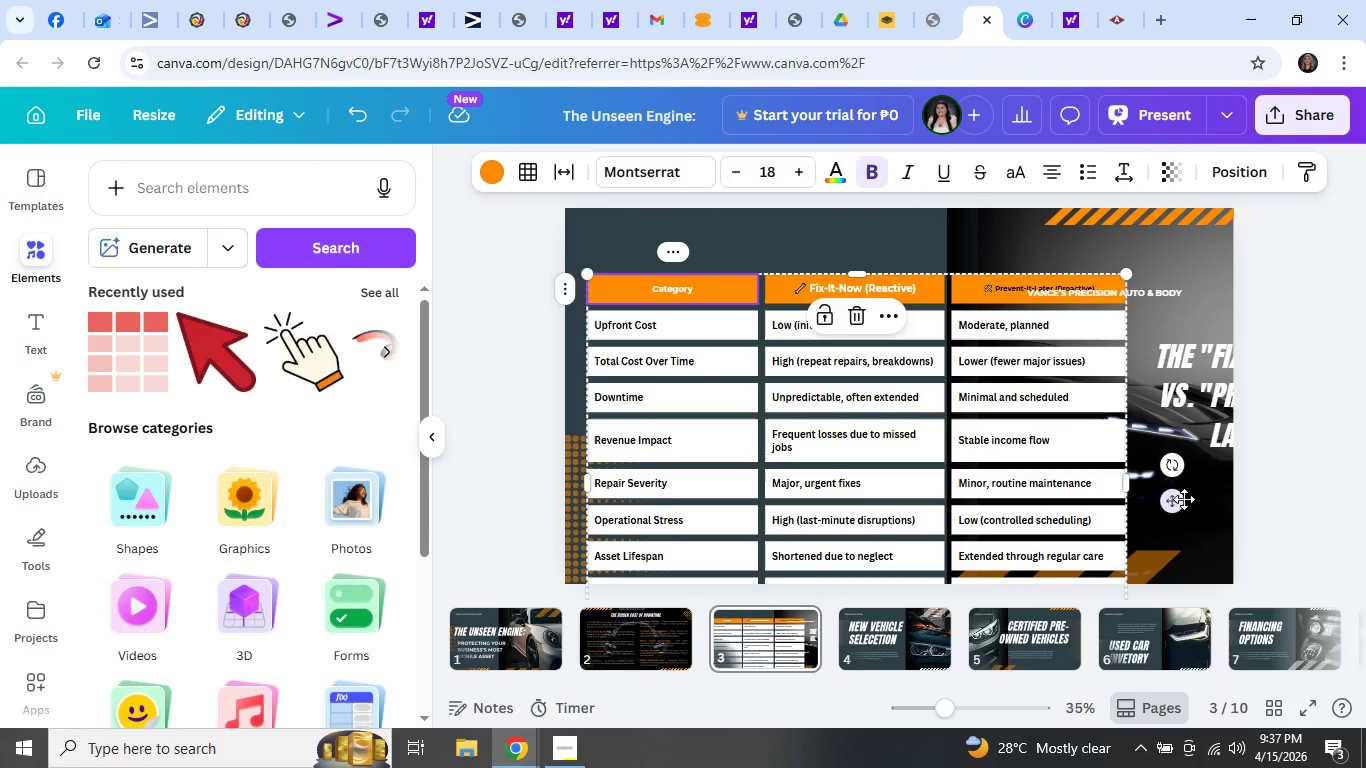 
left_click_drag(start_coordinate=[1174, 505], to_coordinate=[1156, 374])
 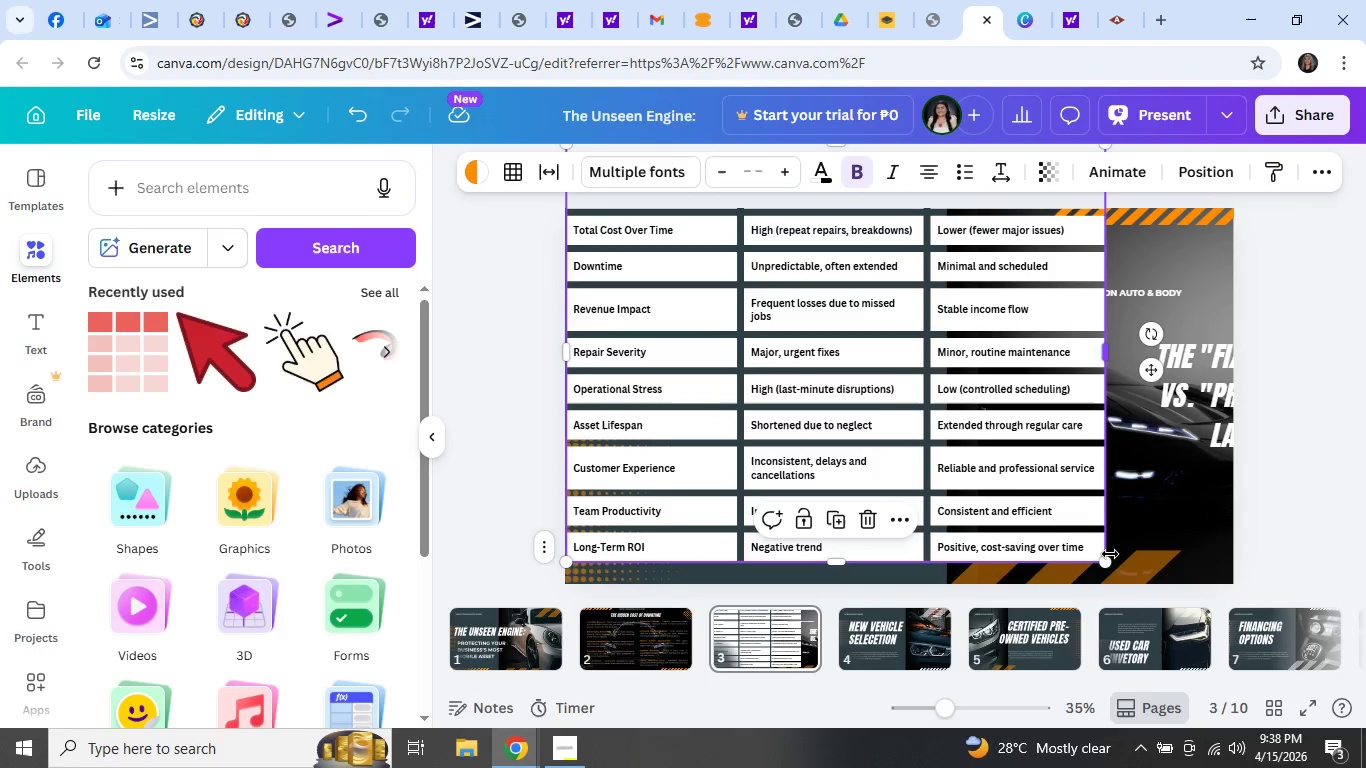 
left_click_drag(start_coordinate=[1110, 559], to_coordinate=[1223, 550])
 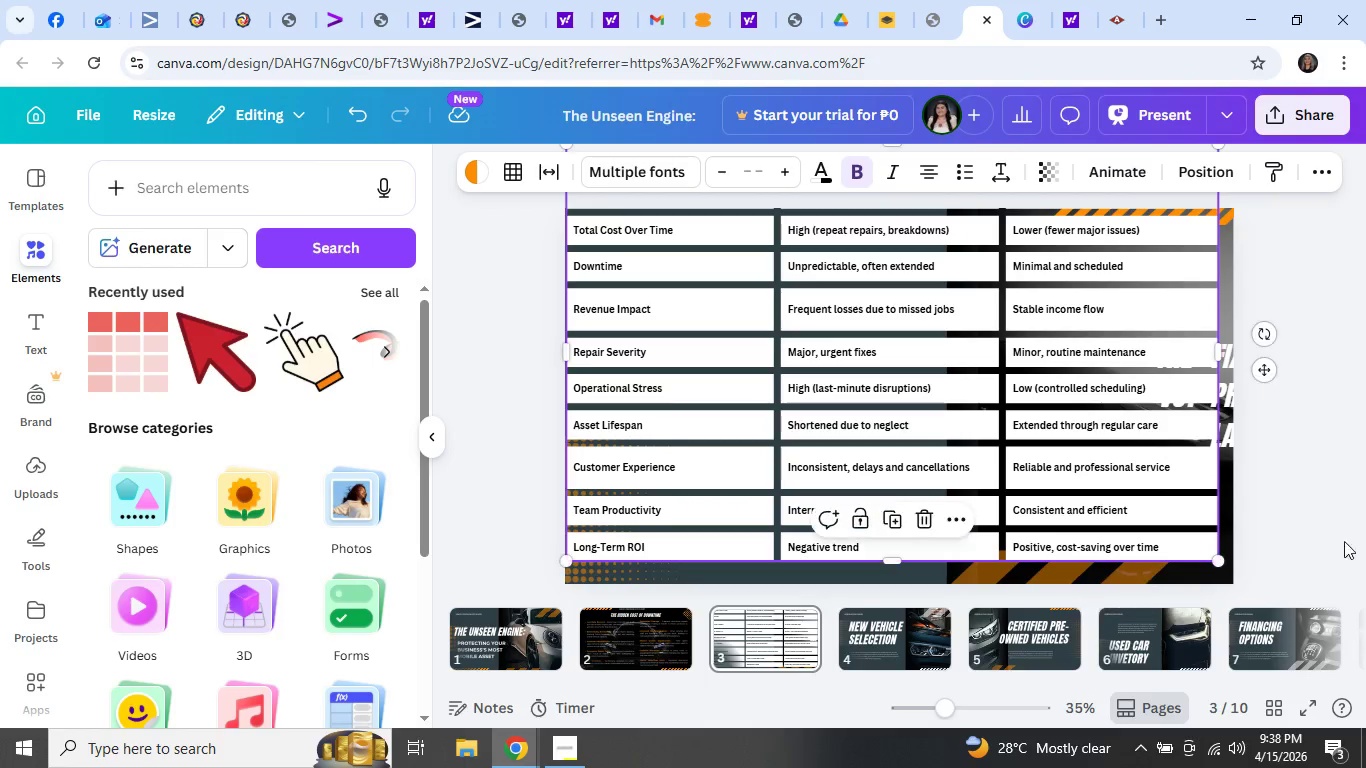 
left_click([1334, 530])
 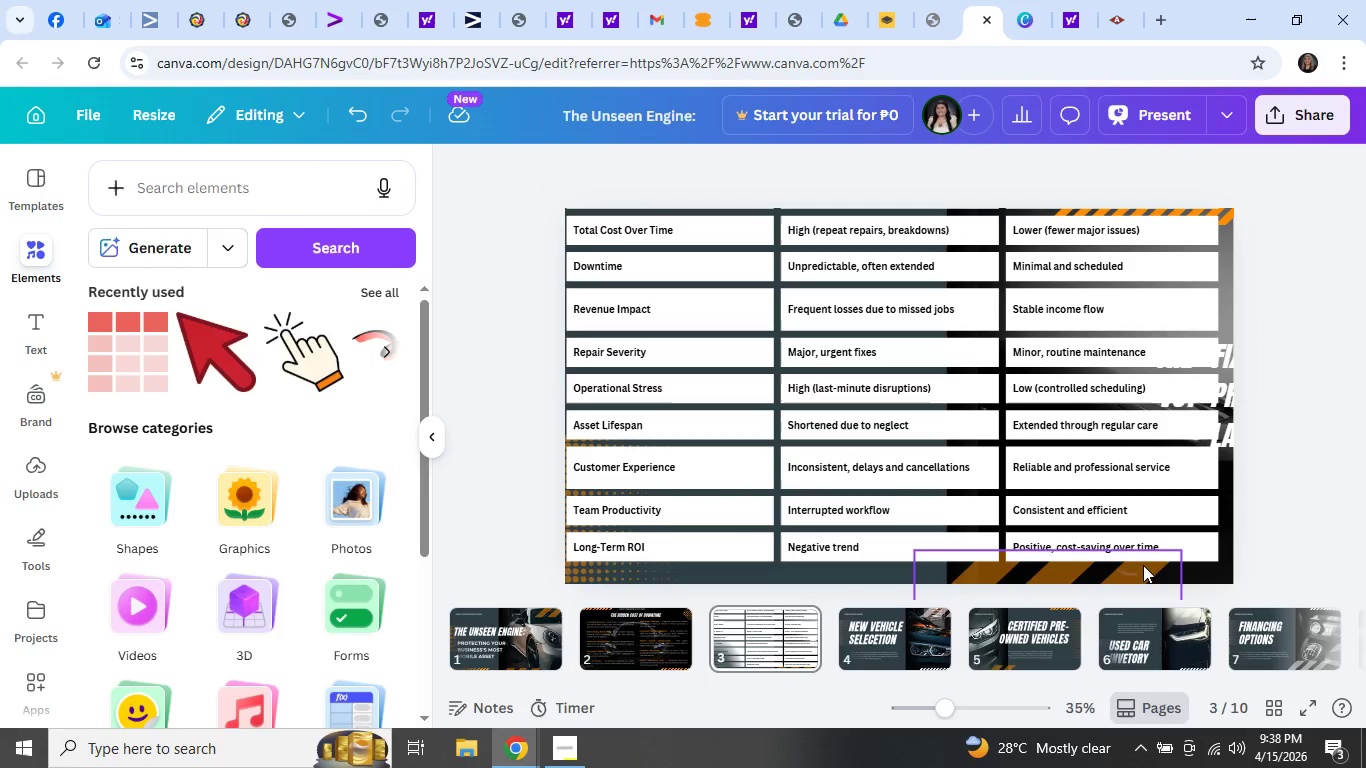 
scroll: coordinate [1142, 564], scroll_direction: up, amount: 2.0
 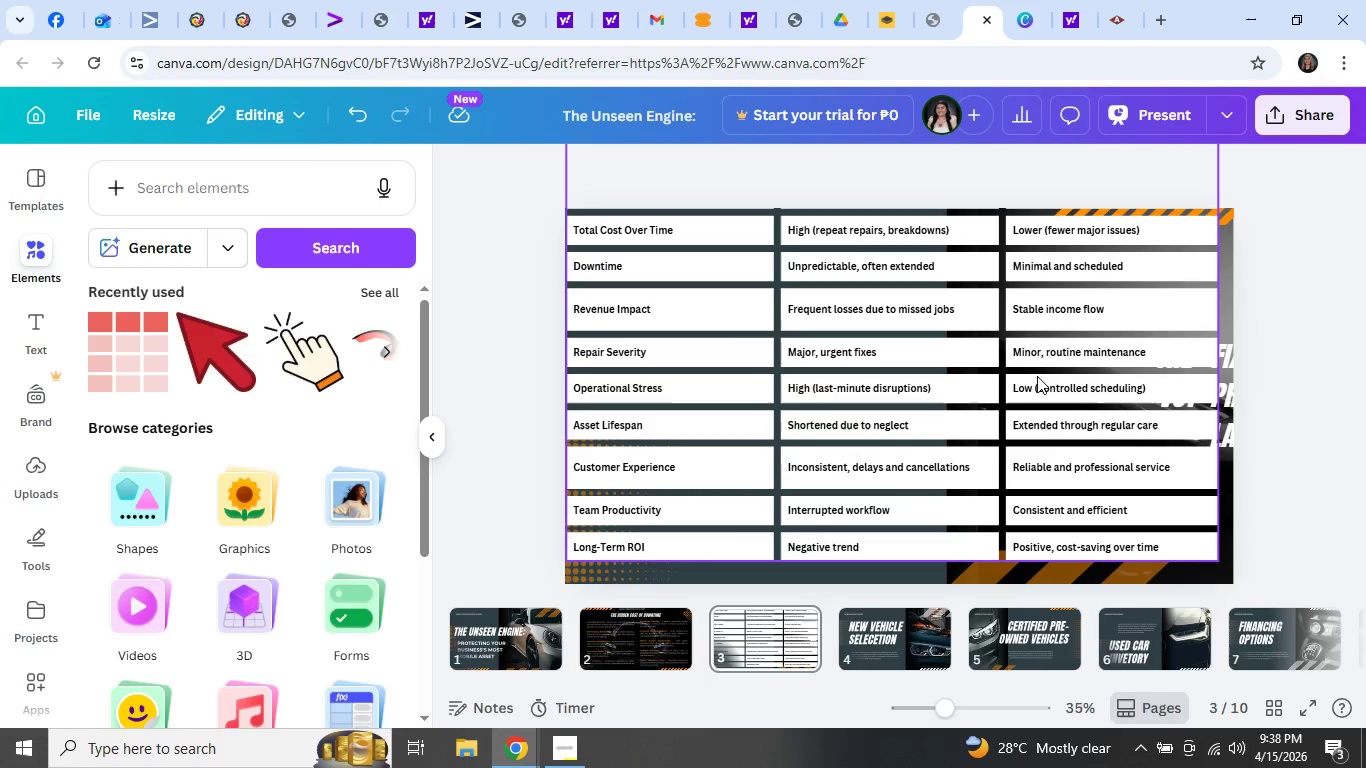 
left_click_drag(start_coordinate=[1037, 376], to_coordinate=[1048, 477])
 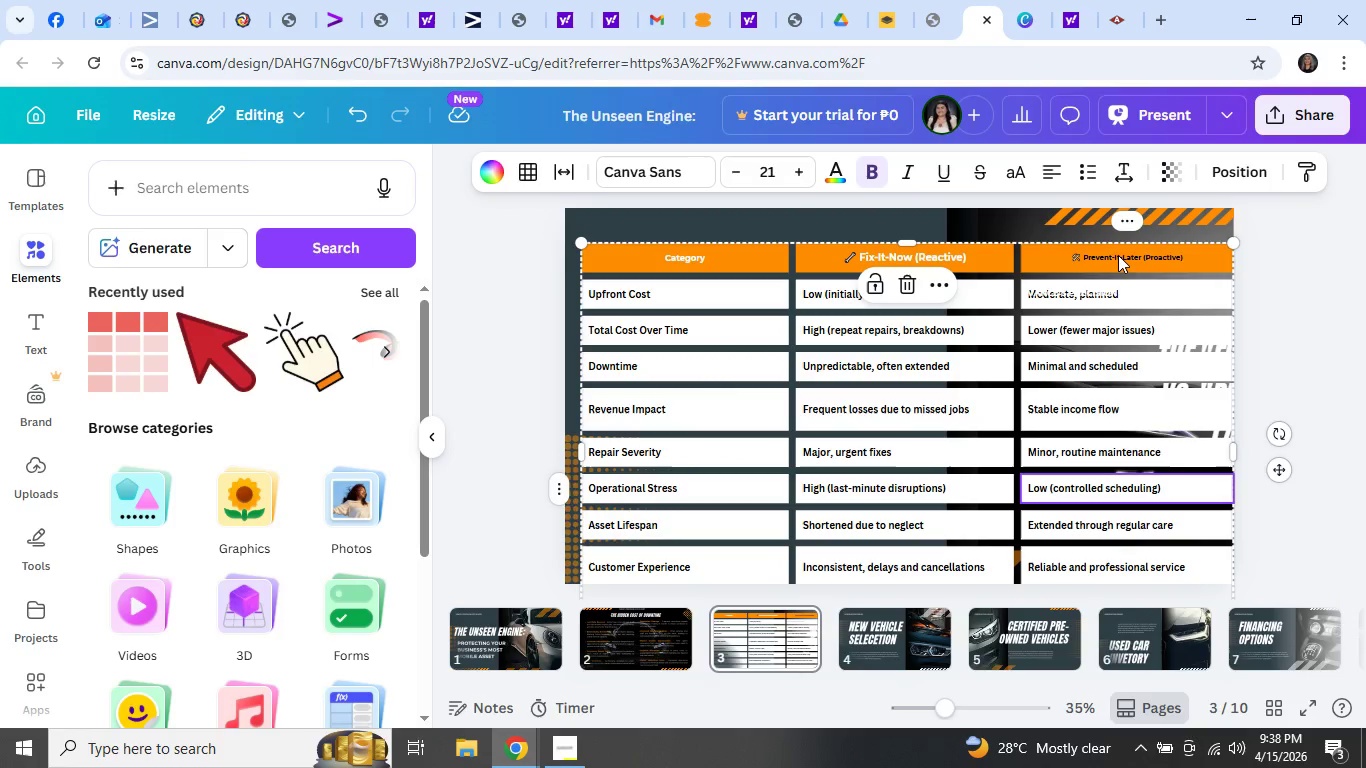 
double_click([1118, 255])
 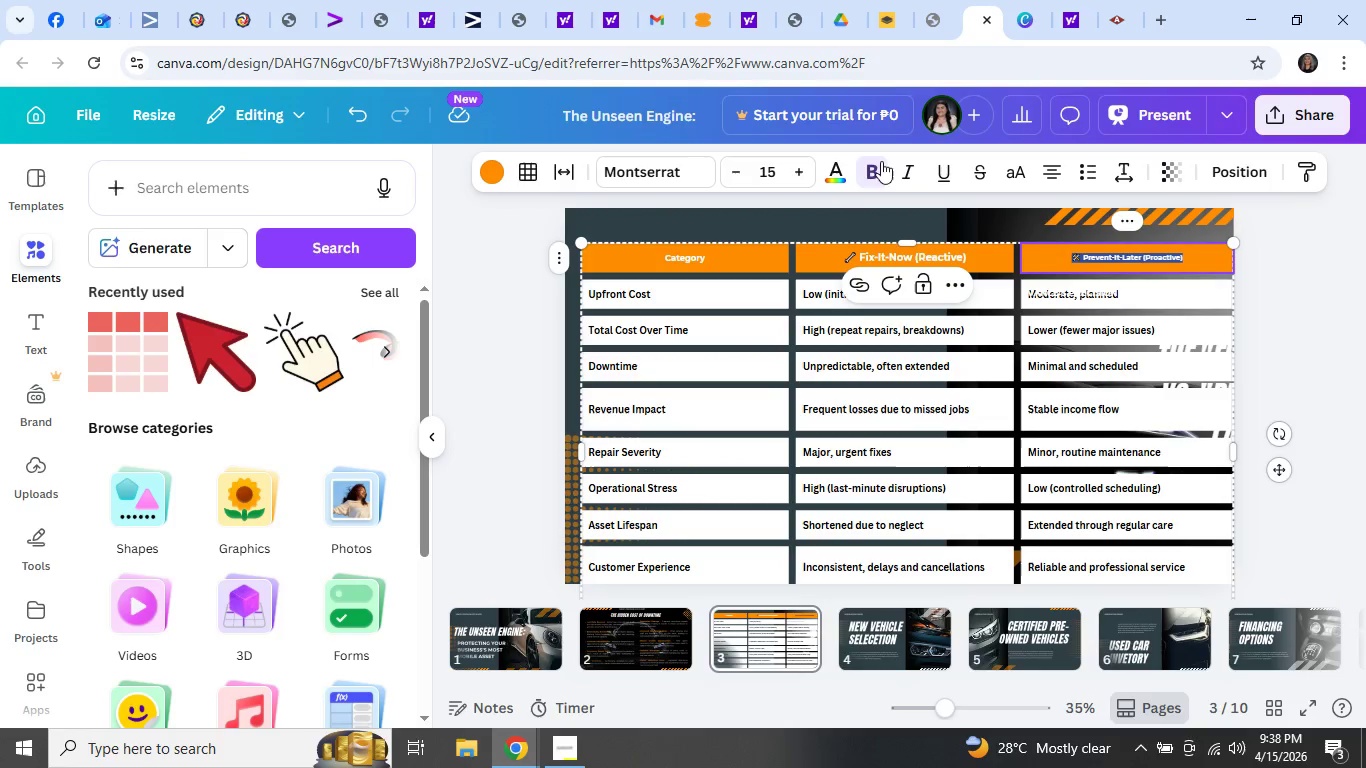 
left_click([840, 171])
 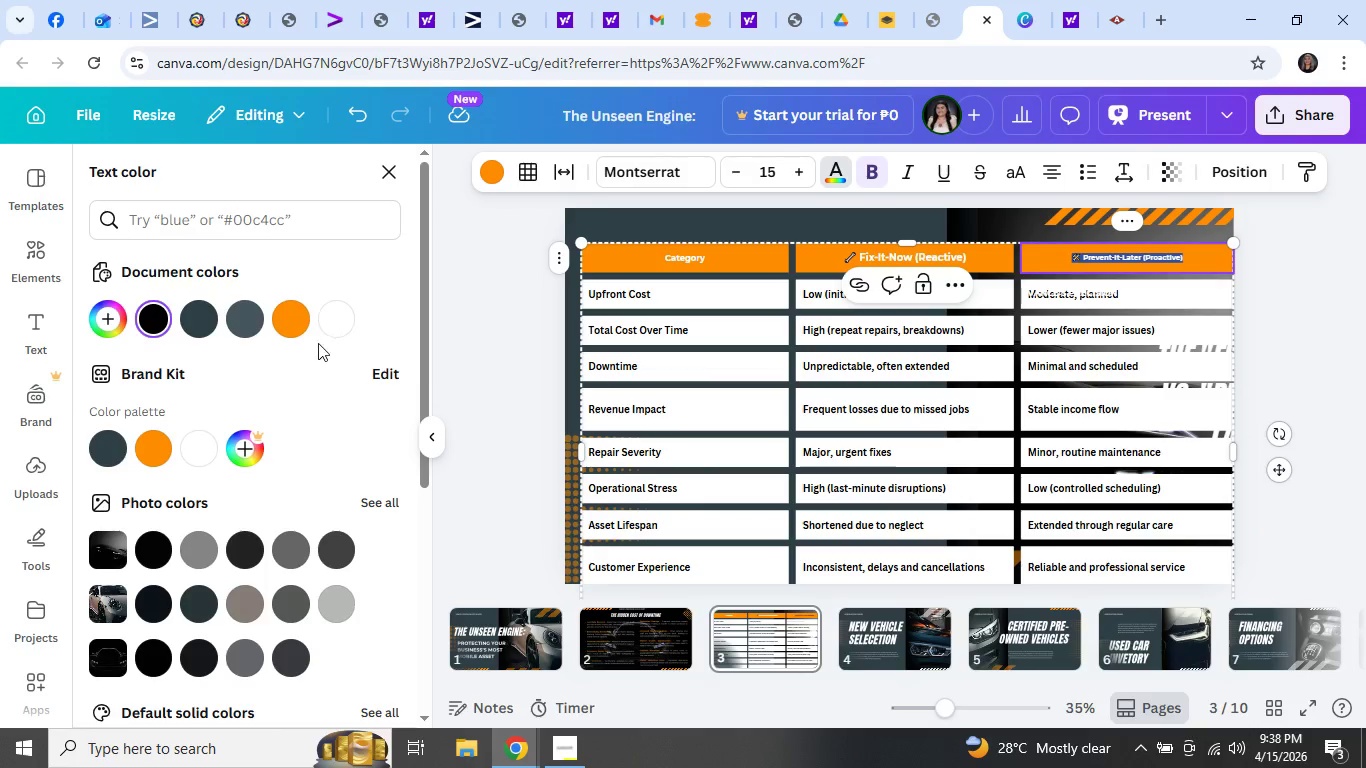 
left_click([334, 322])
 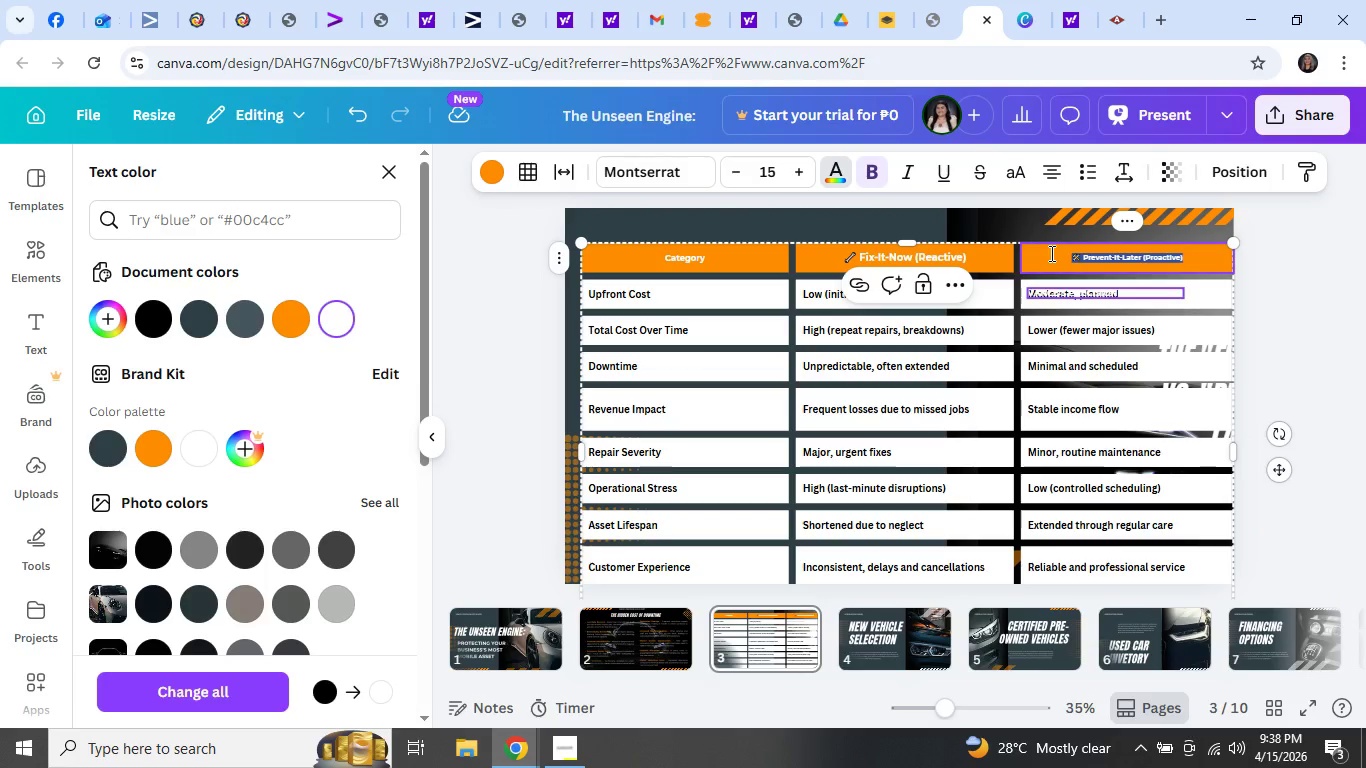 
left_click([944, 257])
 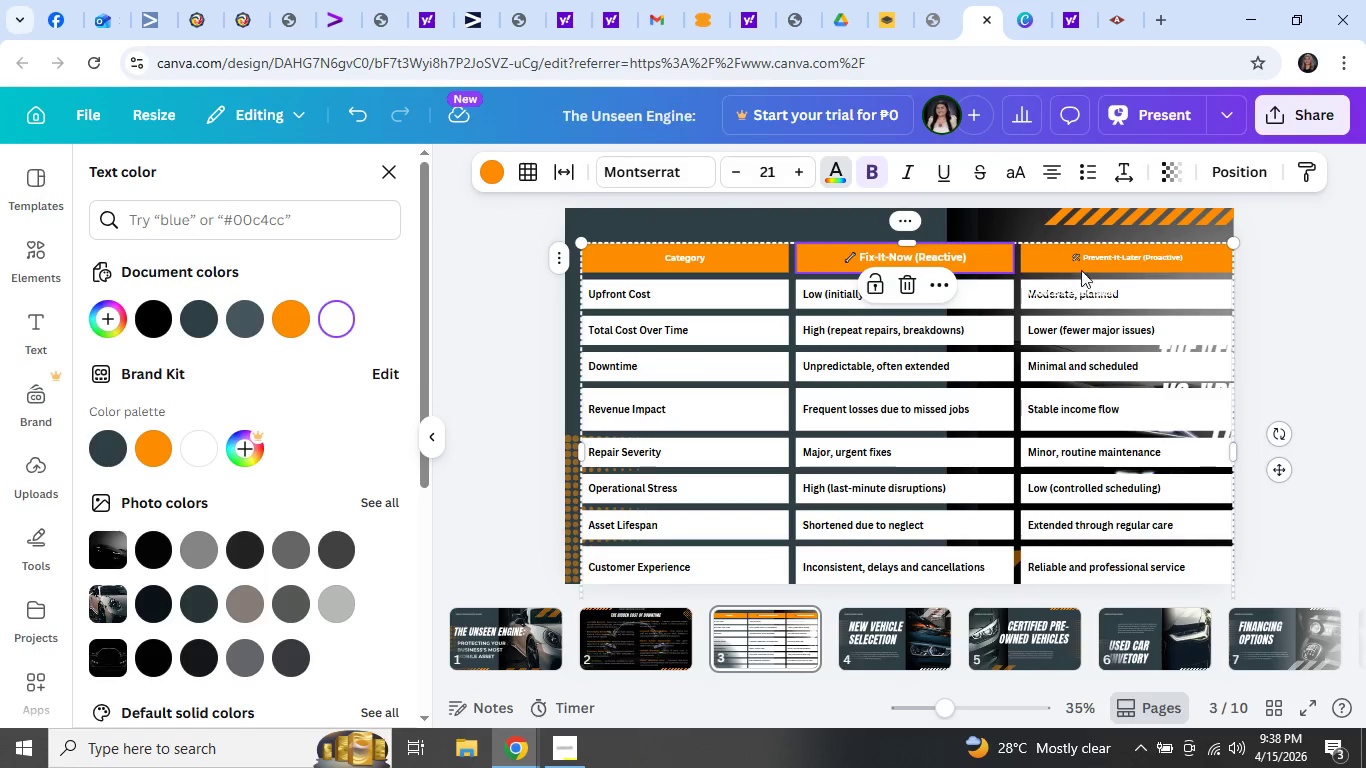 
left_click([1102, 257])
 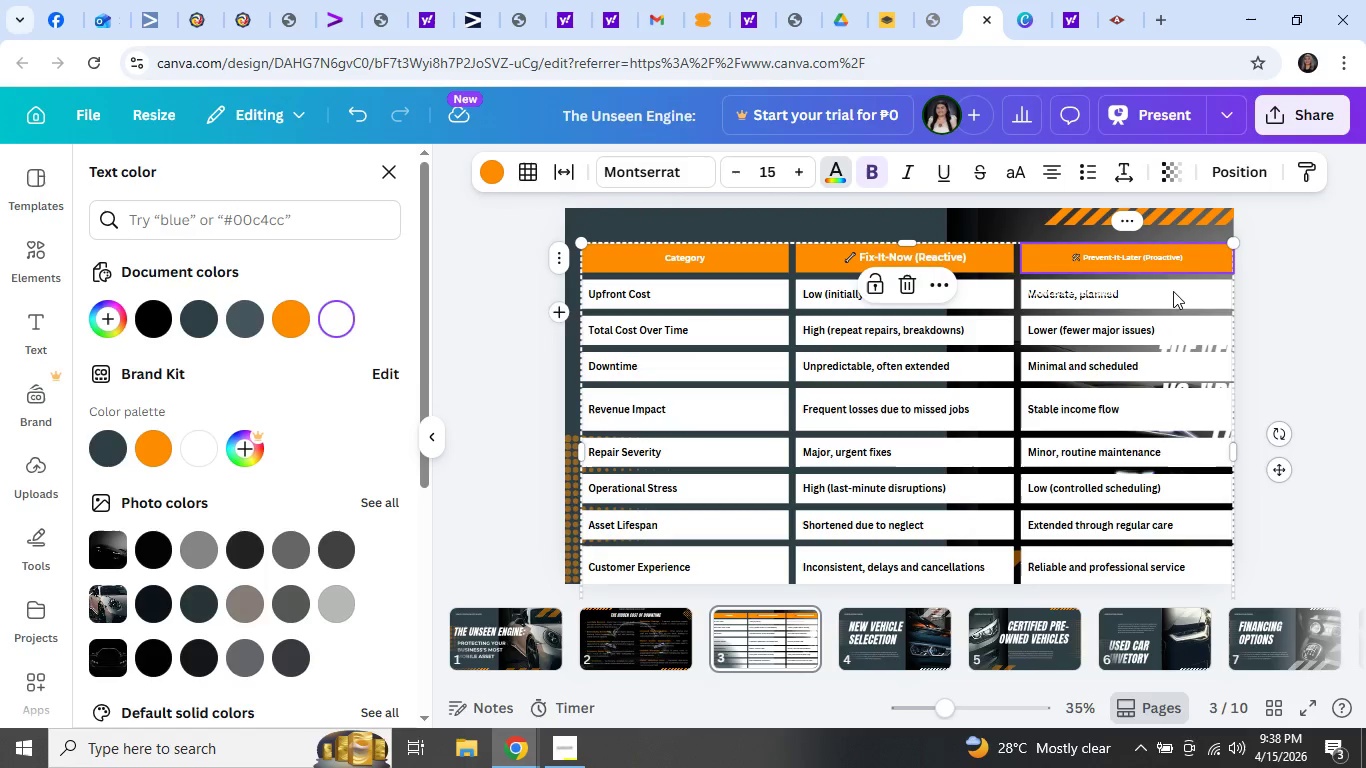 
double_click([1153, 253])
 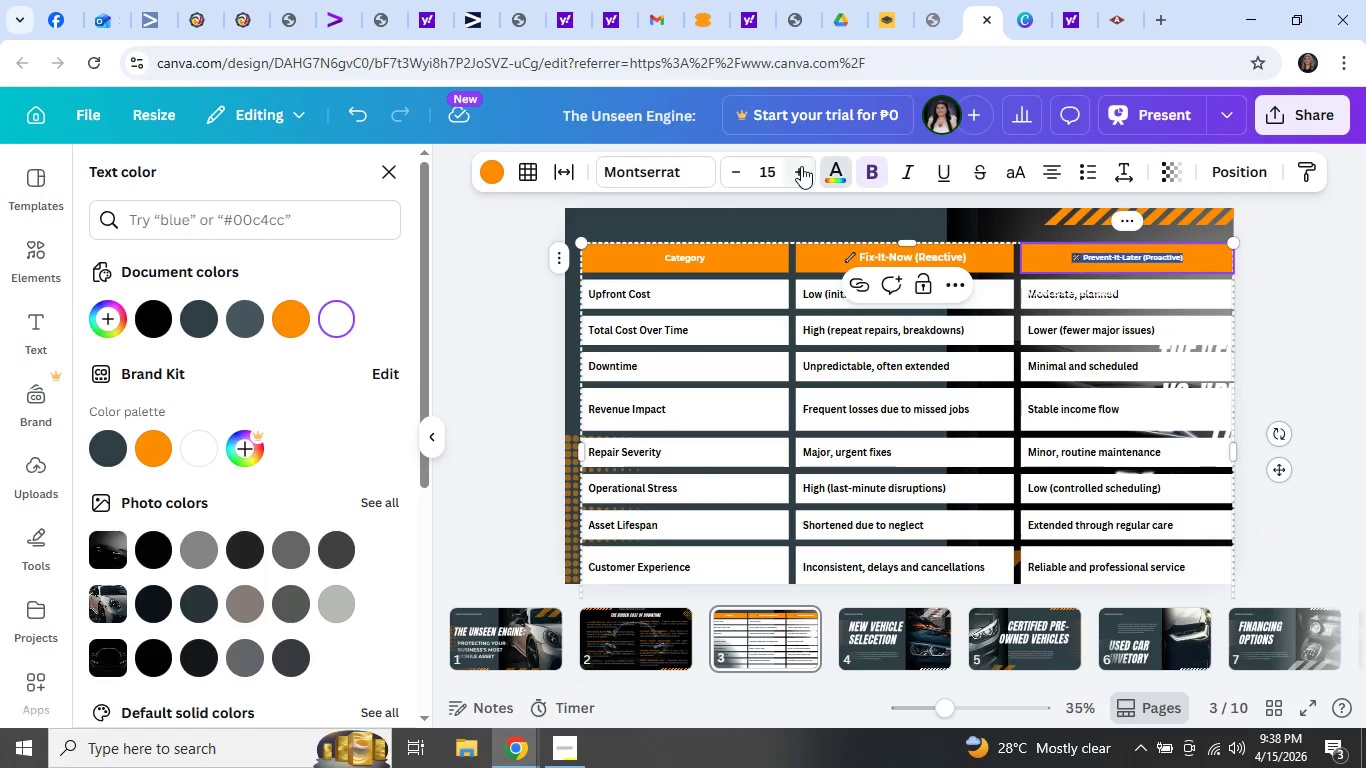 
double_click([800, 166])
 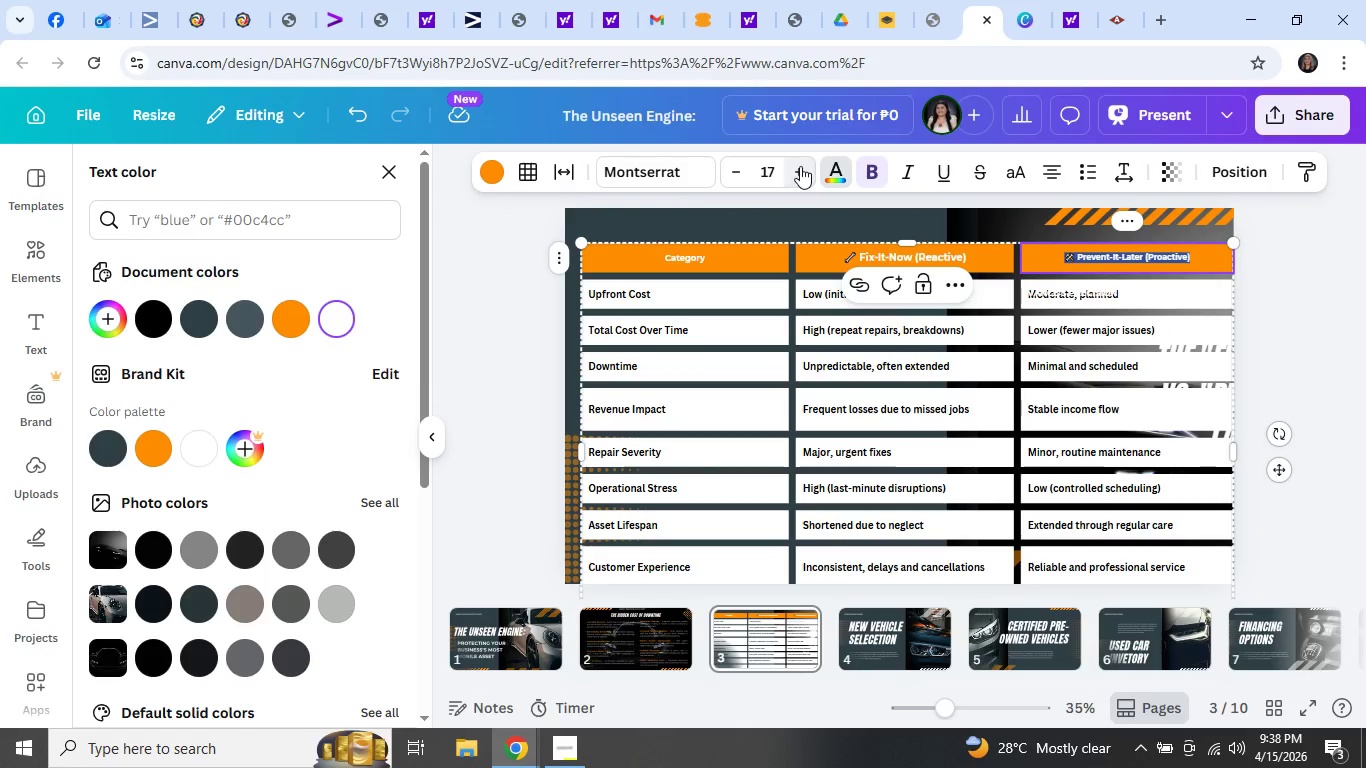 
triple_click([800, 166])
 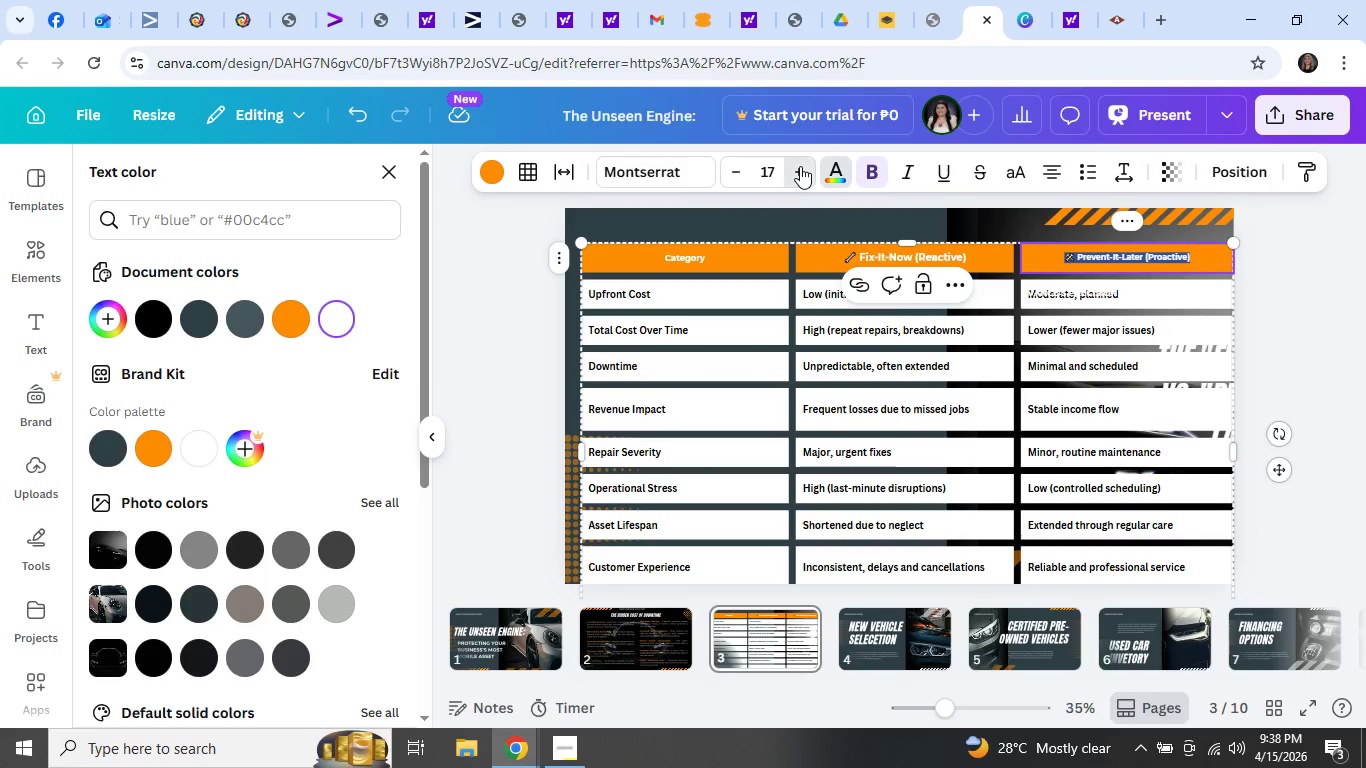 
triple_click([800, 166])
 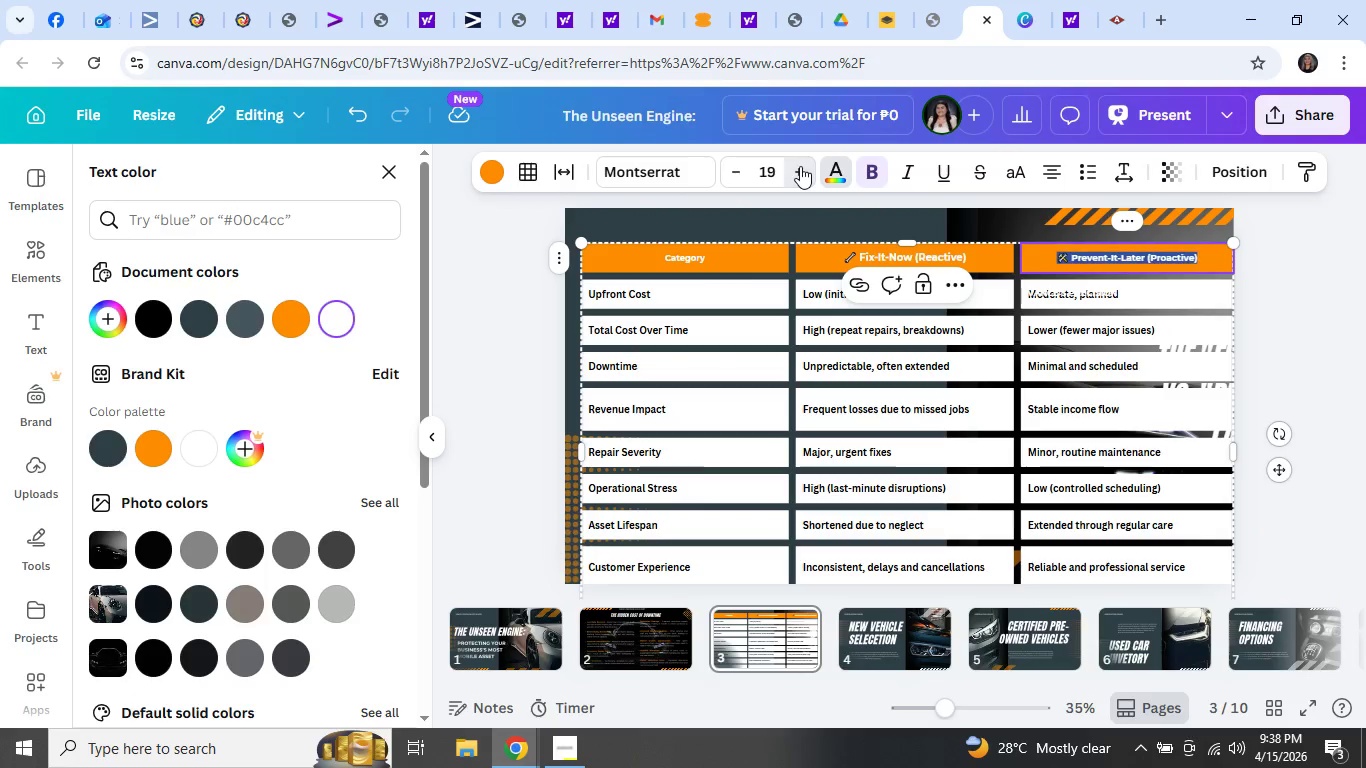 
triple_click([800, 166])
 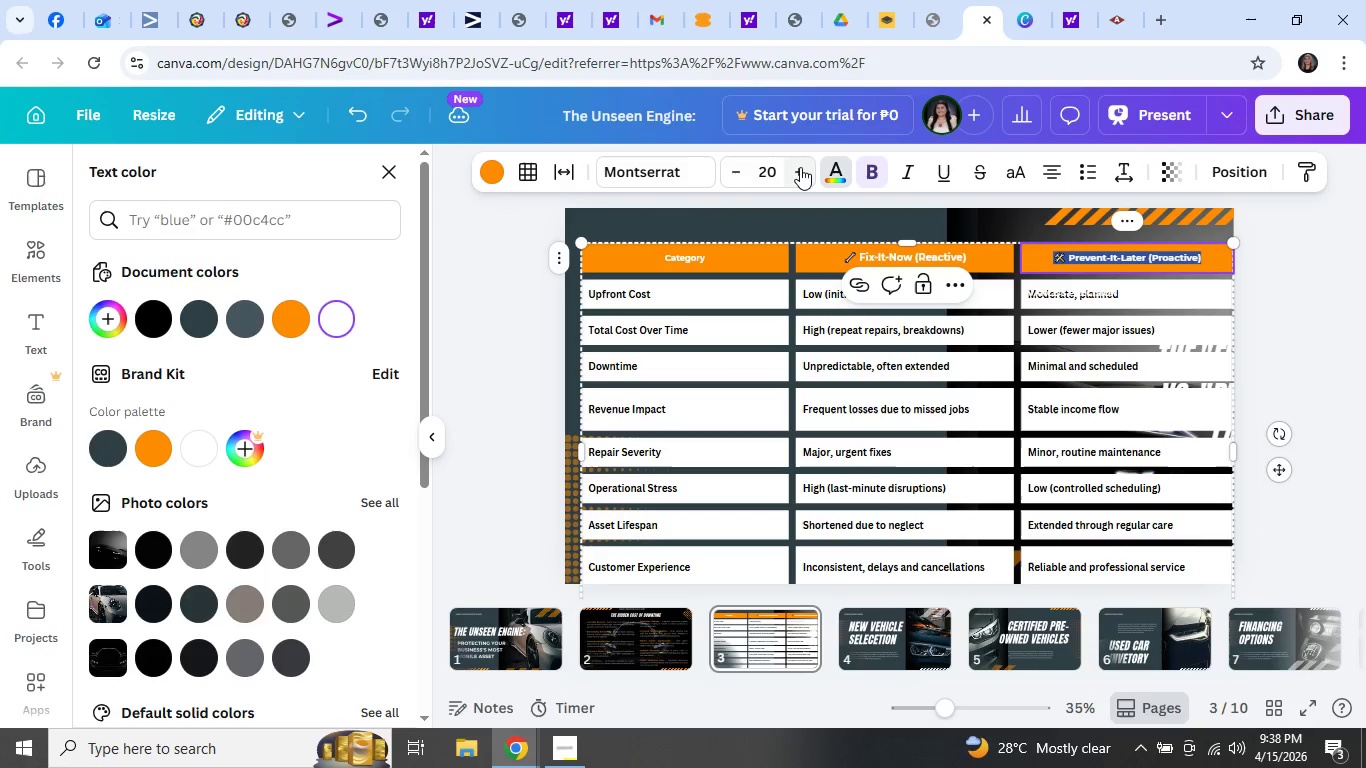 
left_click([800, 167])
 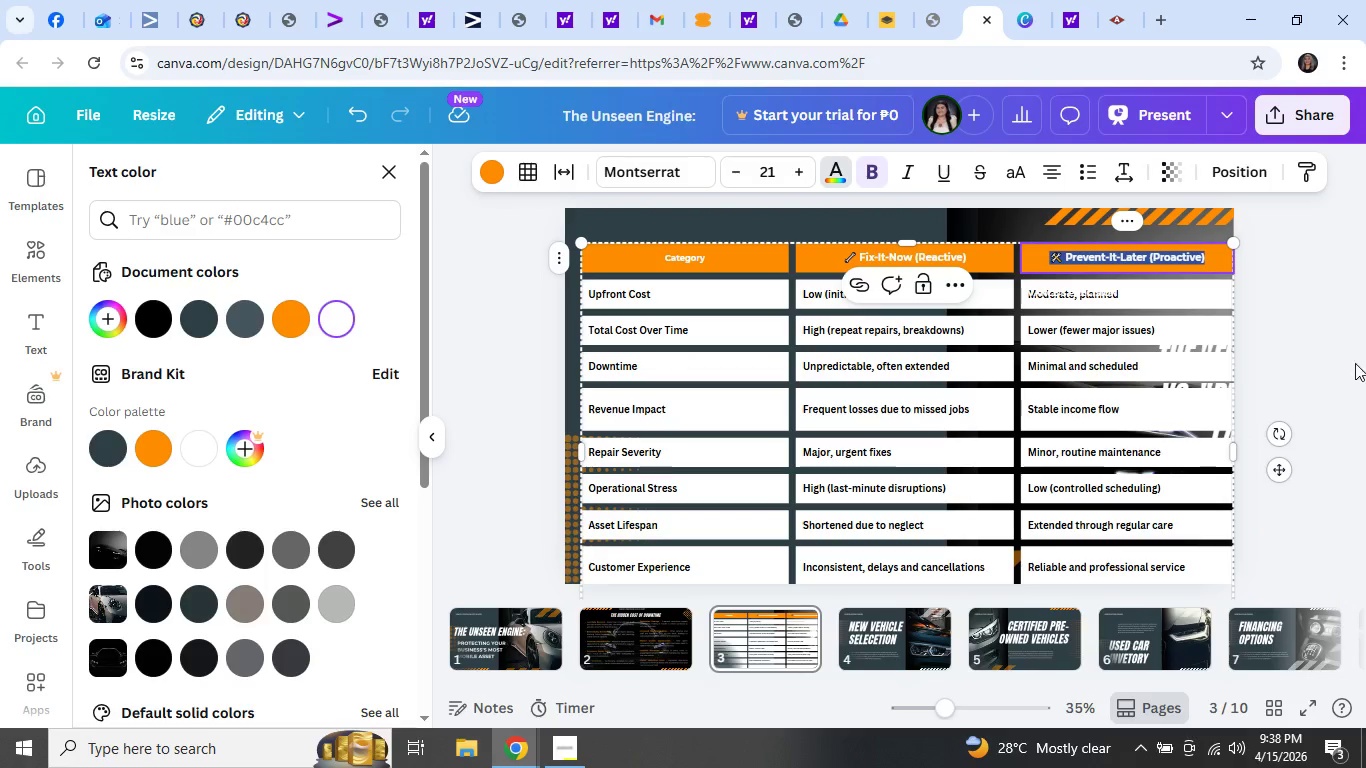 
left_click([1339, 341])
 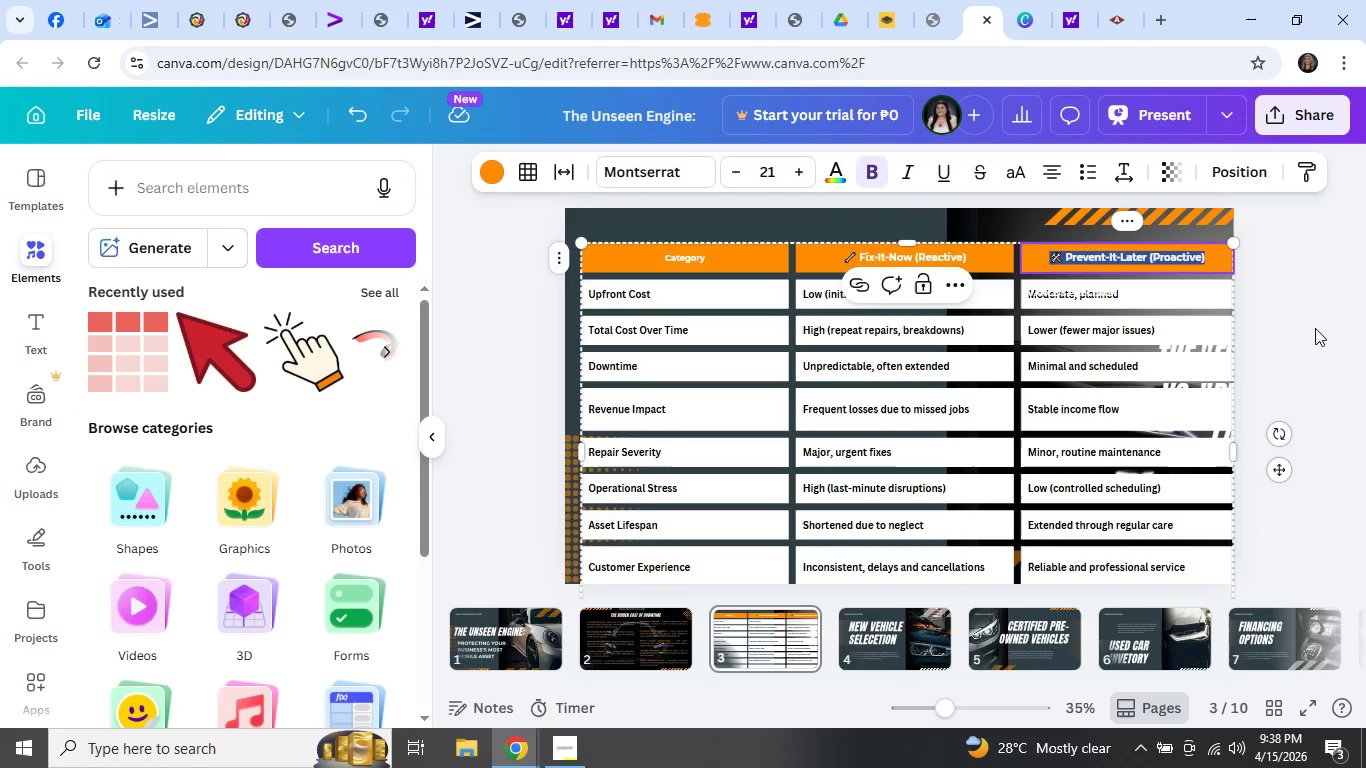 
left_click([1313, 325])
 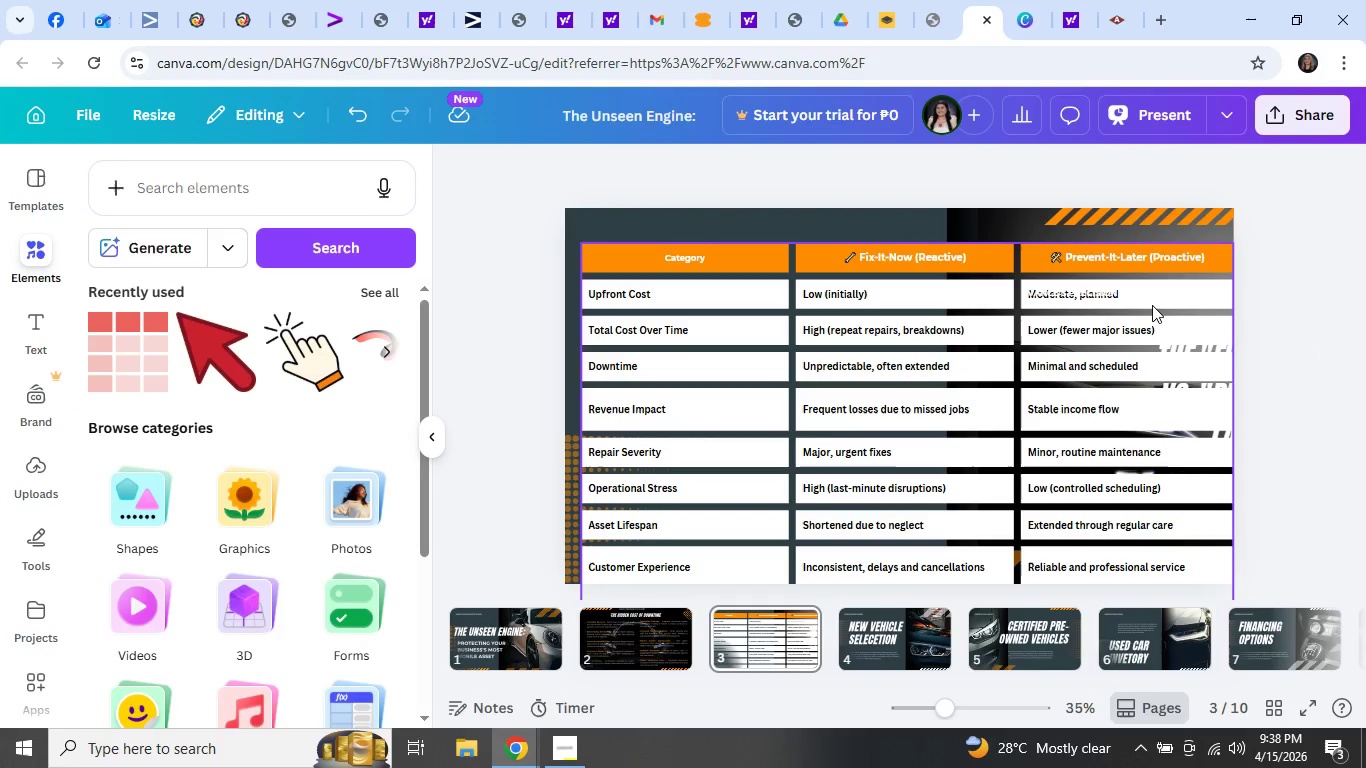 
left_click_drag(start_coordinate=[1173, 355], to_coordinate=[654, 228])
 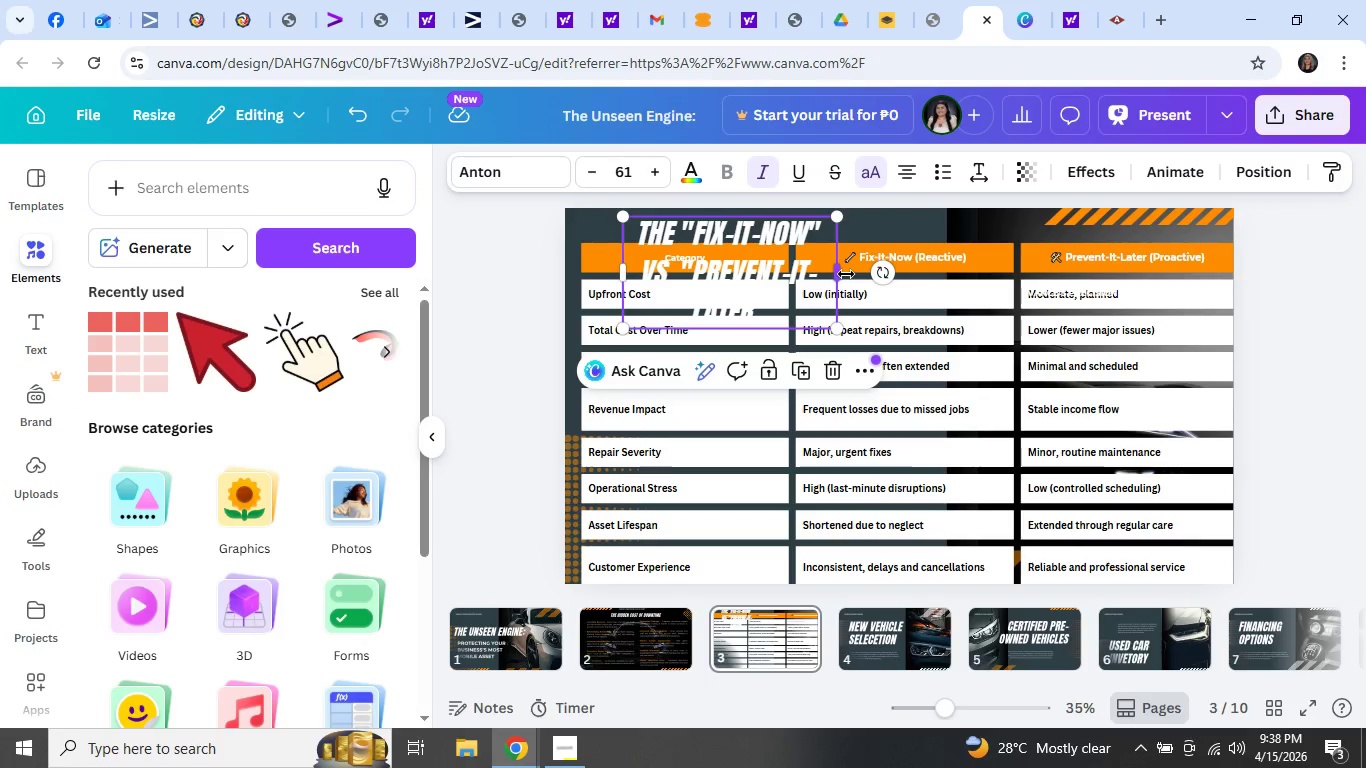 
left_click_drag(start_coordinate=[846, 273], to_coordinate=[1098, 242])
 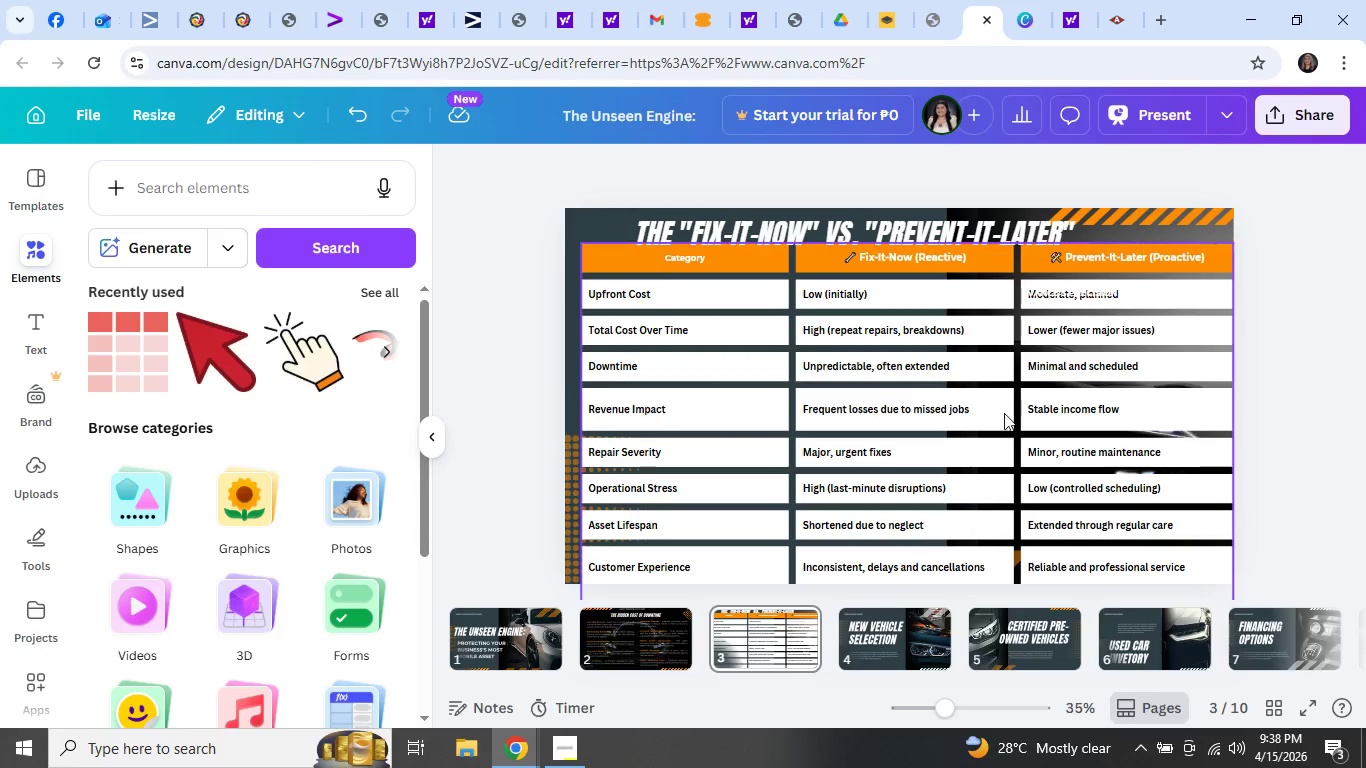 
left_click_drag(start_coordinate=[998, 412], to_coordinate=[995, 433])
 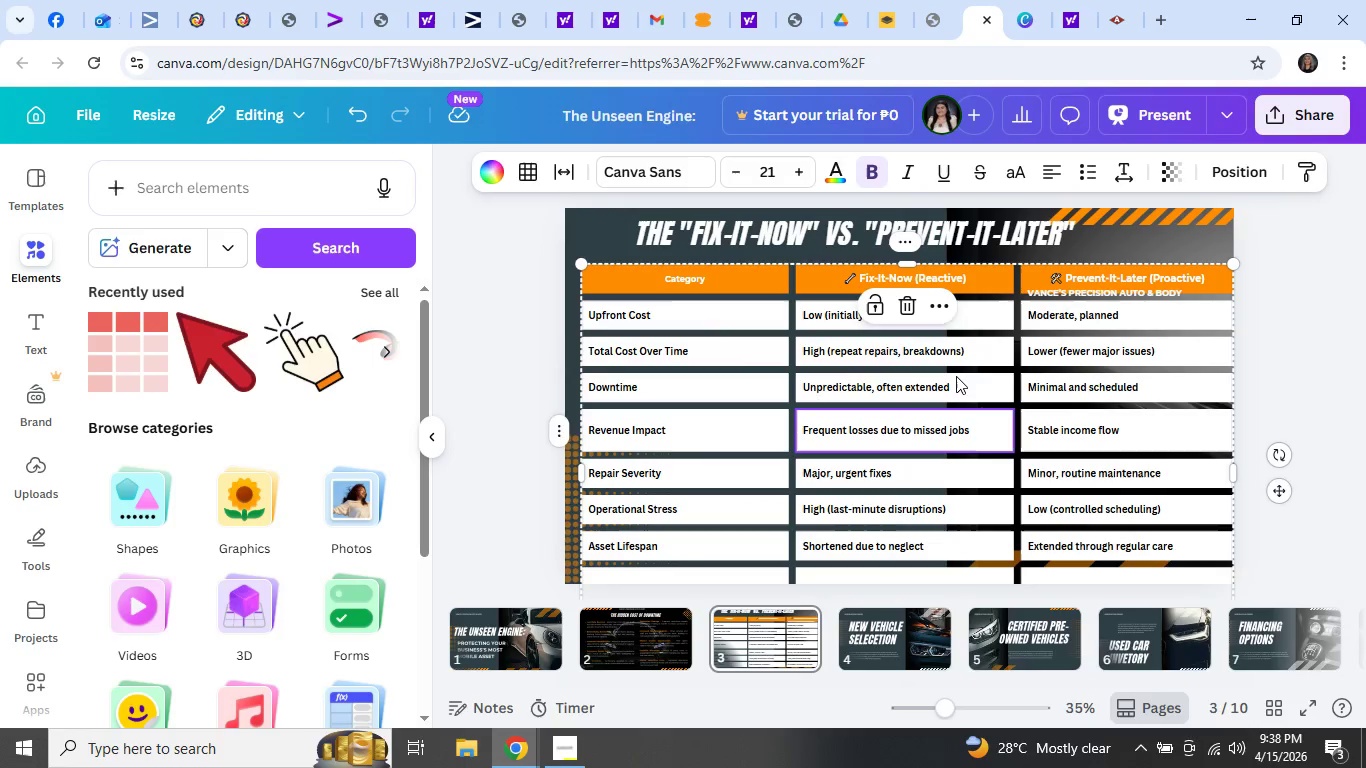 
left_click([956, 376])
 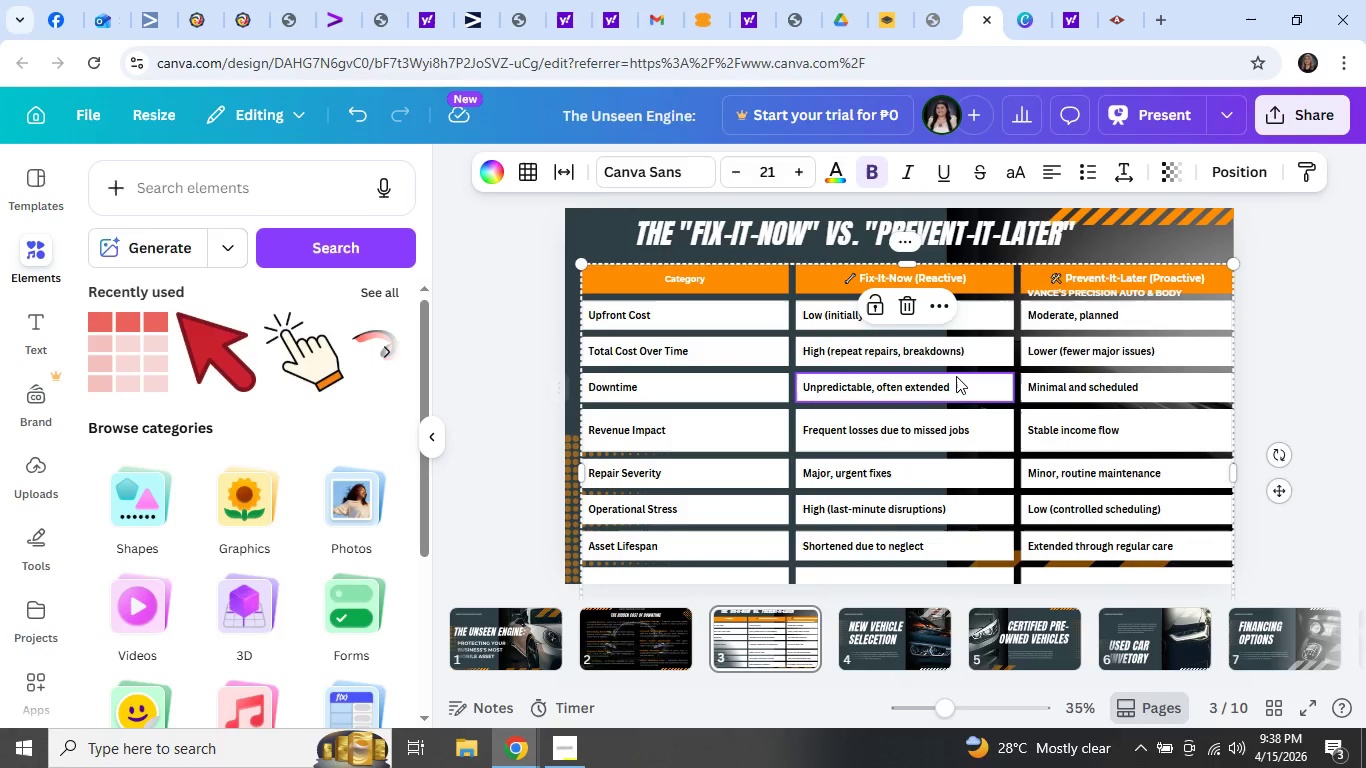 
key(Control+A)
 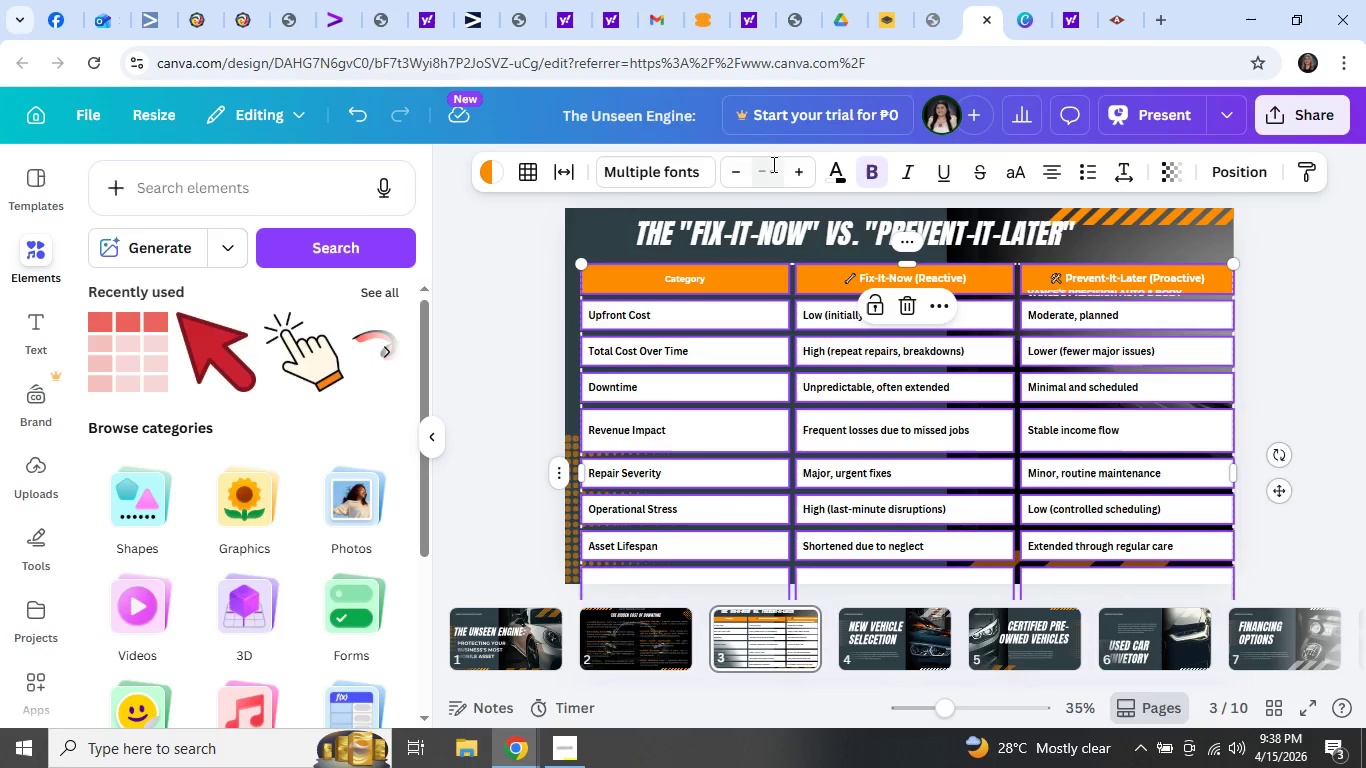 
left_click([738, 167])
 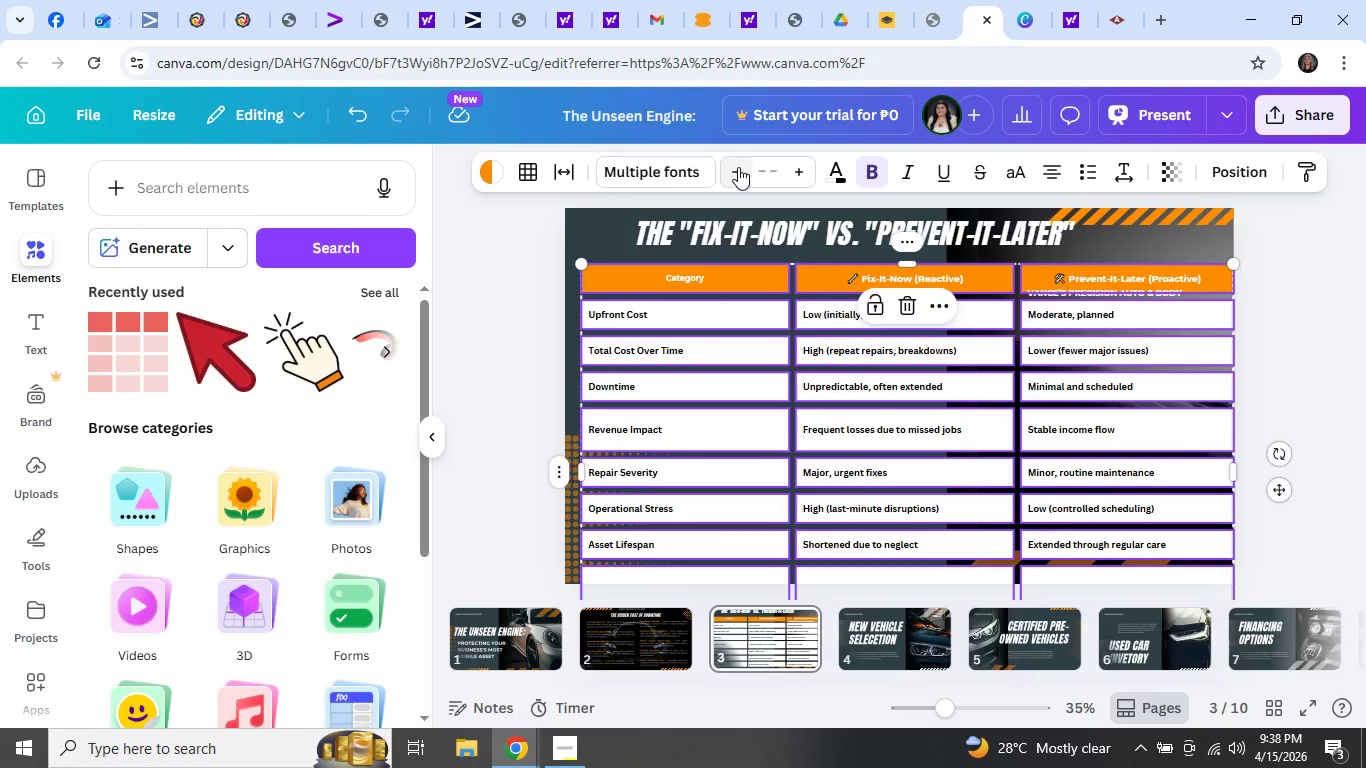 
left_click([738, 167])
 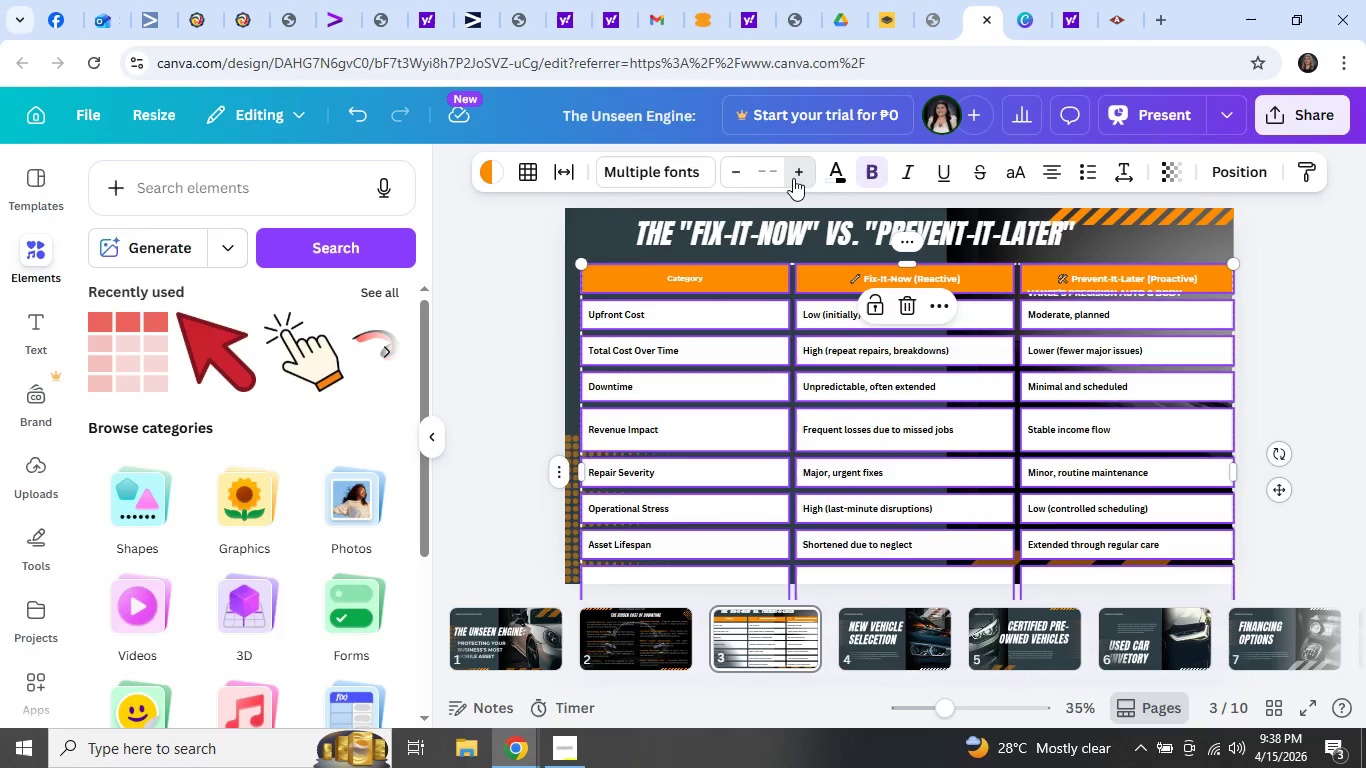 
left_click([797, 178])
 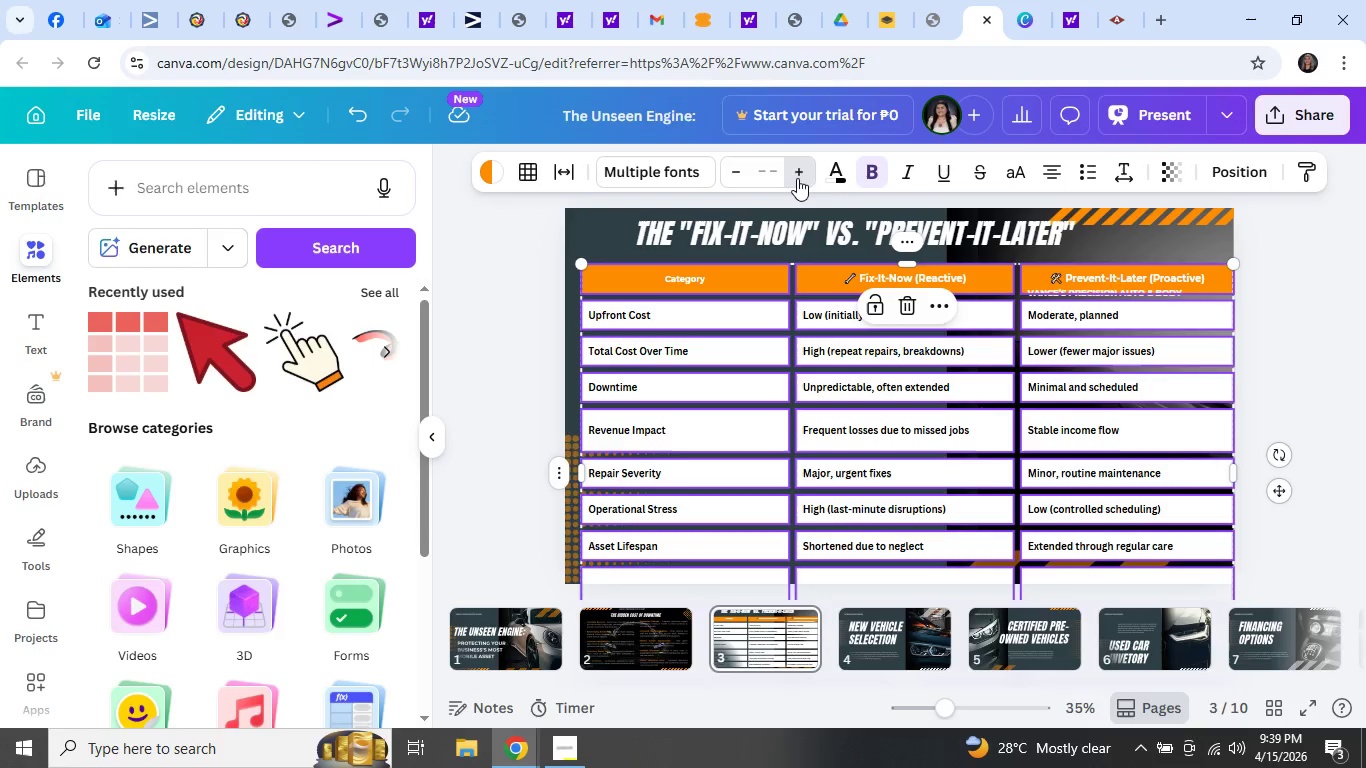 
left_click([797, 178])
 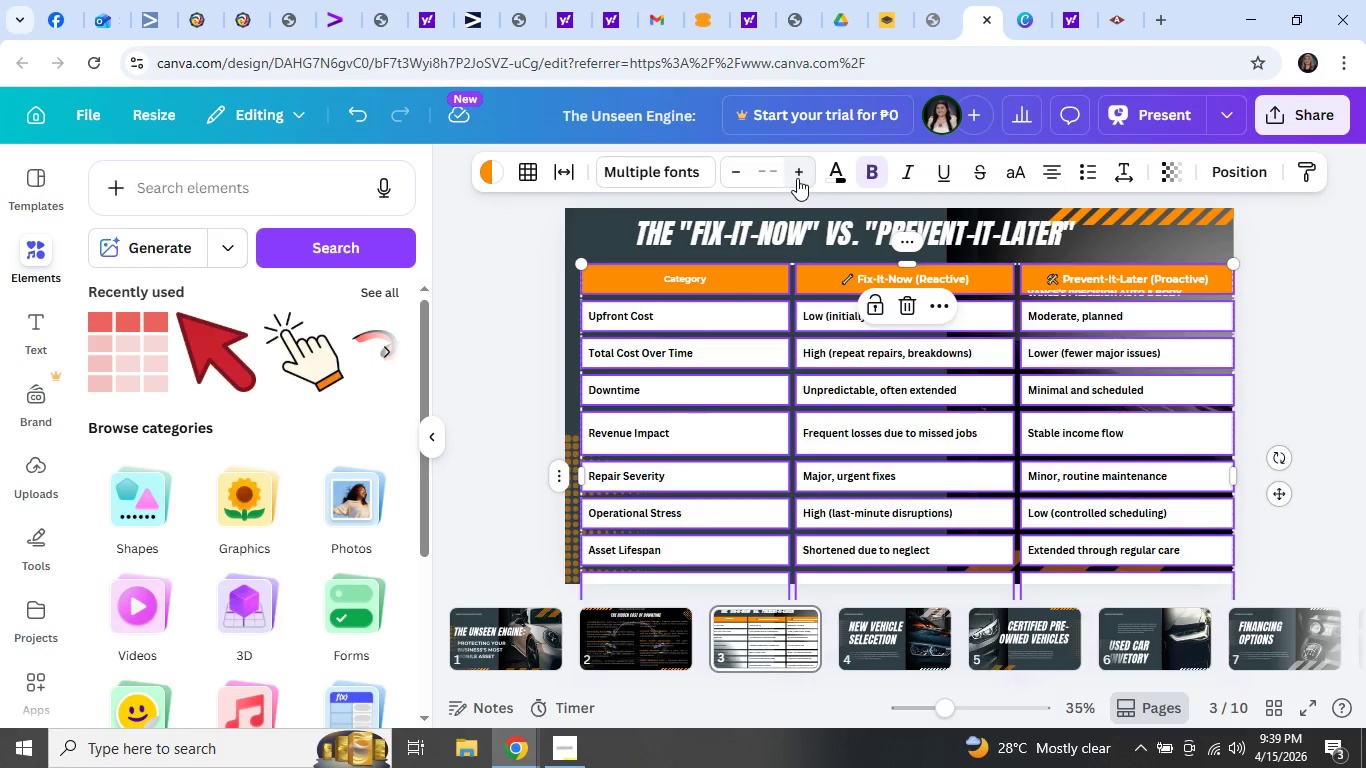 
left_click([797, 178])
 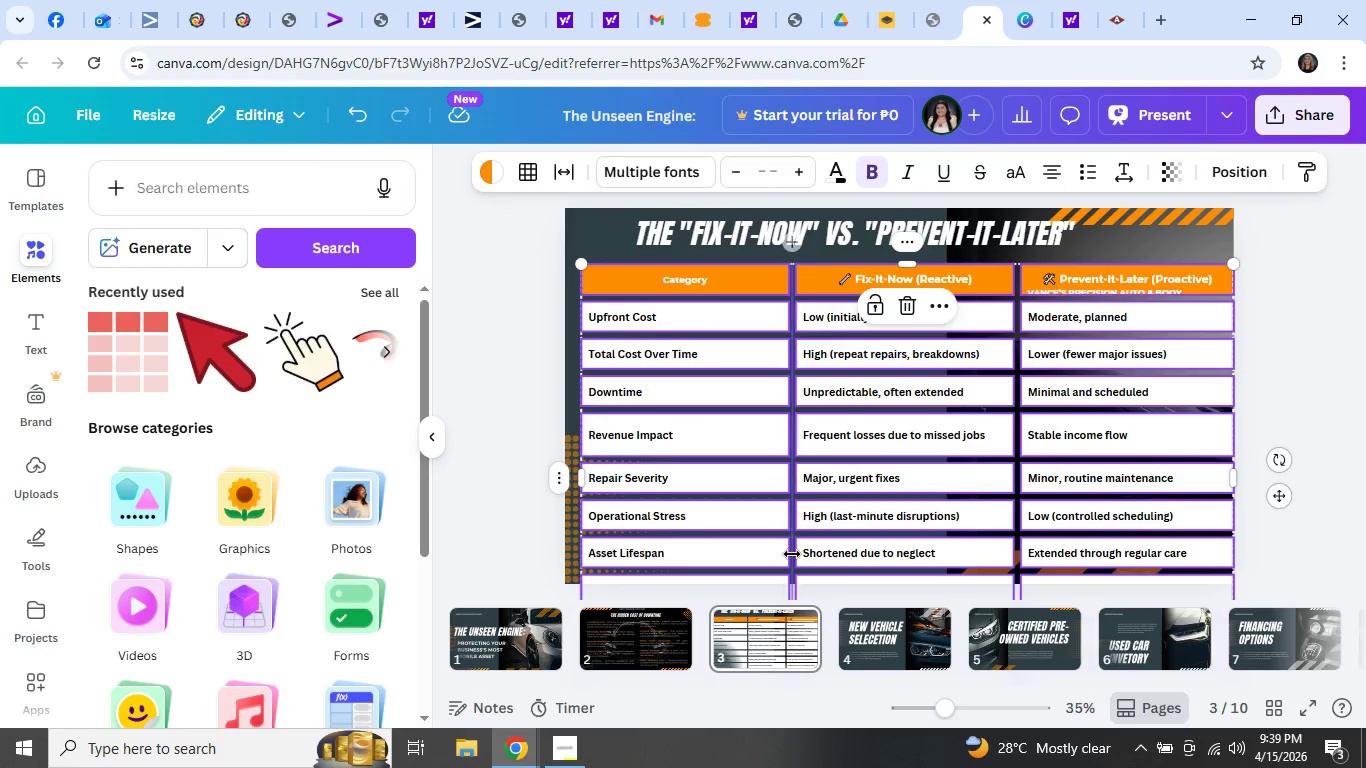 
left_click_drag(start_coordinate=[789, 573], to_coordinate=[744, 553])
 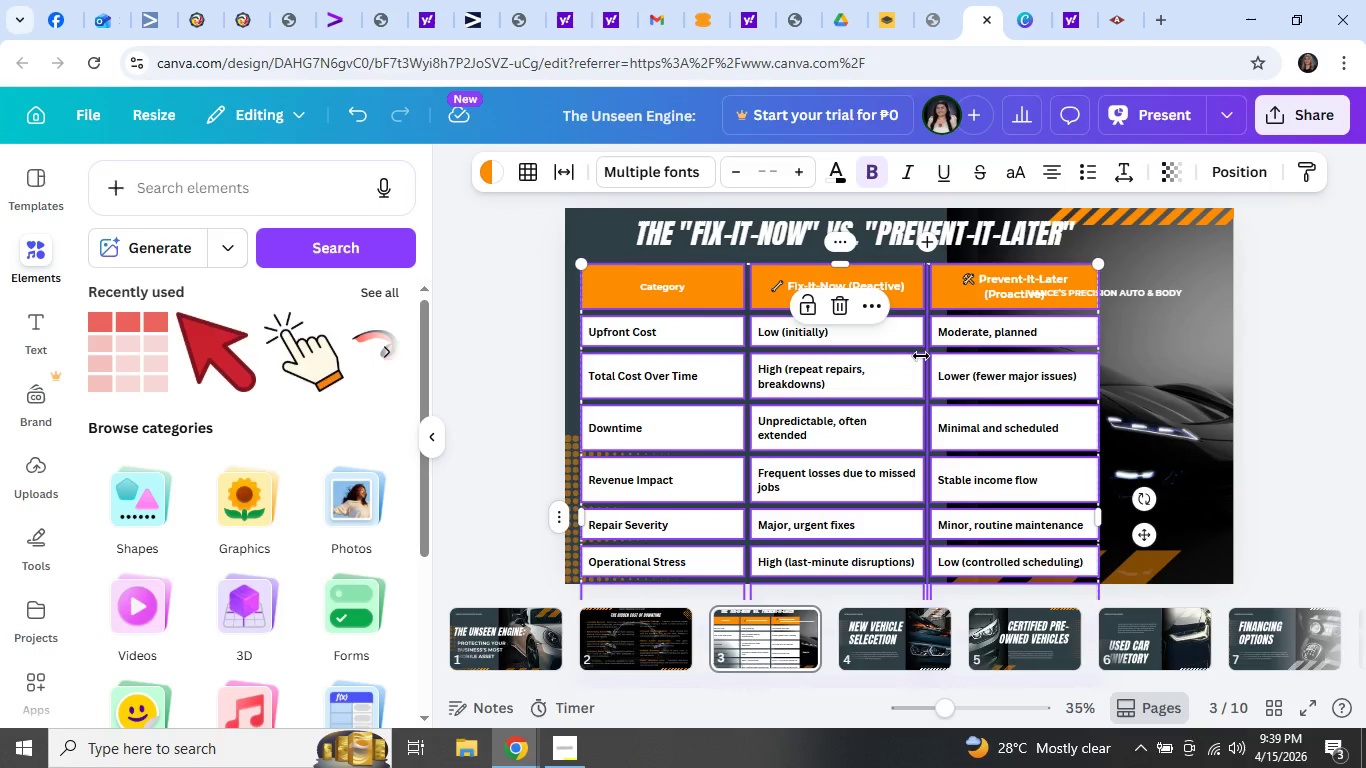 
left_click_drag(start_coordinate=[921, 356], to_coordinate=[878, 369])
 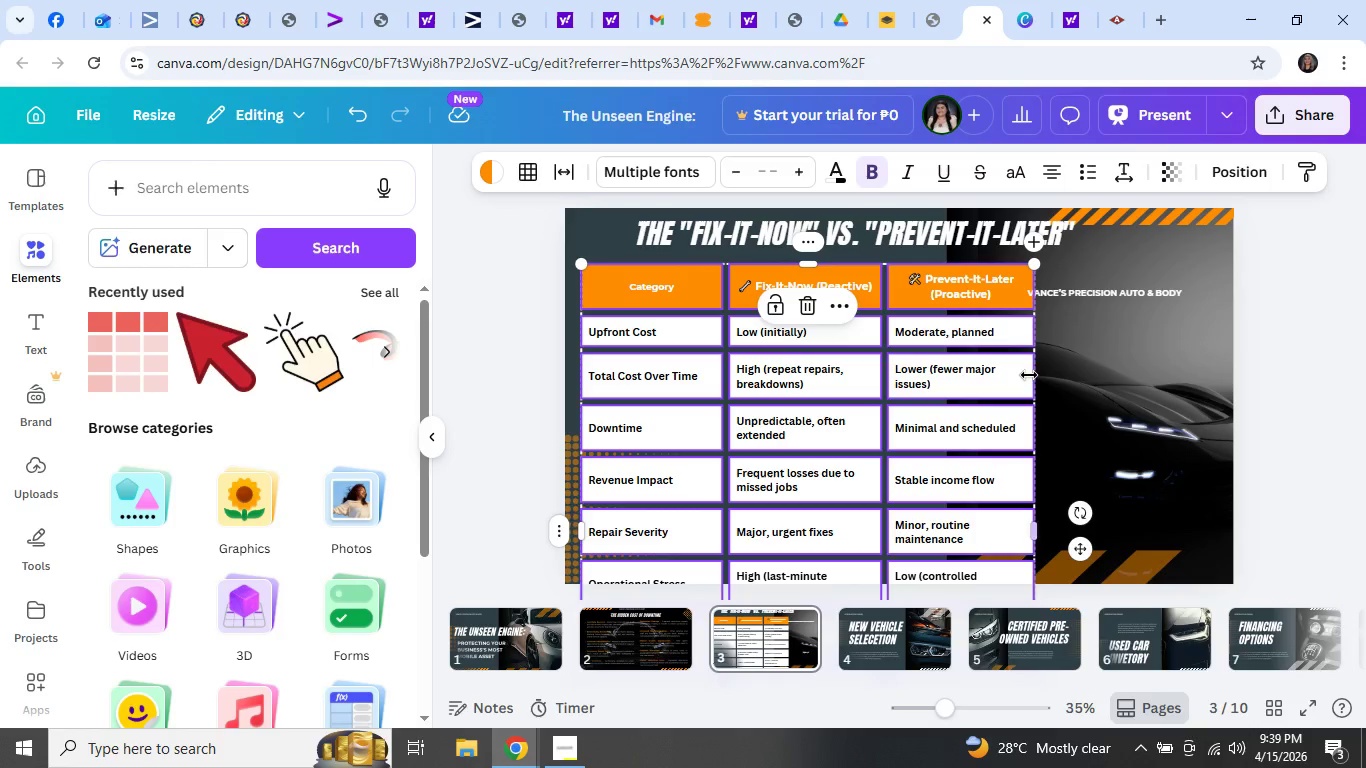 
left_click_drag(start_coordinate=[1030, 375], to_coordinate=[1002, 379])
 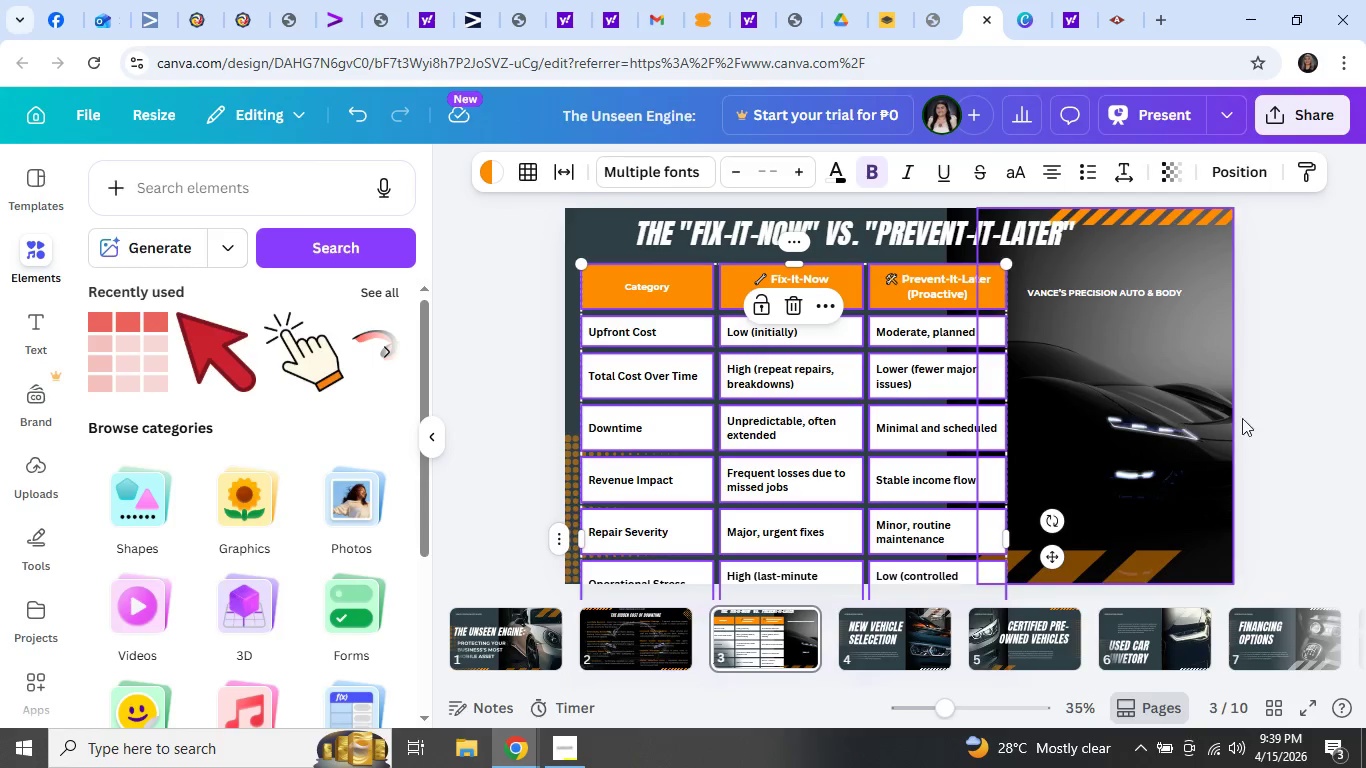 
left_click([1323, 416])
 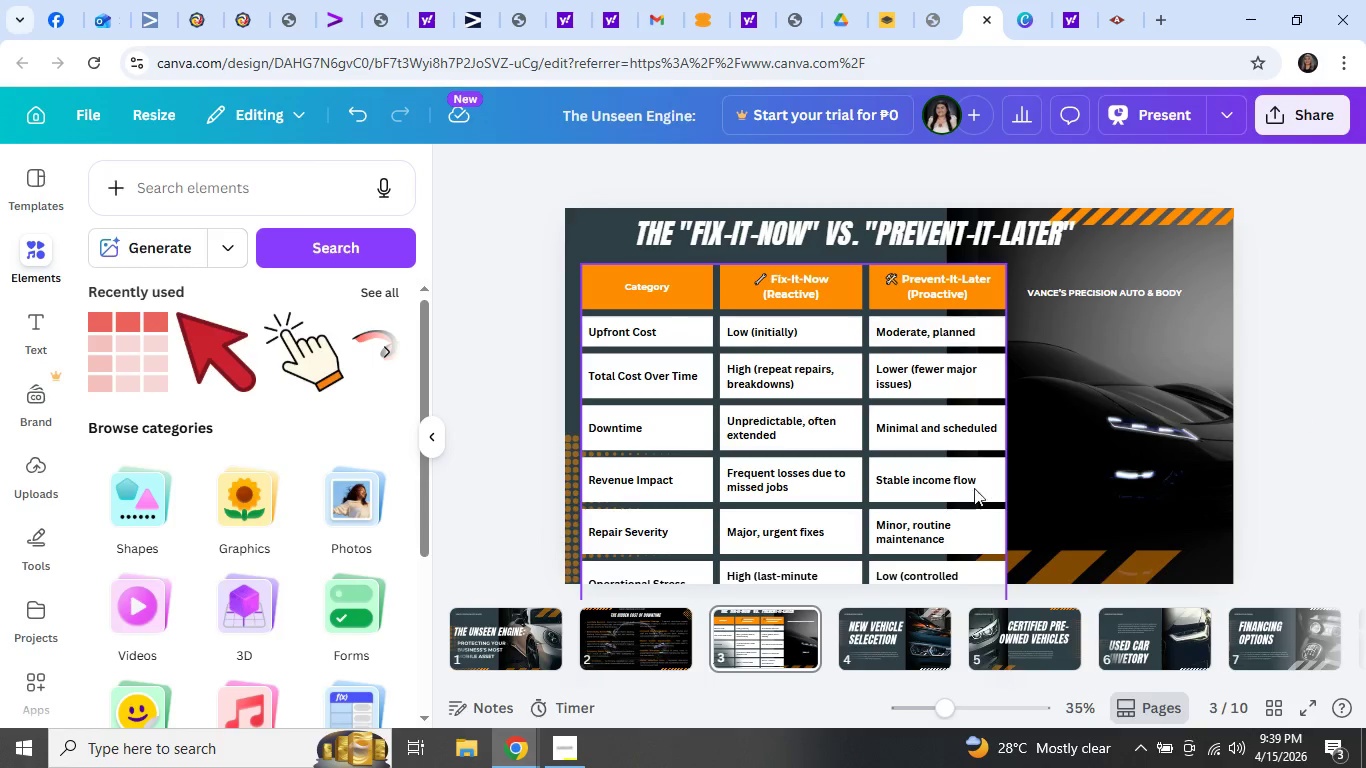 
left_click([944, 475])
 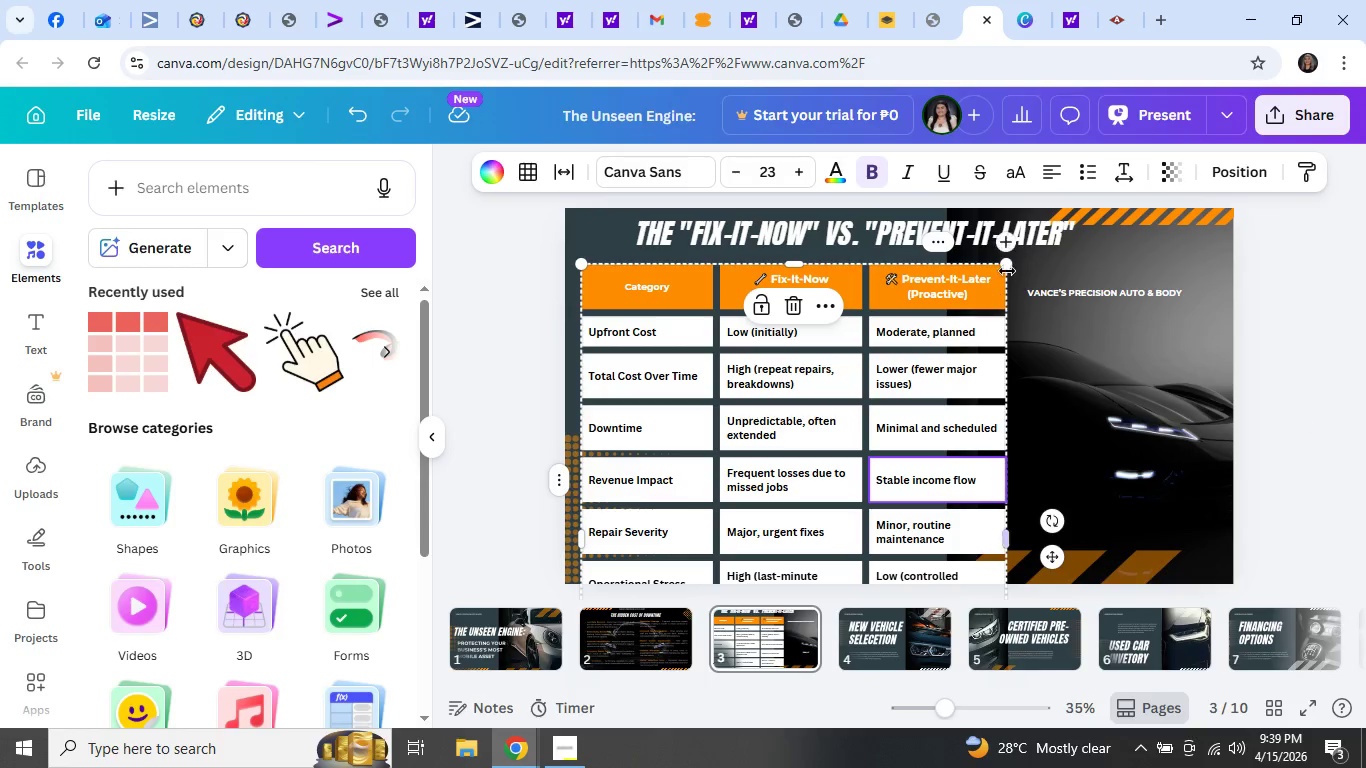 
left_click_drag(start_coordinate=[1009, 265], to_coordinate=[1218, 264])
 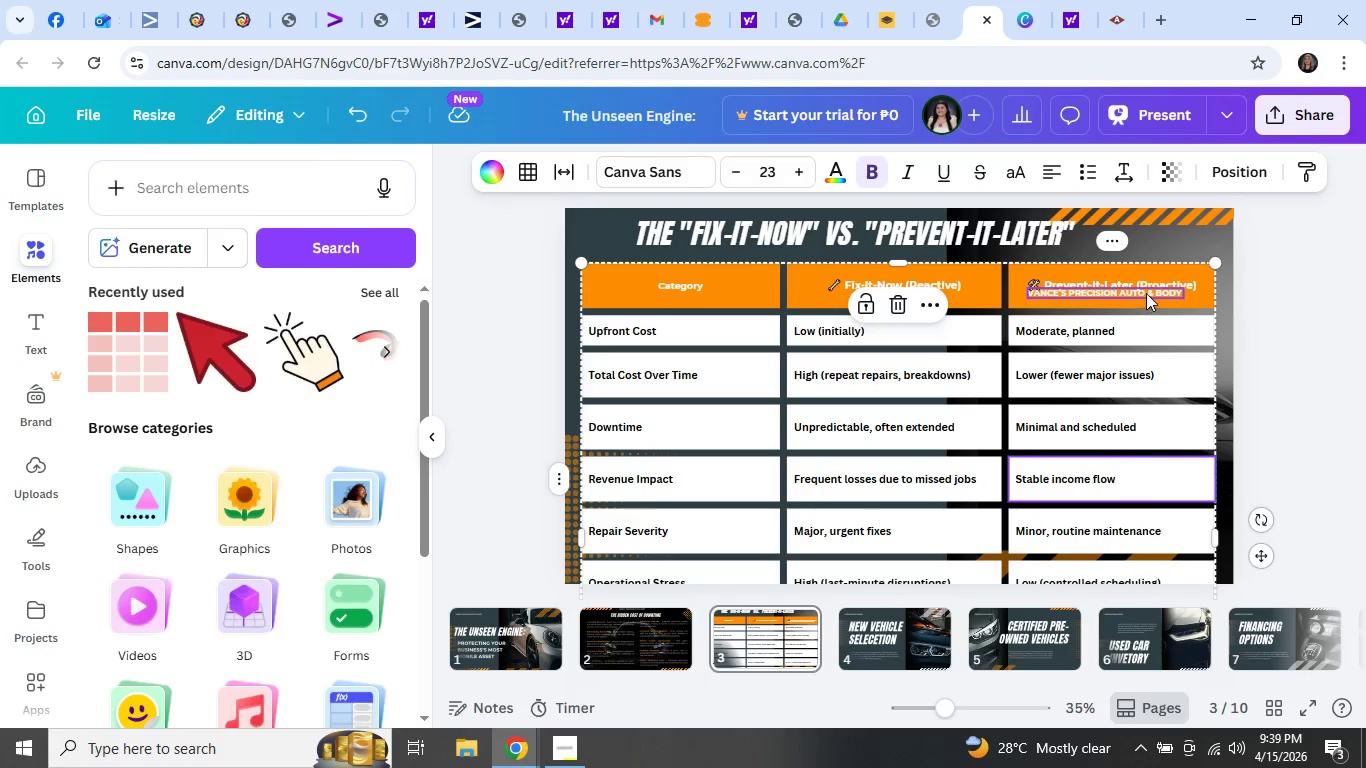 
left_click_drag(start_coordinate=[1146, 293], to_coordinate=[1180, 241])
 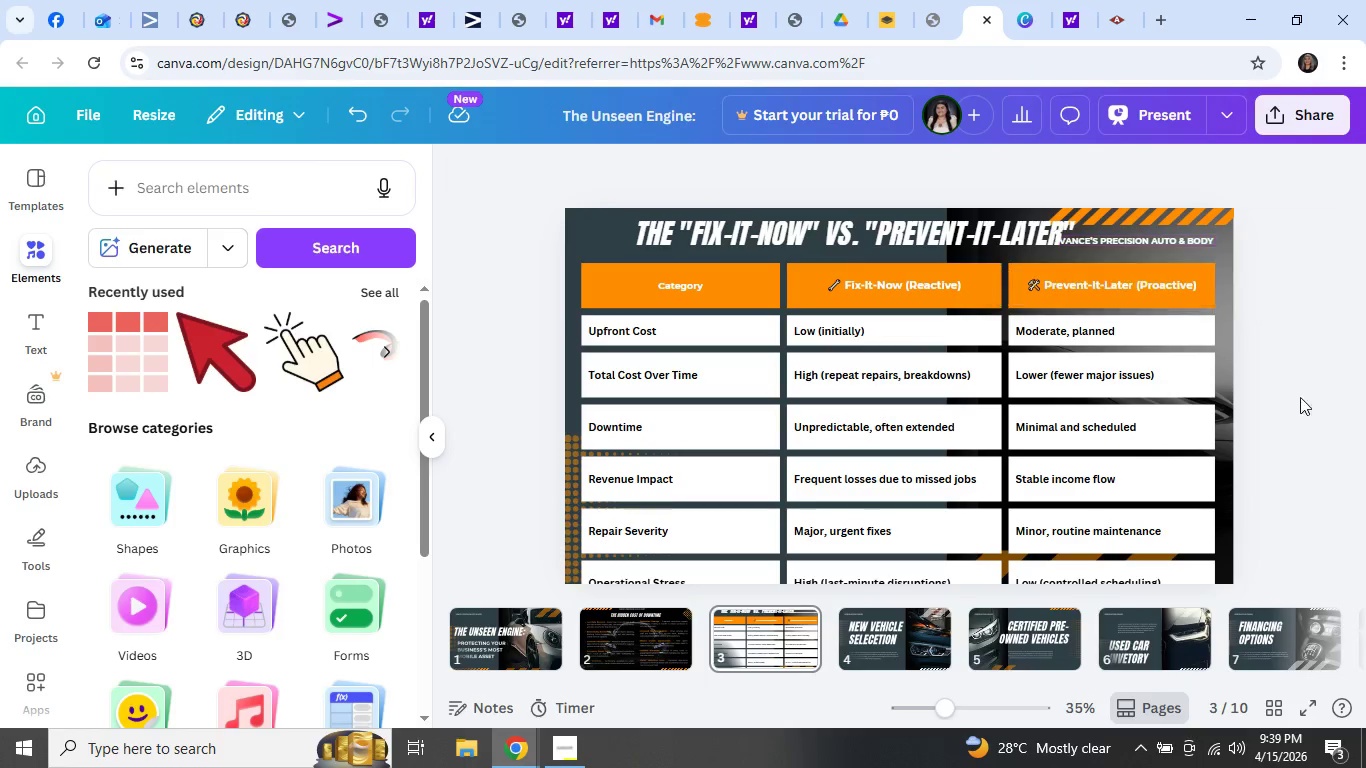 
scroll: coordinate [1273, 434], scroll_direction: down, amount: 5.0
 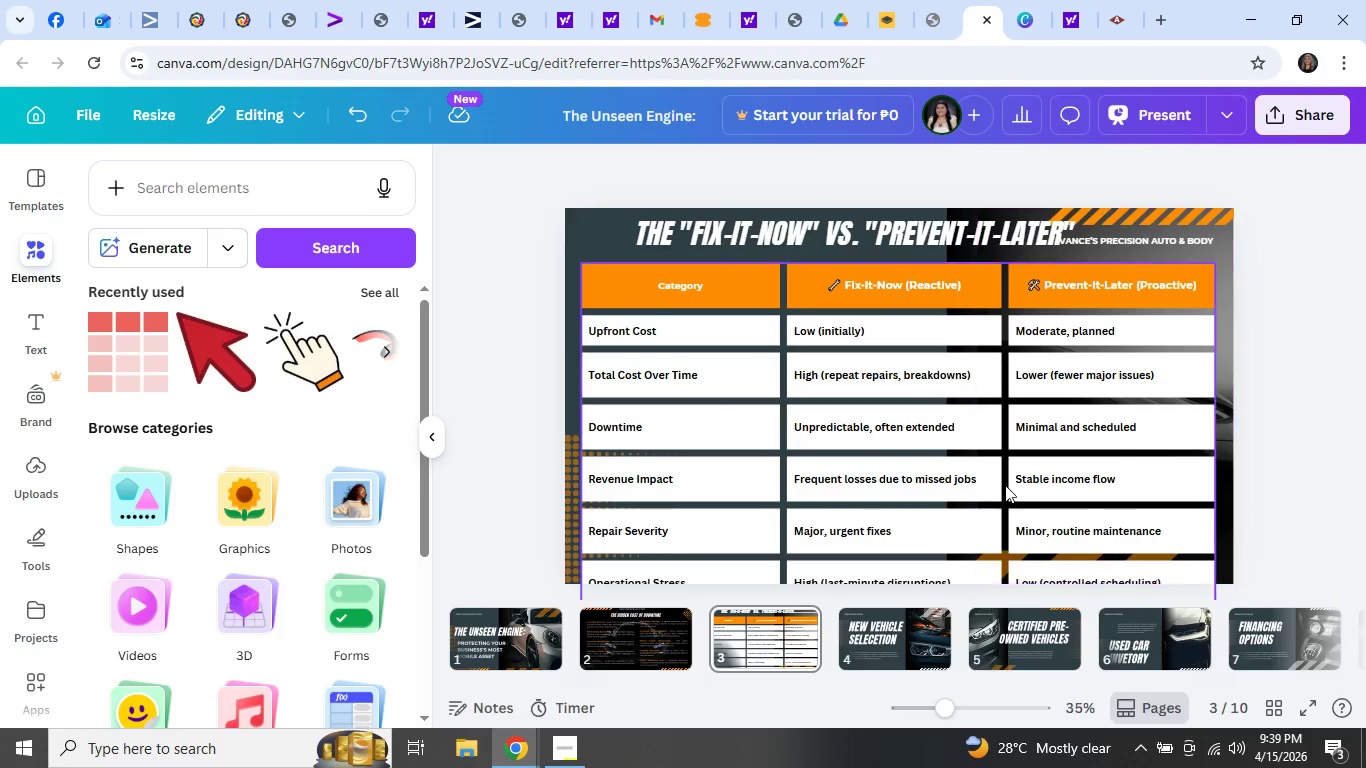 
left_click([1001, 482])
 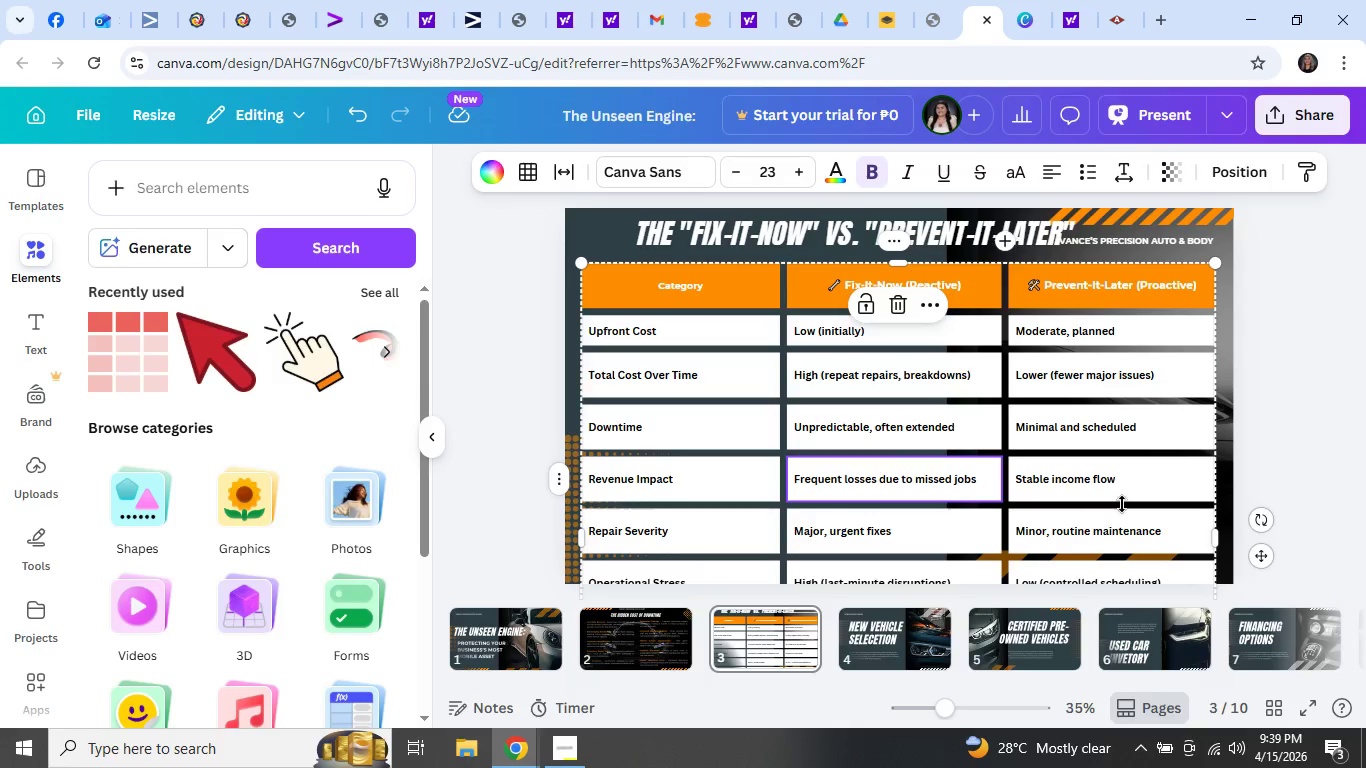 
scroll: coordinate [1288, 543], scroll_direction: down, amount: 7.0
 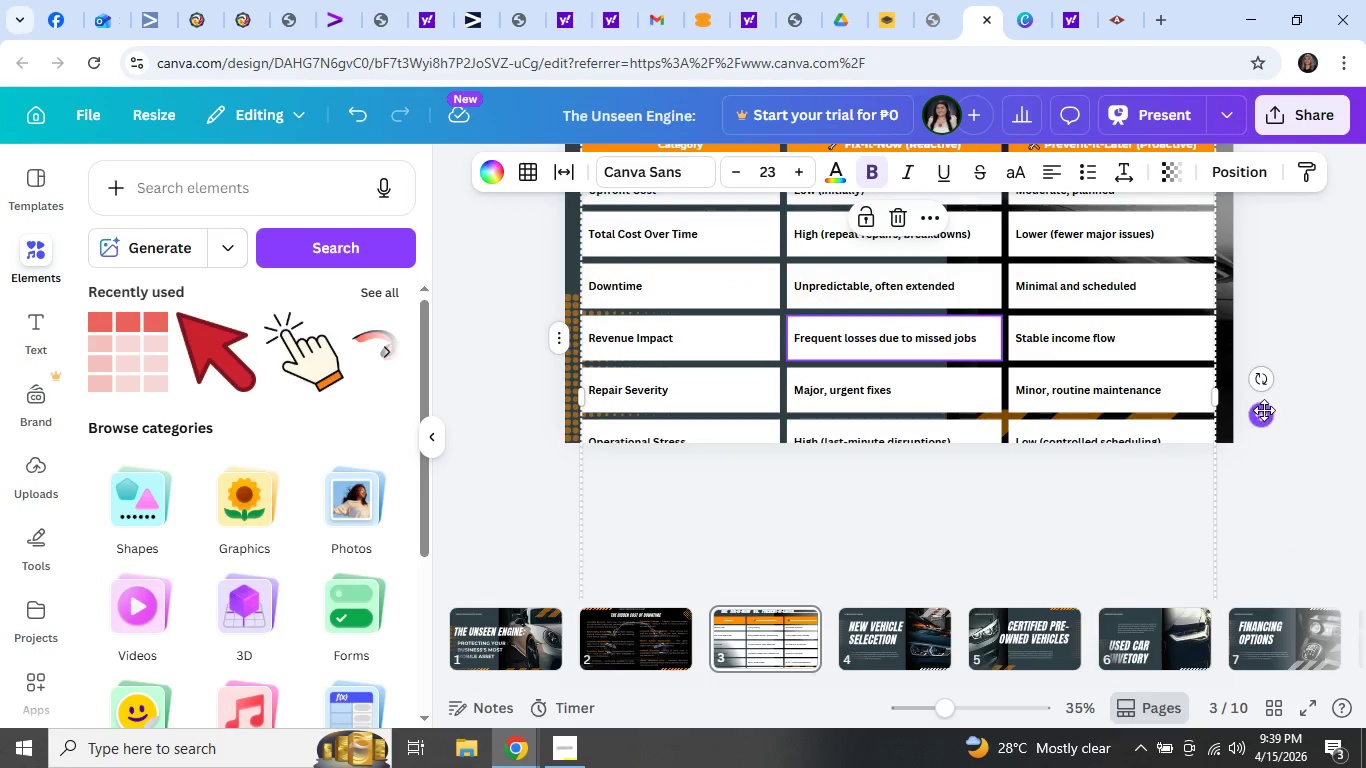 
left_click_drag(start_coordinate=[1260, 412], to_coordinate=[1262, 316])
 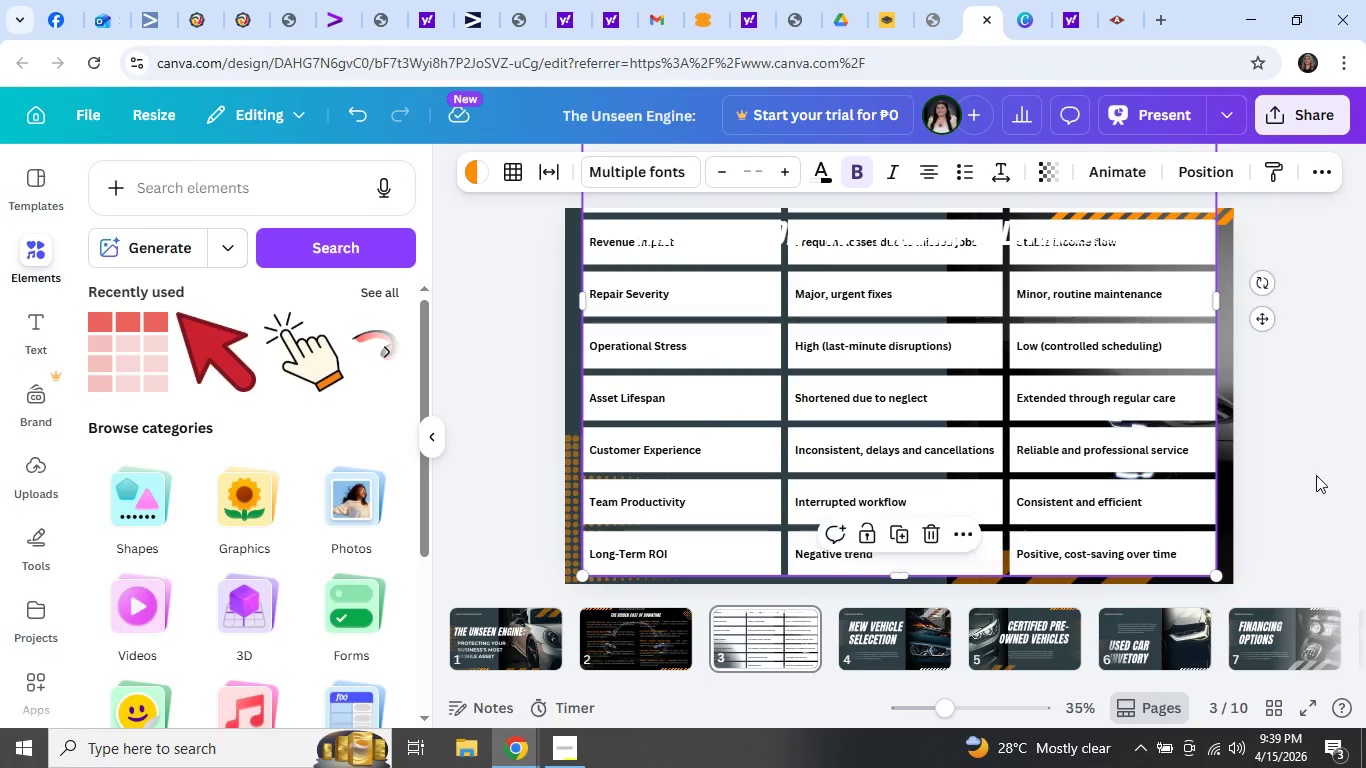 
left_click([1312, 479])
 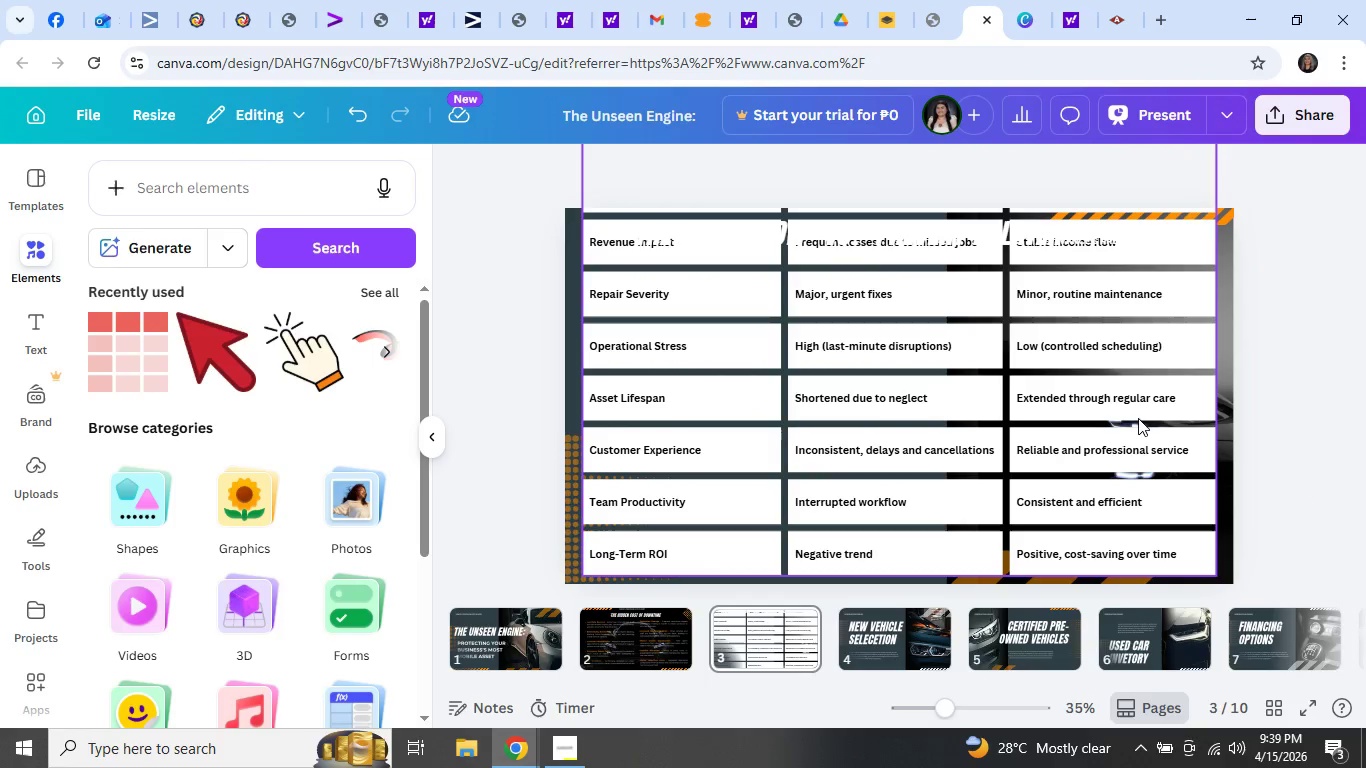 
left_click([1136, 417])
 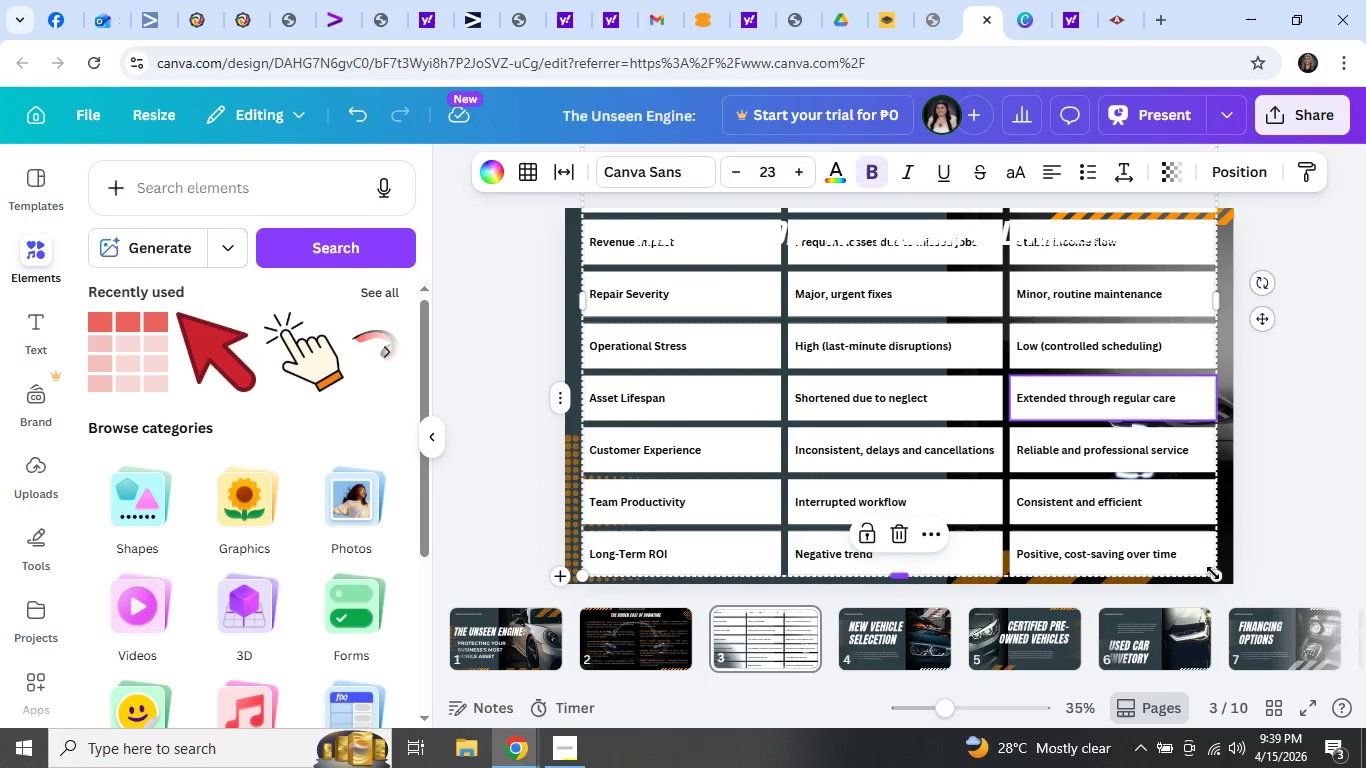 
left_click_drag(start_coordinate=[1215, 573], to_coordinate=[1035, 342])
 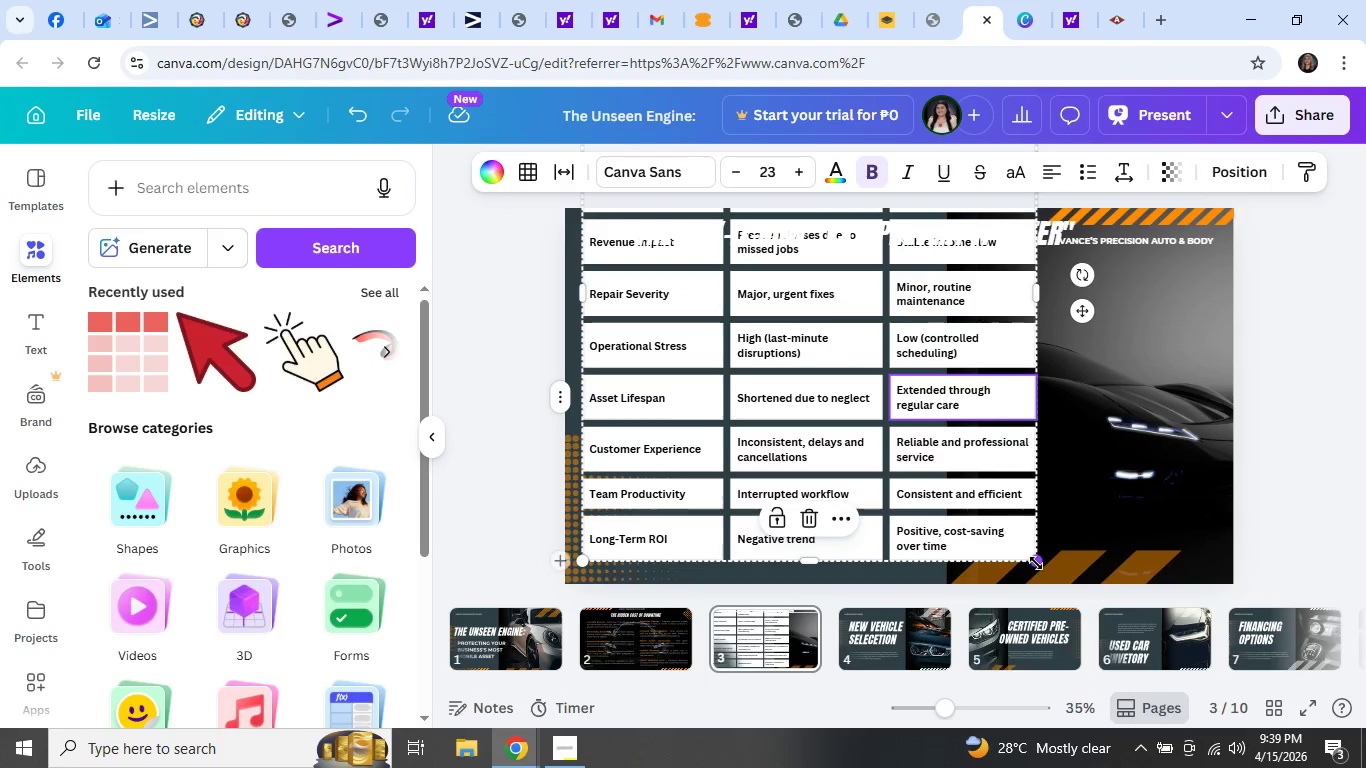 
left_click_drag(start_coordinate=[1036, 563], to_coordinate=[817, 368])
 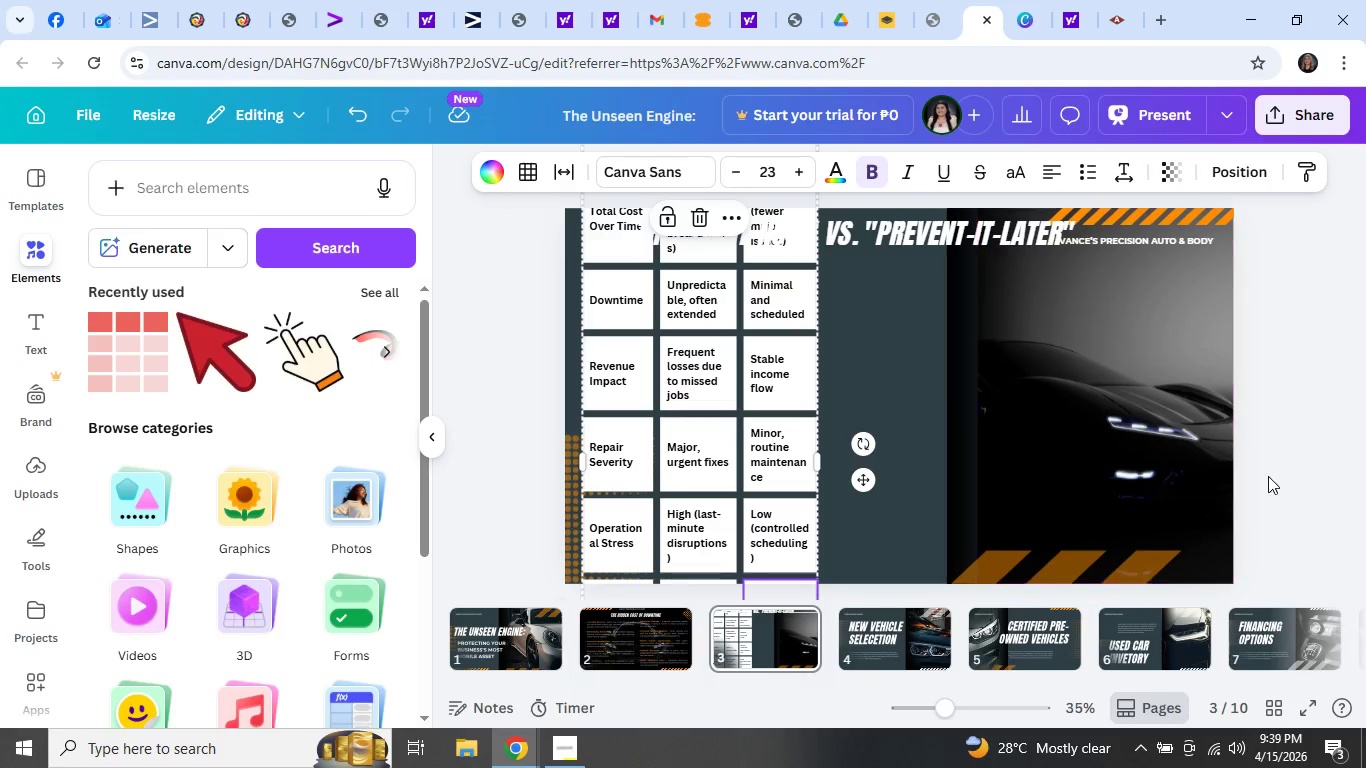 
left_click([1271, 469])
 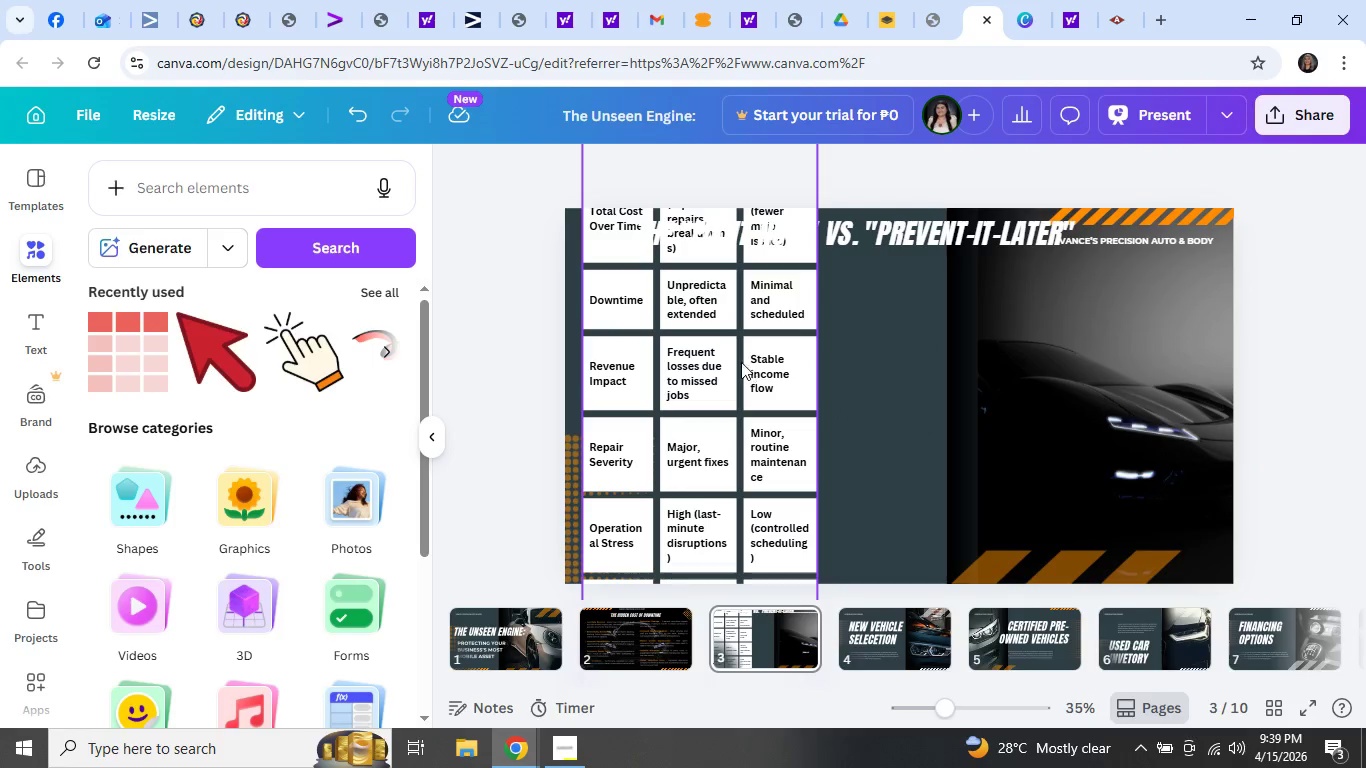 
left_click_drag(start_coordinate=[739, 360], to_coordinate=[736, 584])
 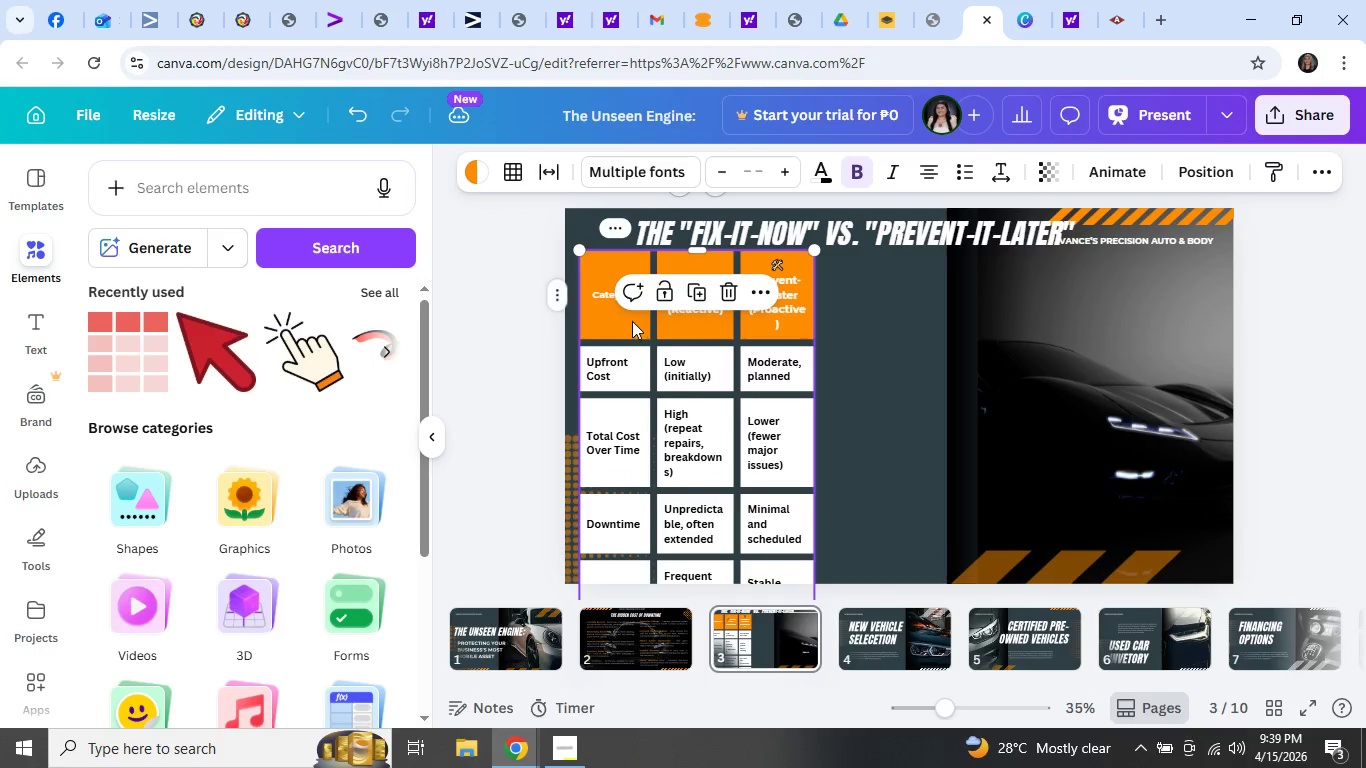 
left_click([631, 320])
 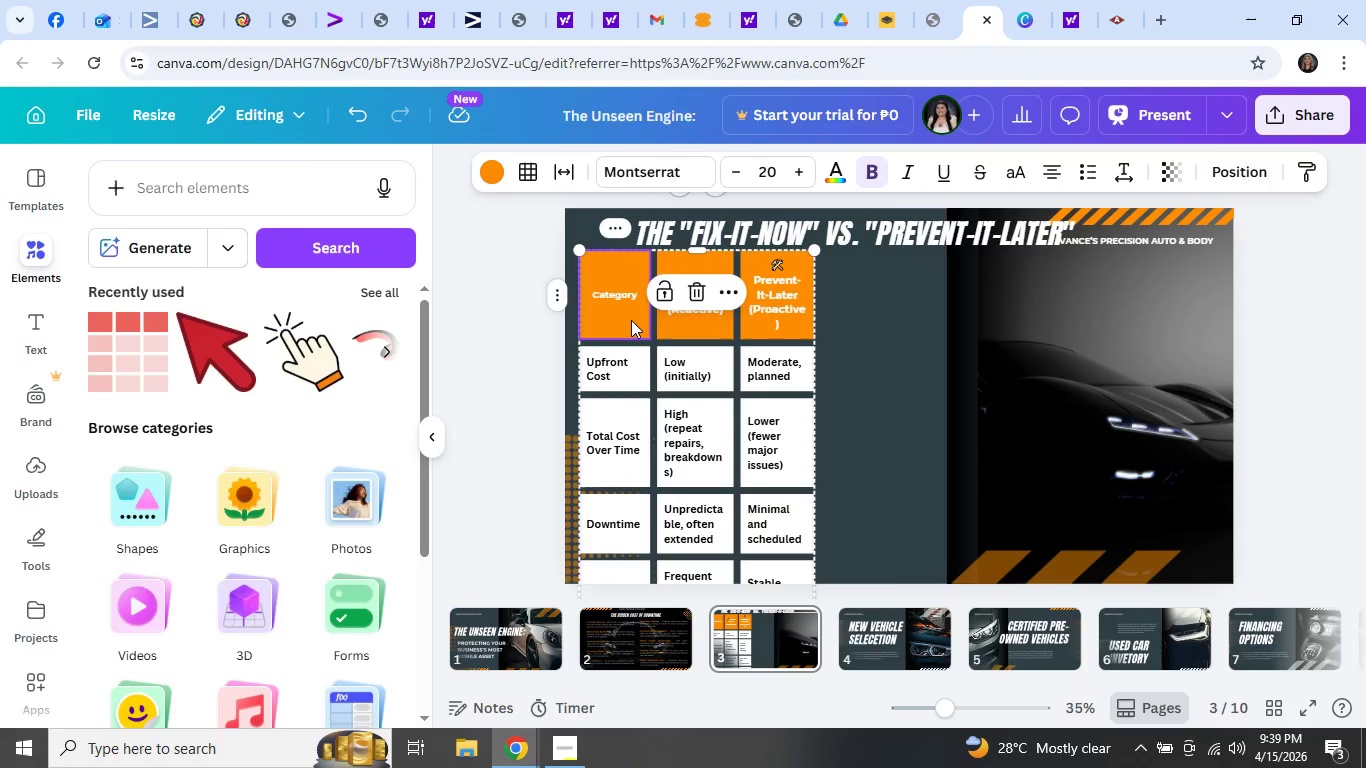 
right_click([631, 320])
 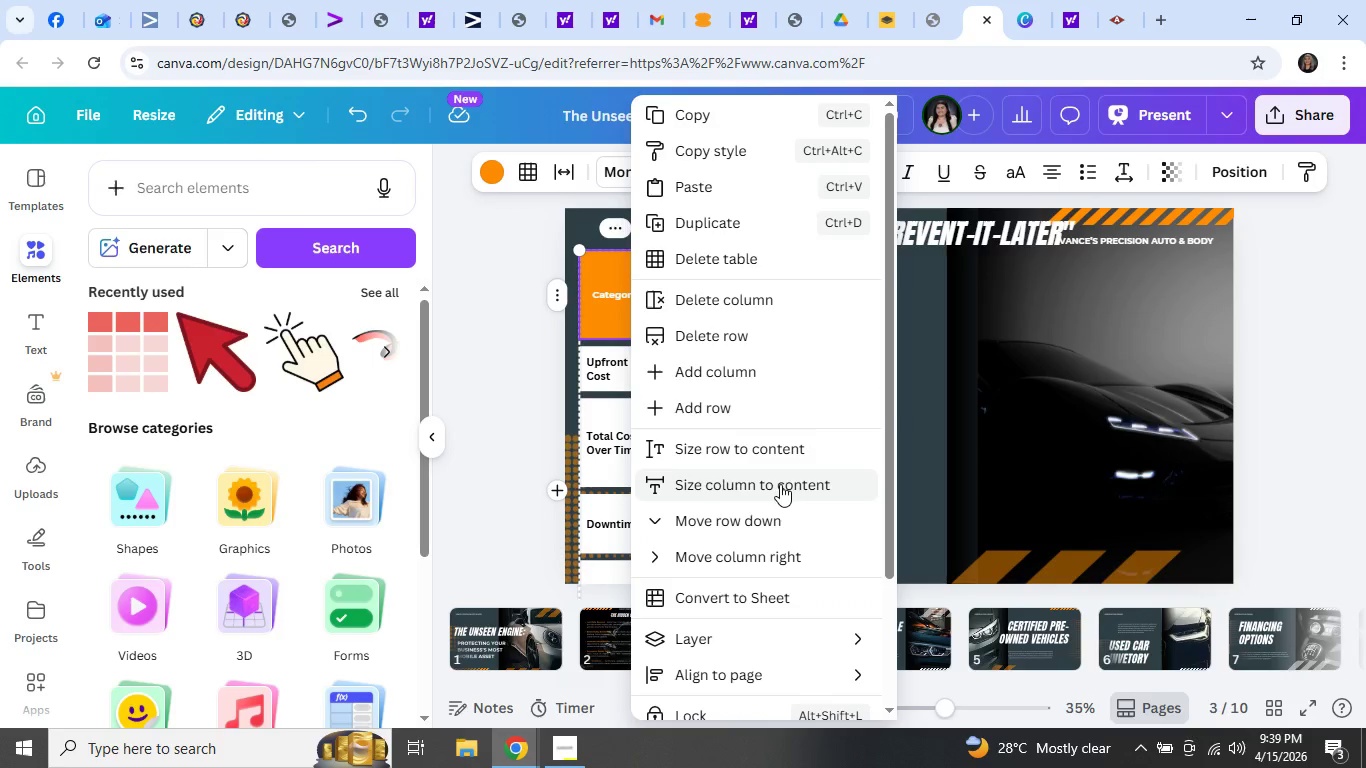 
left_click([788, 460])
 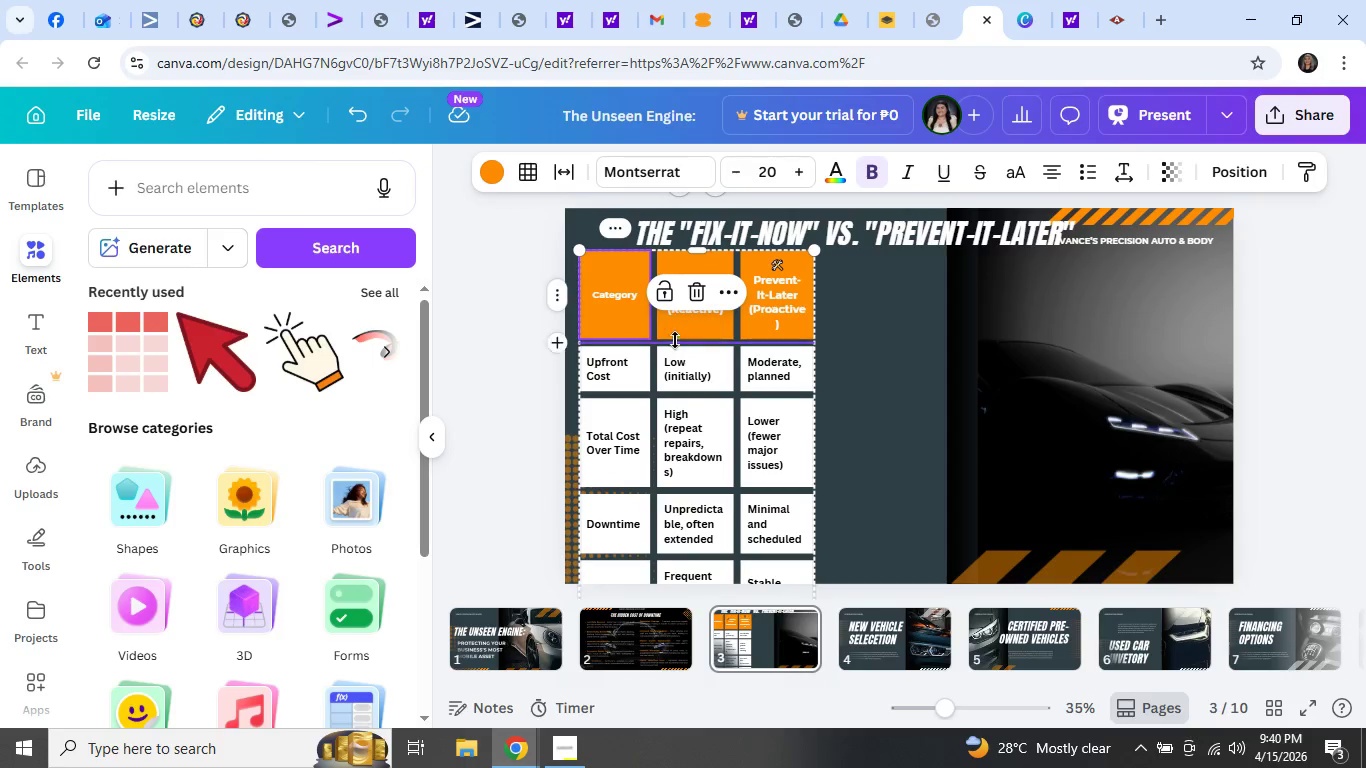 
right_click([628, 318])
 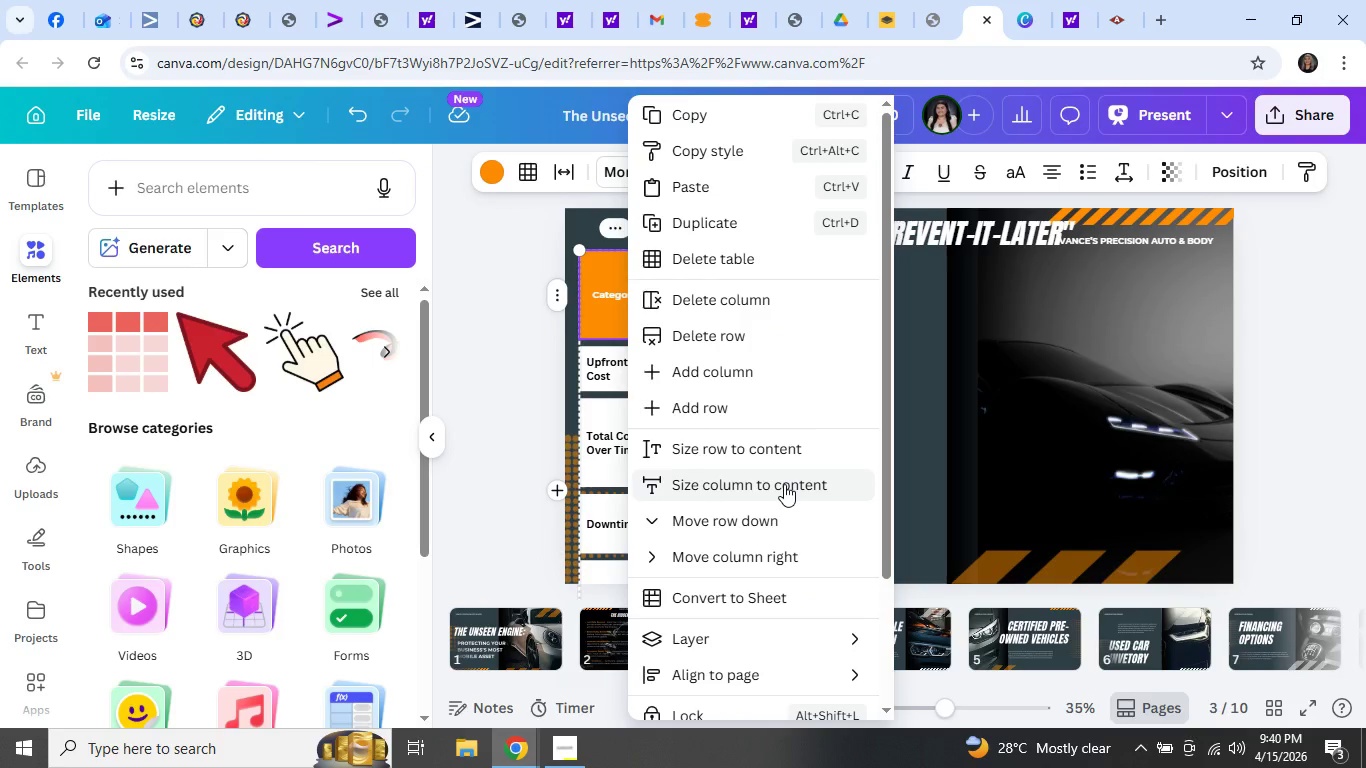 
left_click([784, 484])
 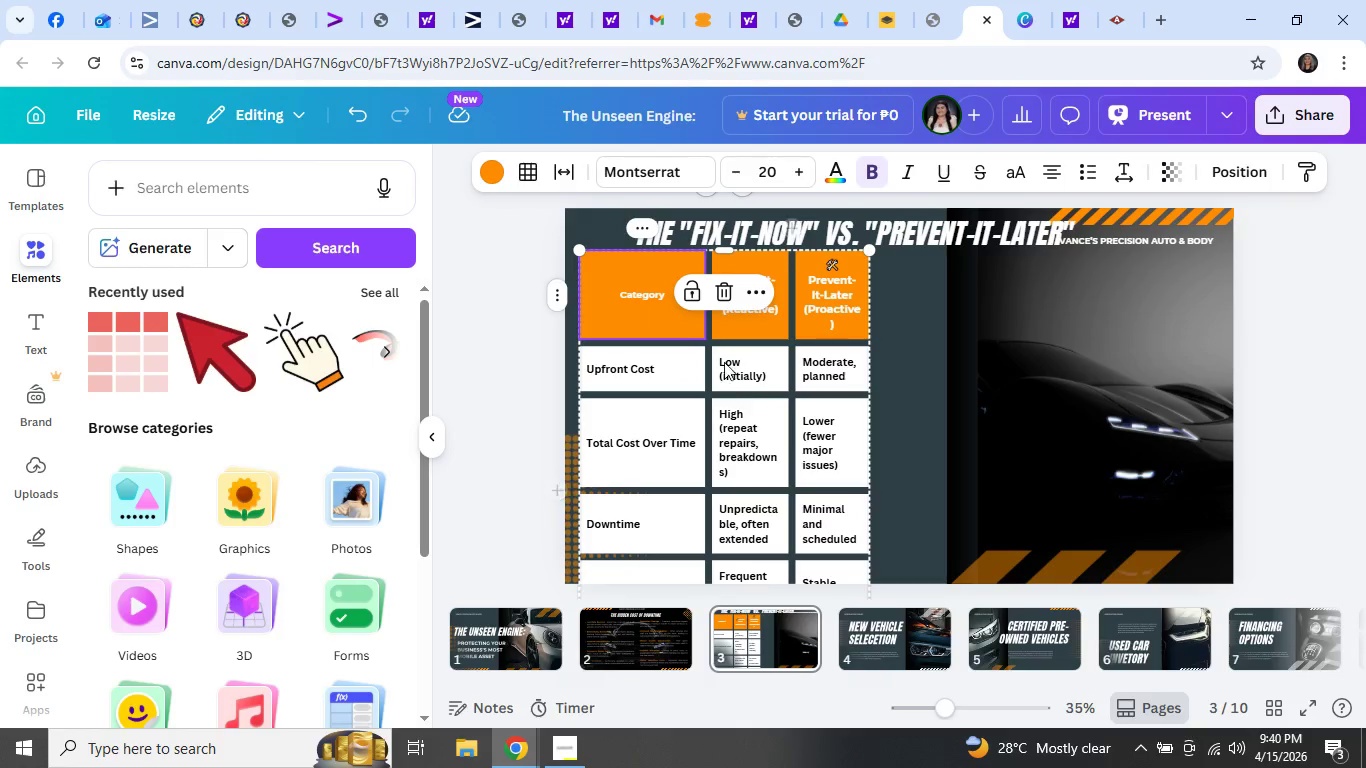 
right_click([684, 326])
 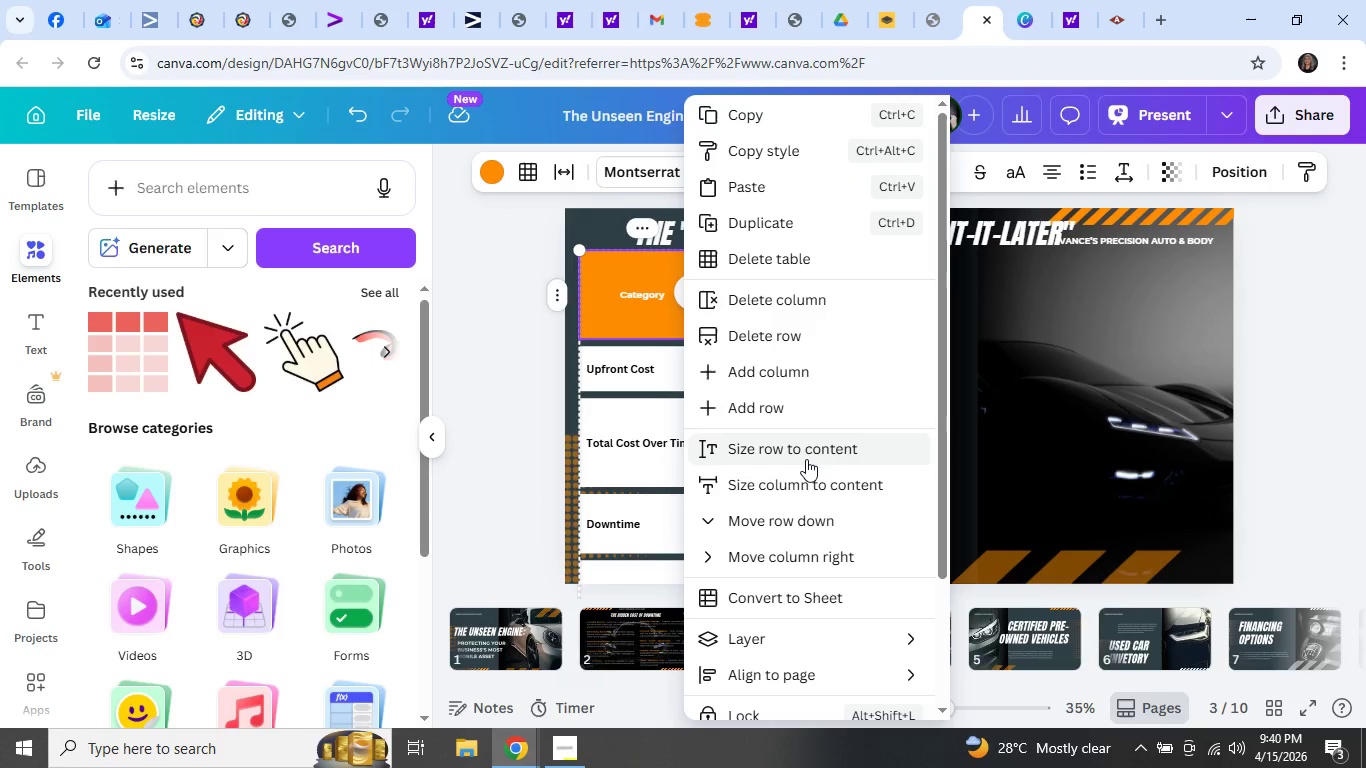 
left_click([806, 459])
 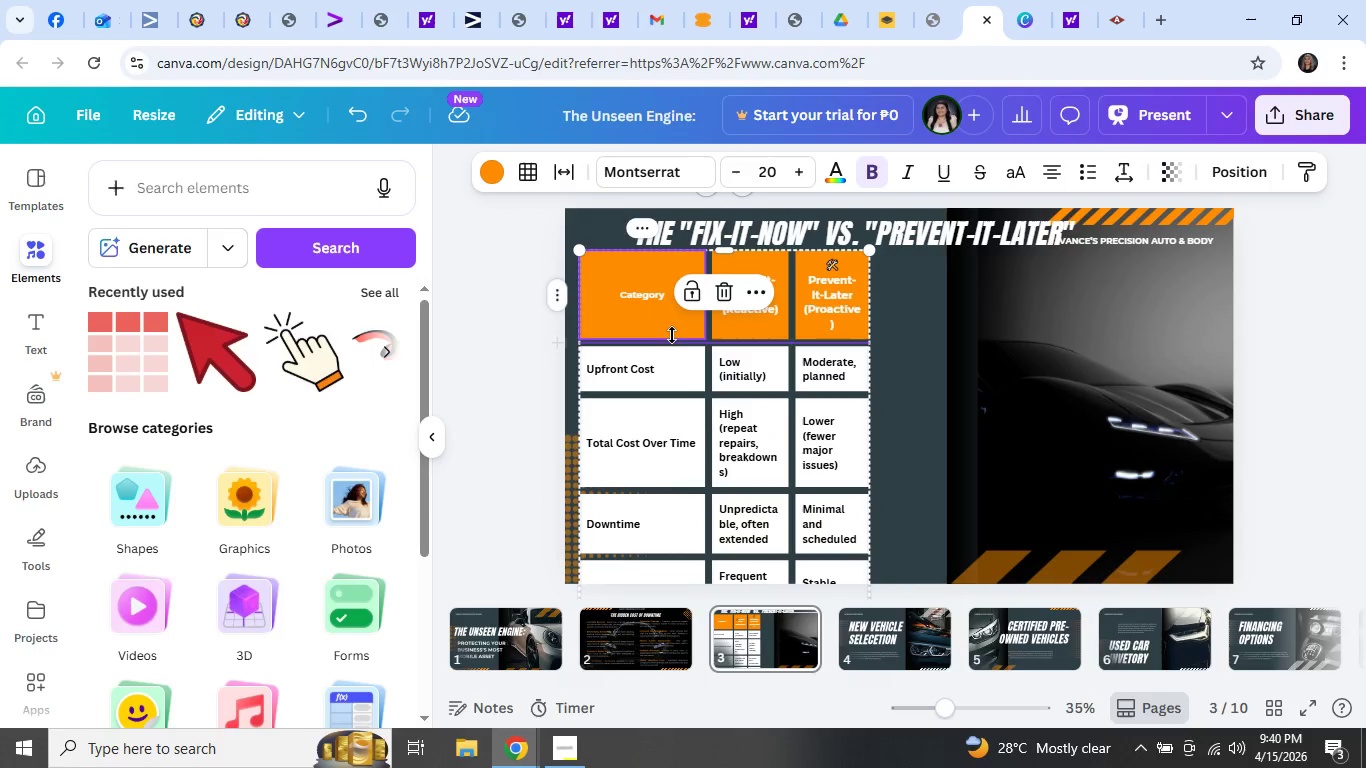 
left_click_drag(start_coordinate=[670, 337], to_coordinate=[677, 304])
 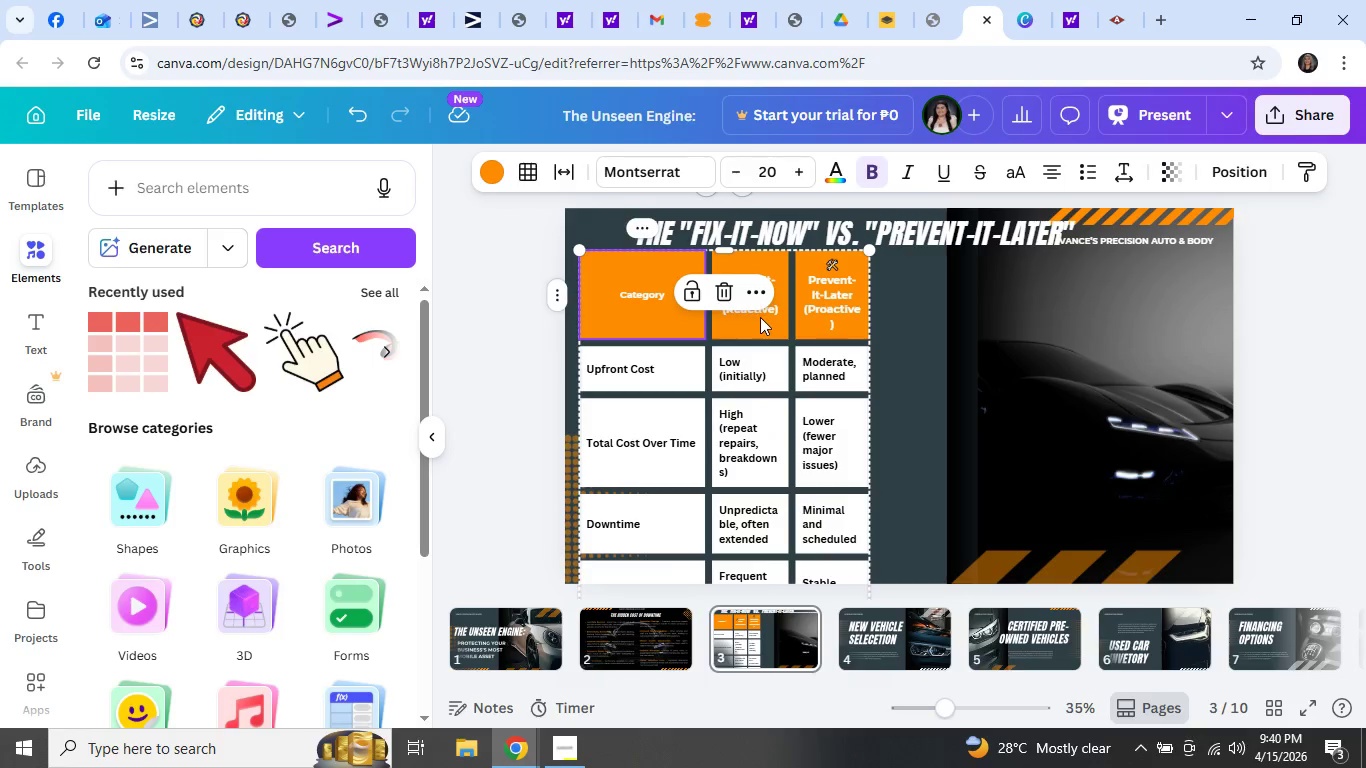 
left_click([765, 319])
 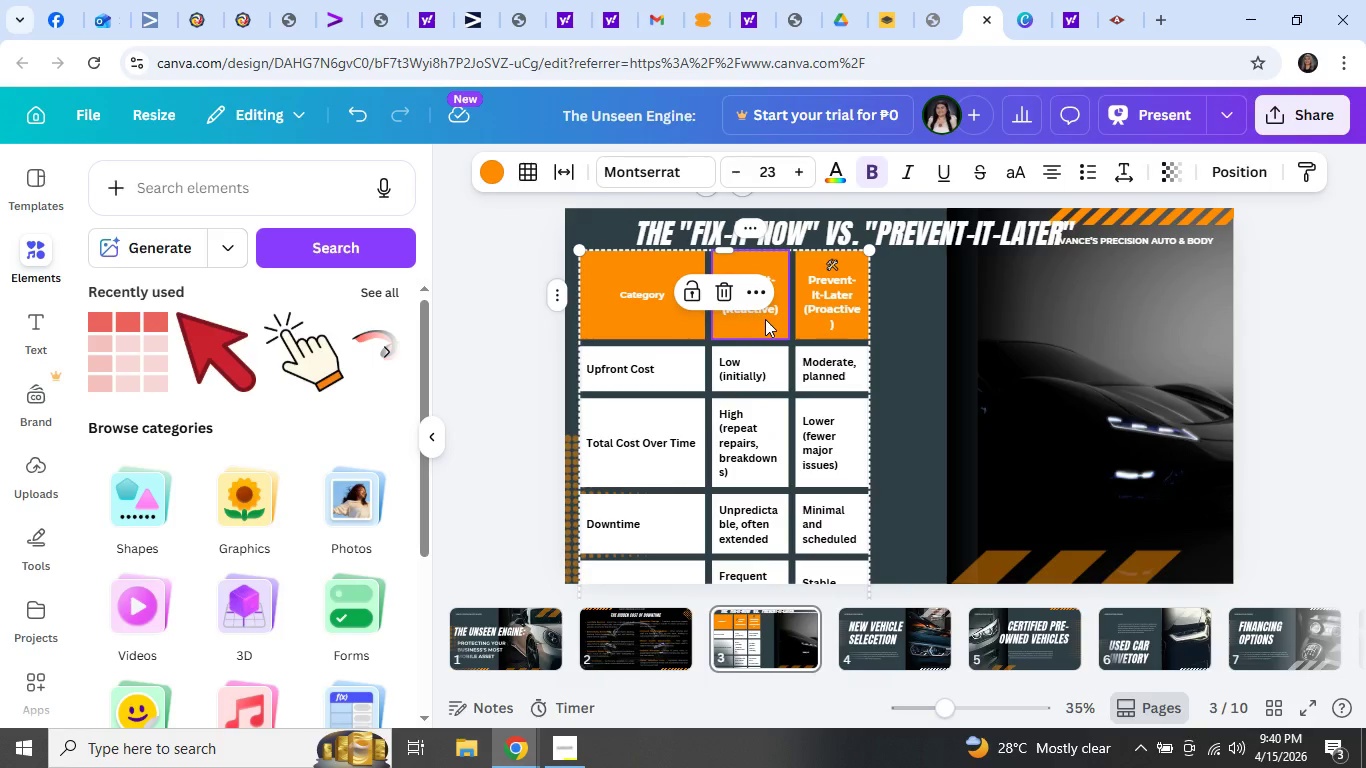 
right_click([765, 319])
 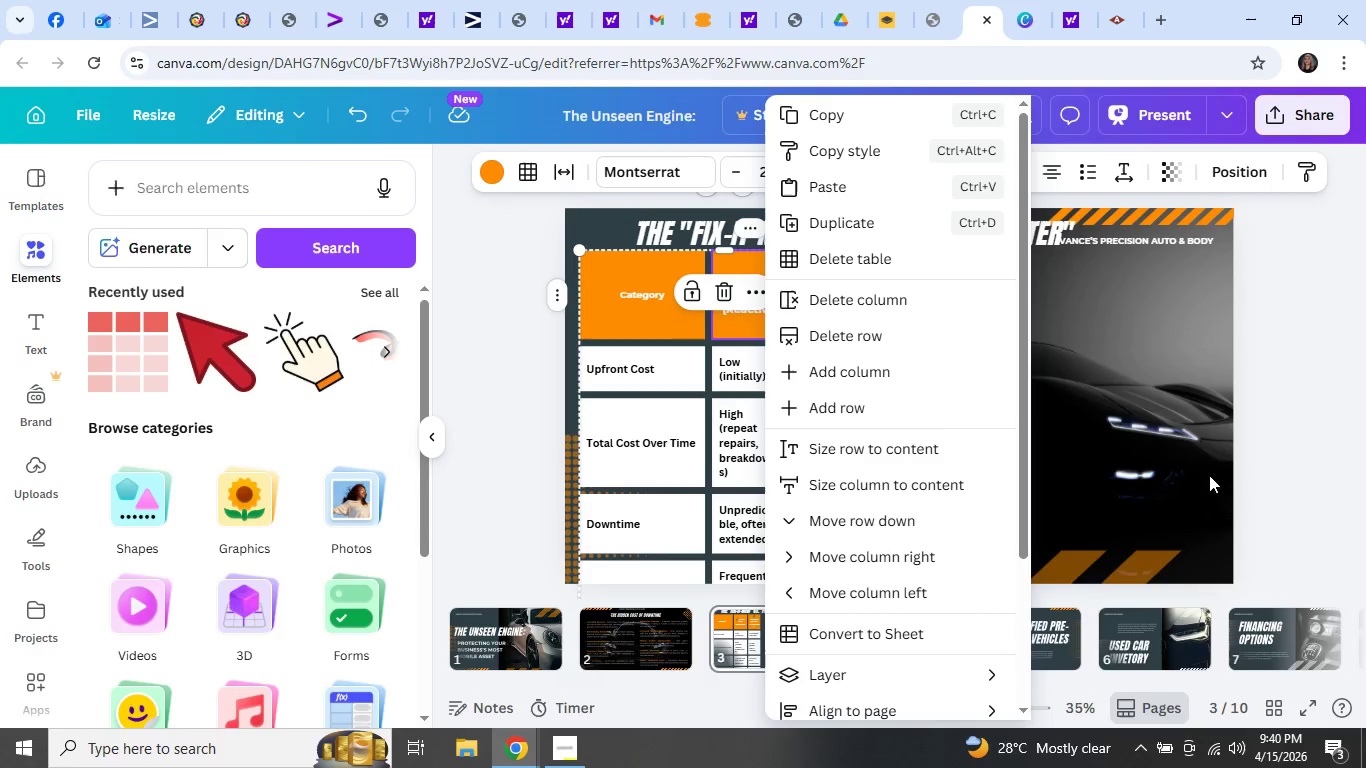 
left_click([1269, 457])
 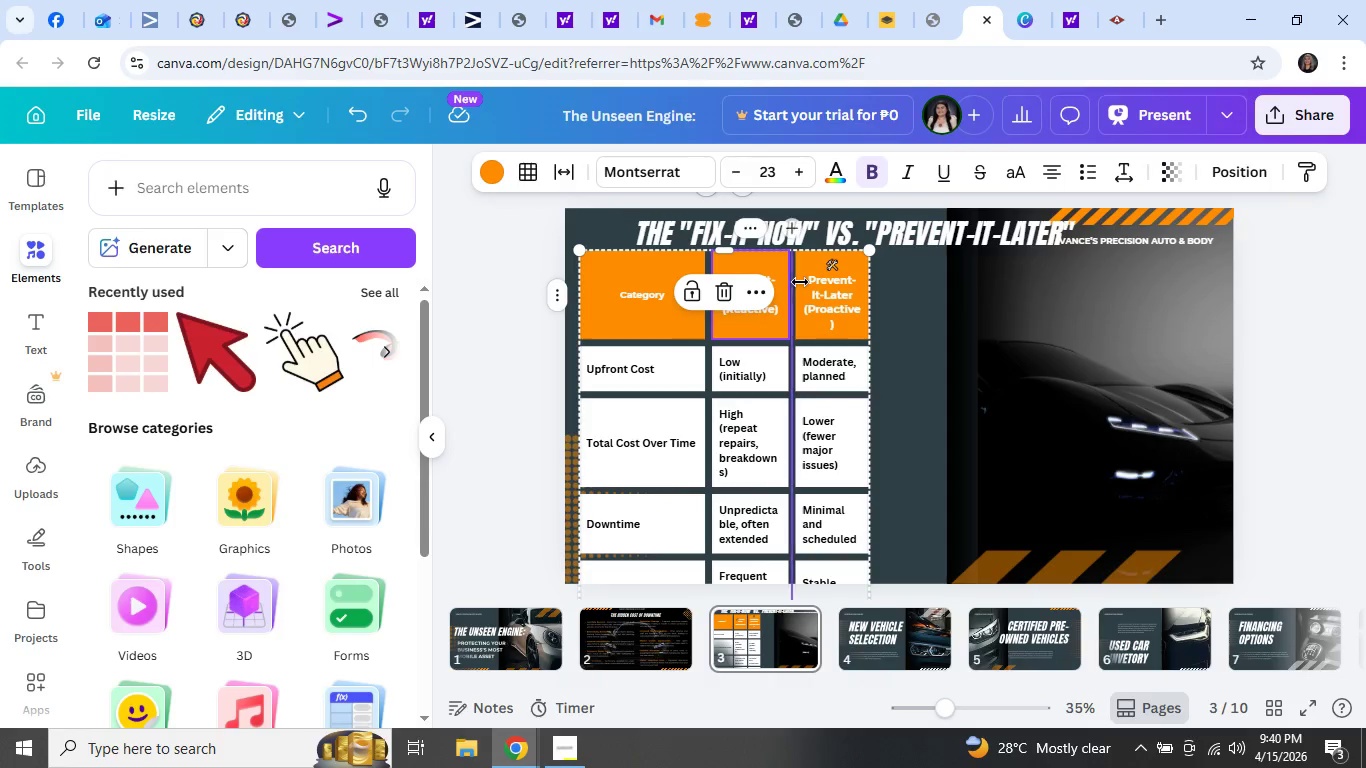 
left_click_drag(start_coordinate=[798, 282], to_coordinate=[795, 293])
 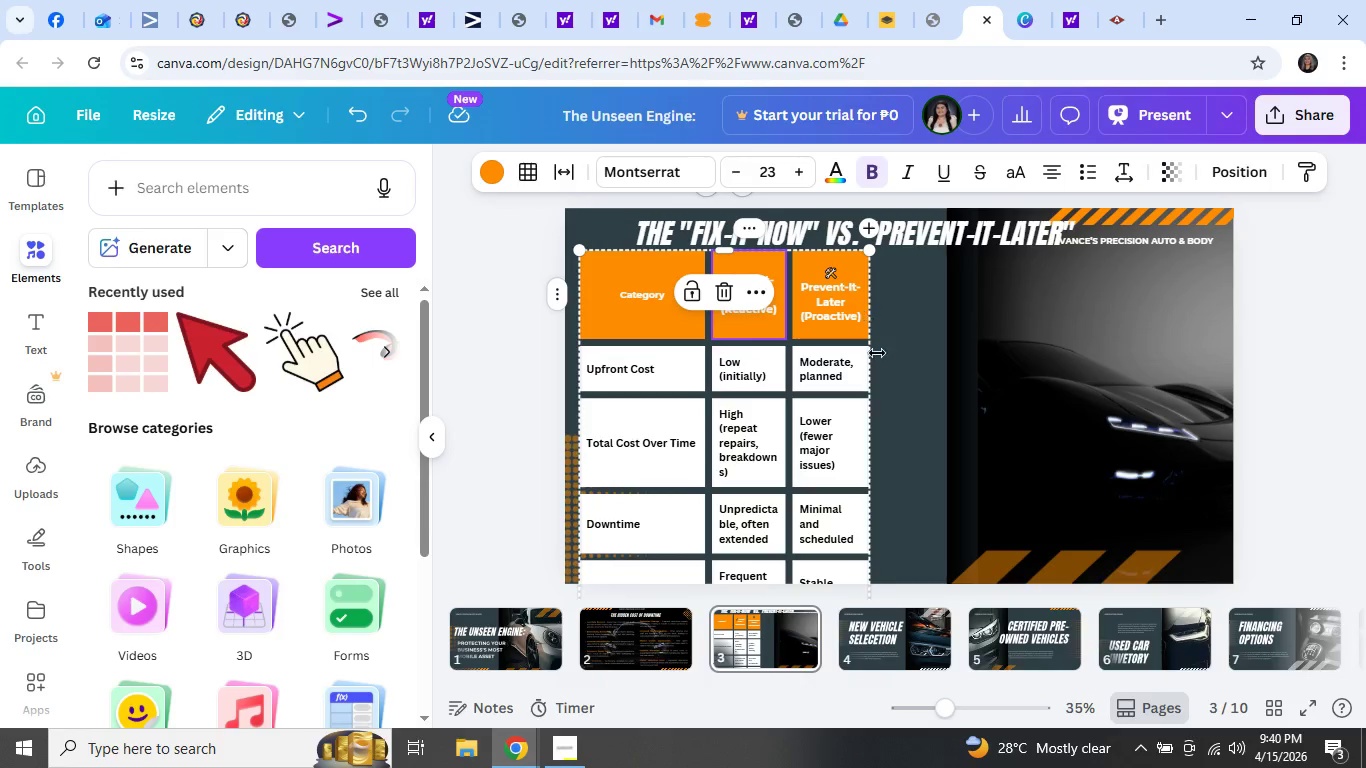 
scroll: coordinate [970, 546], scroll_direction: down, amount: 2.0
 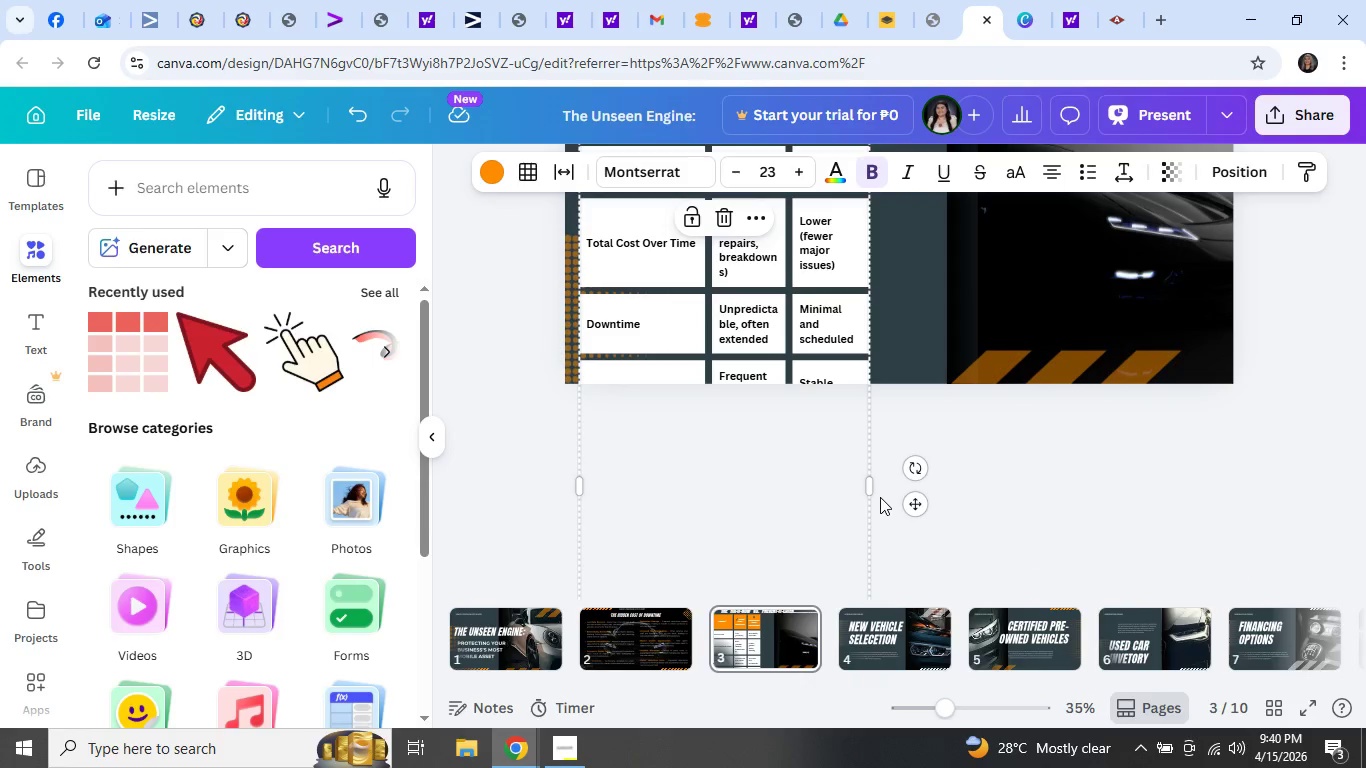 
left_click_drag(start_coordinate=[876, 493], to_coordinate=[1208, 420])
 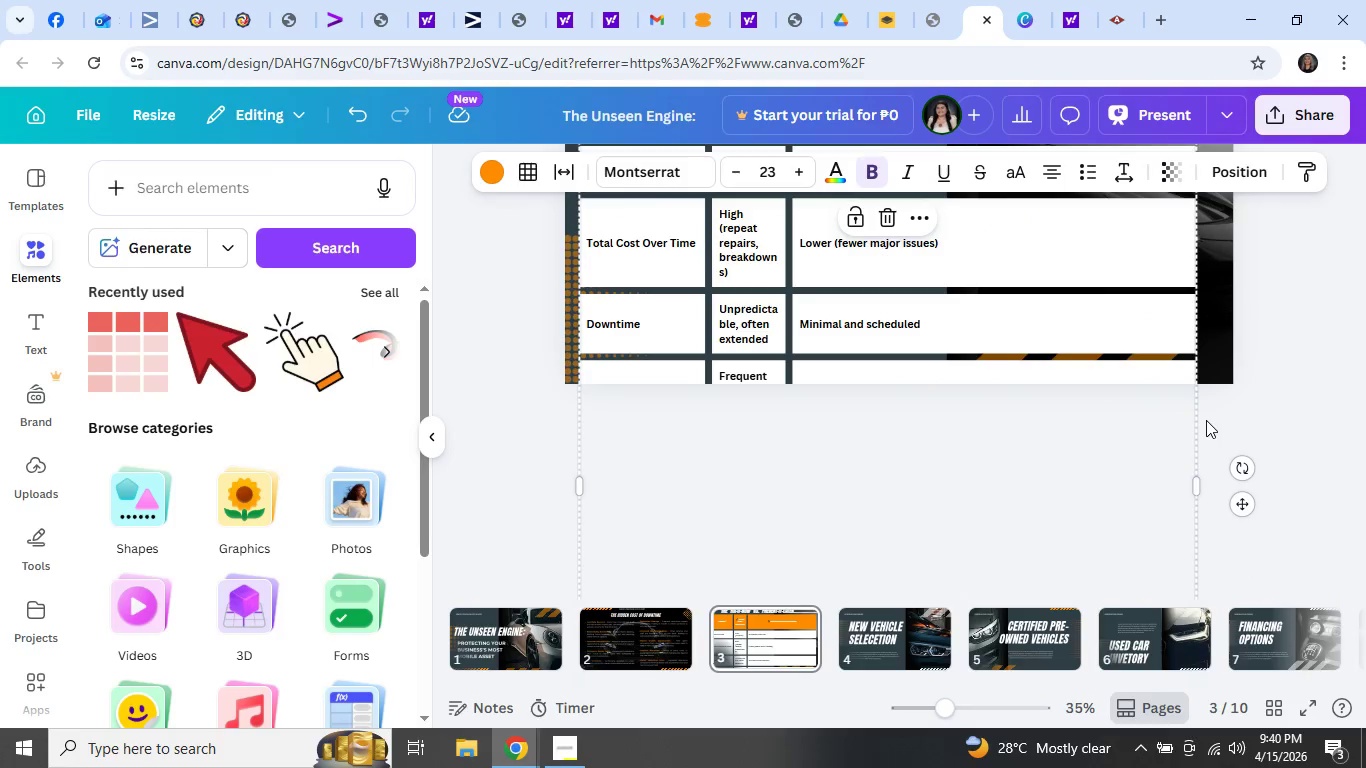 
key(Control+Z)
 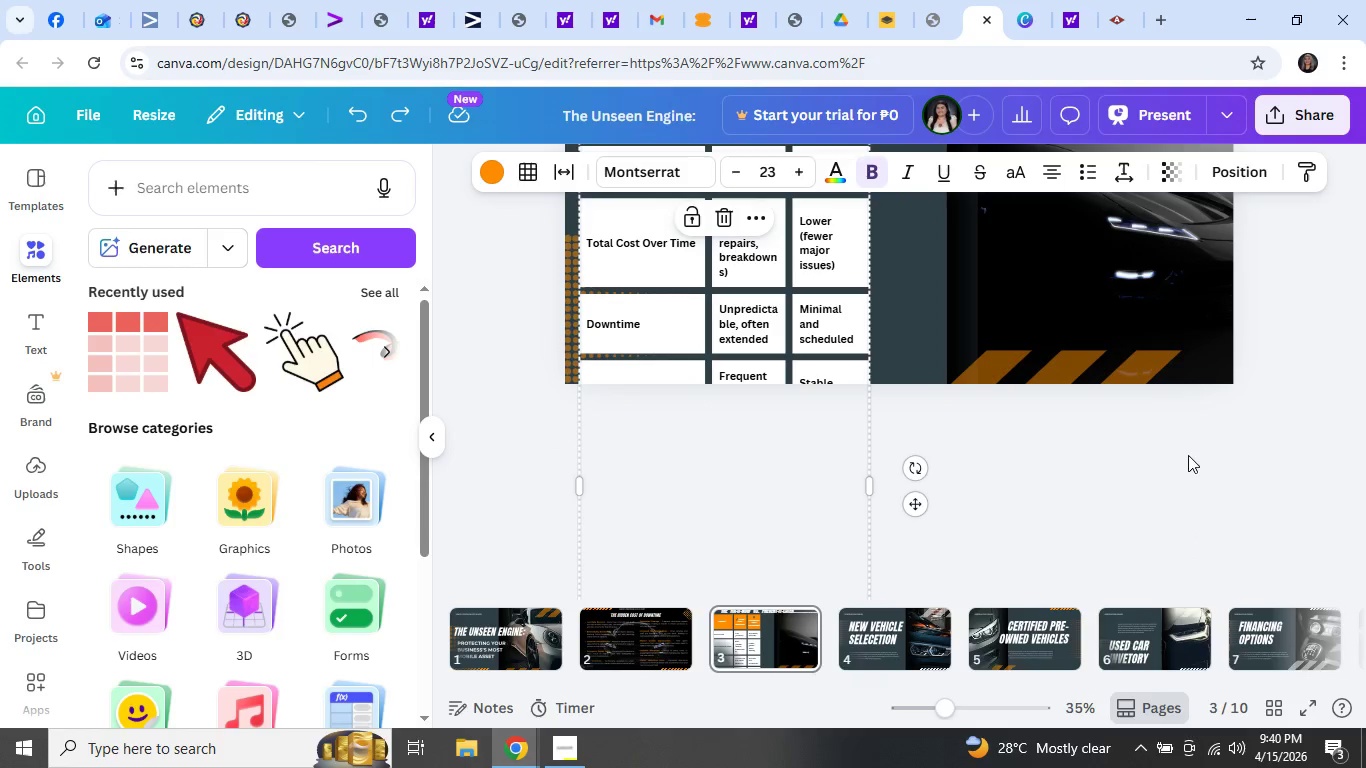 
scroll: coordinate [959, 556], scroll_direction: down, amount: 11.0
 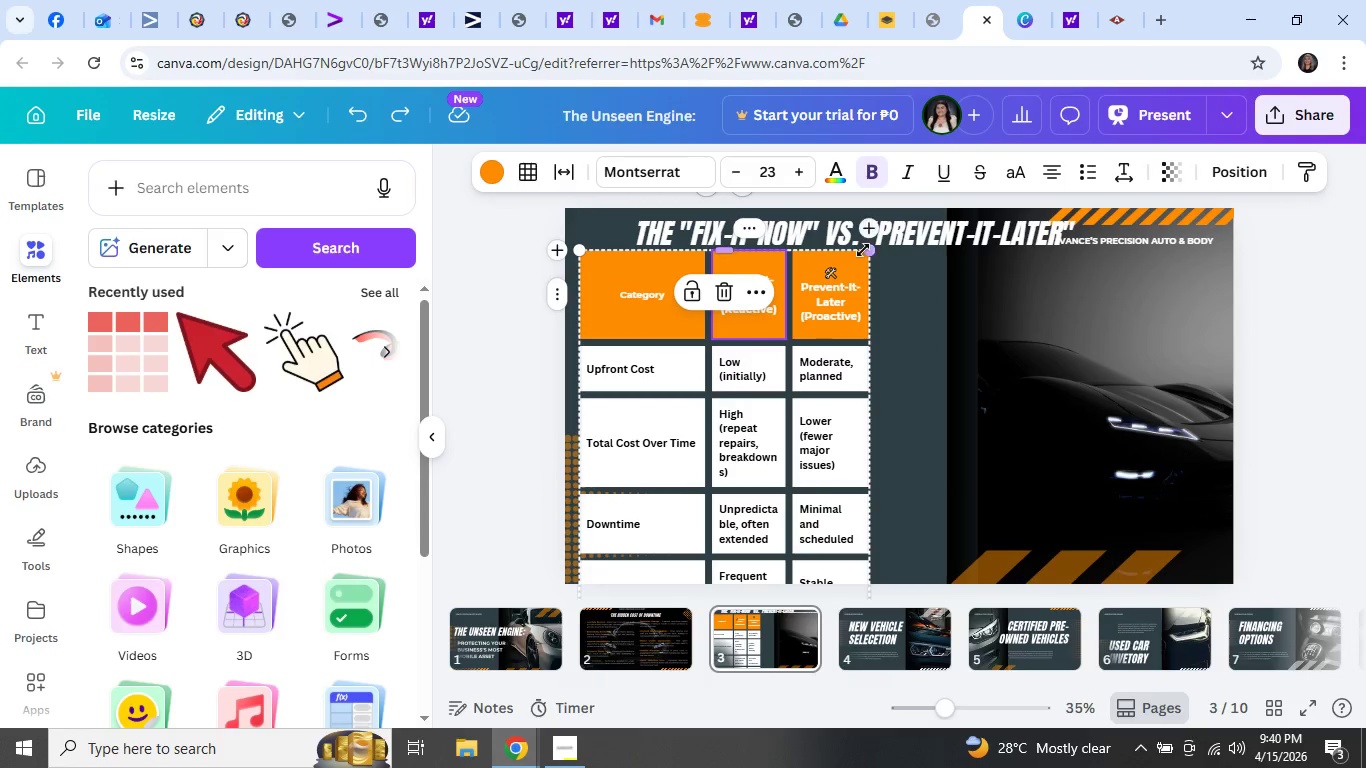 
left_click_drag(start_coordinate=[866, 251], to_coordinate=[1221, 264])
 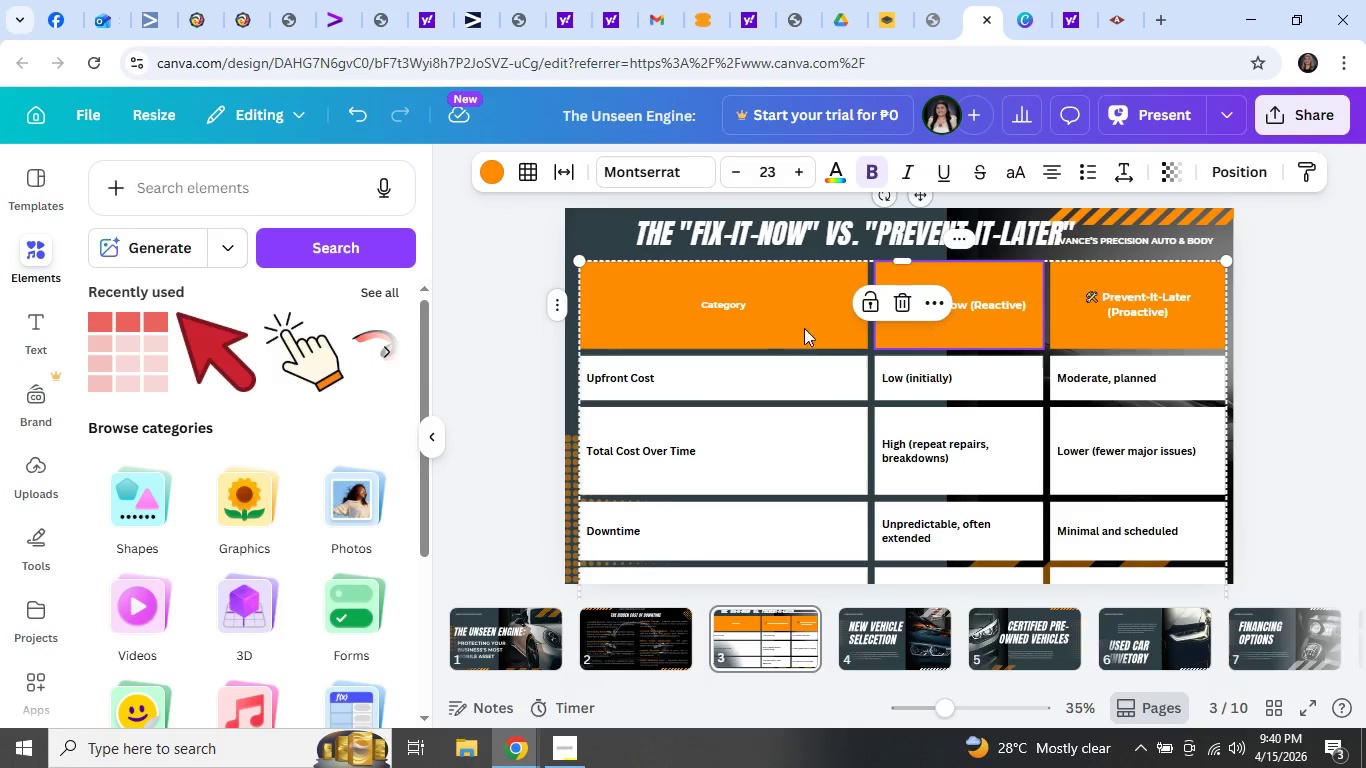 
left_click([784, 324])
 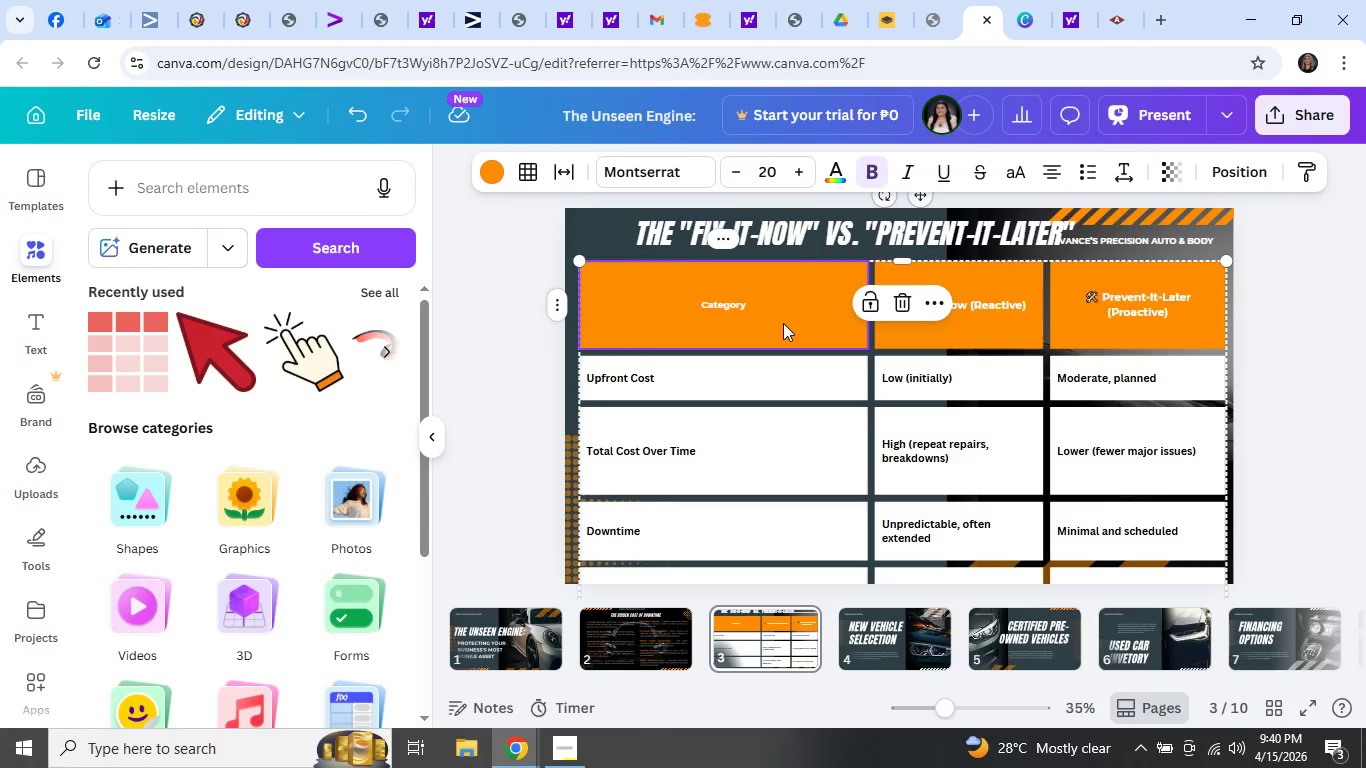 
right_click([783, 323])
 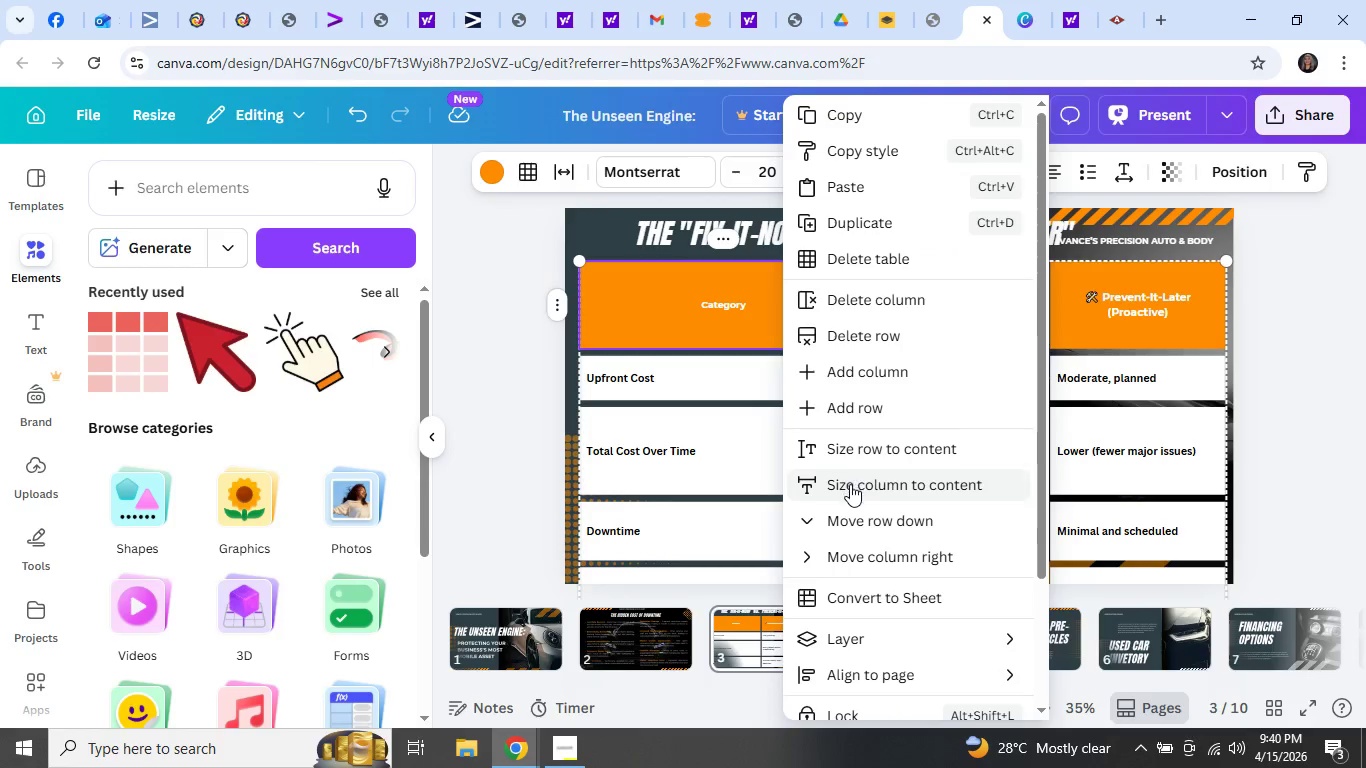 
left_click([850, 484])
 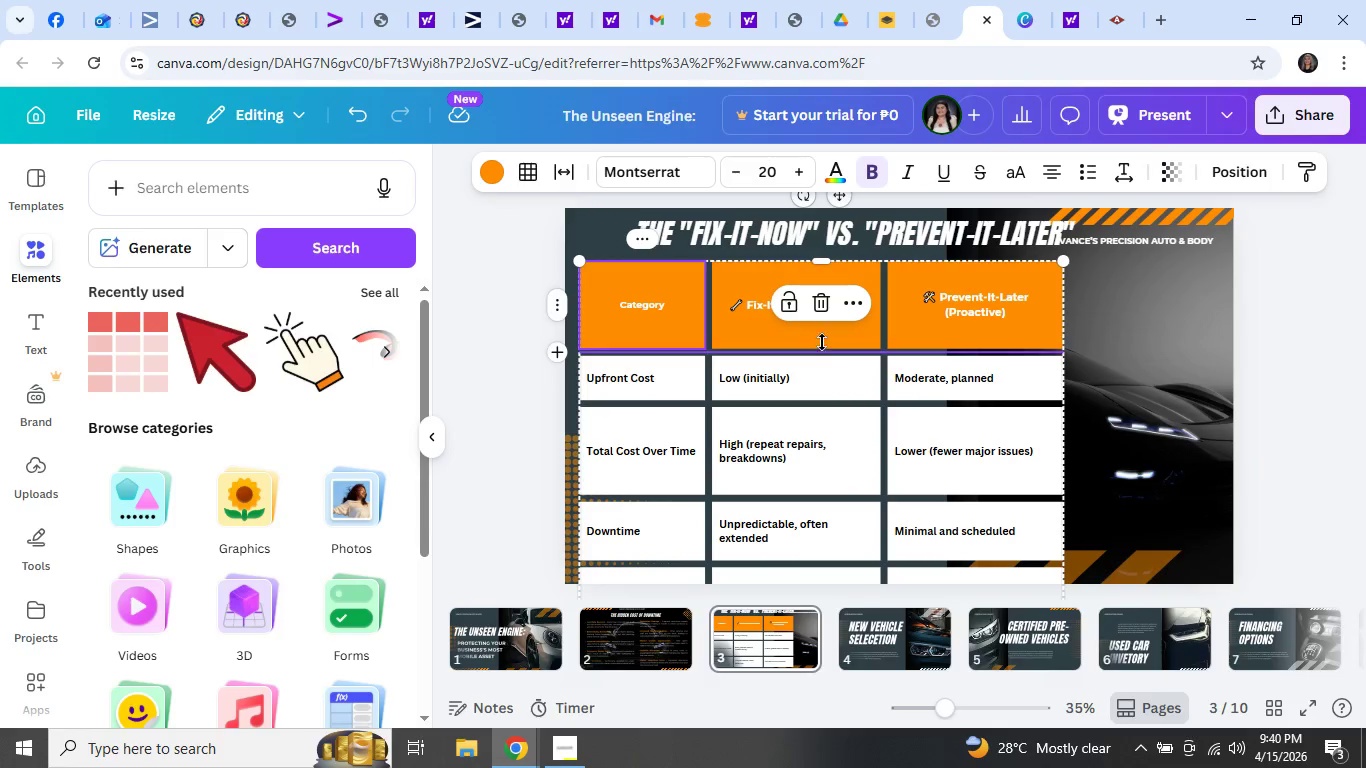 
right_click([834, 338])
 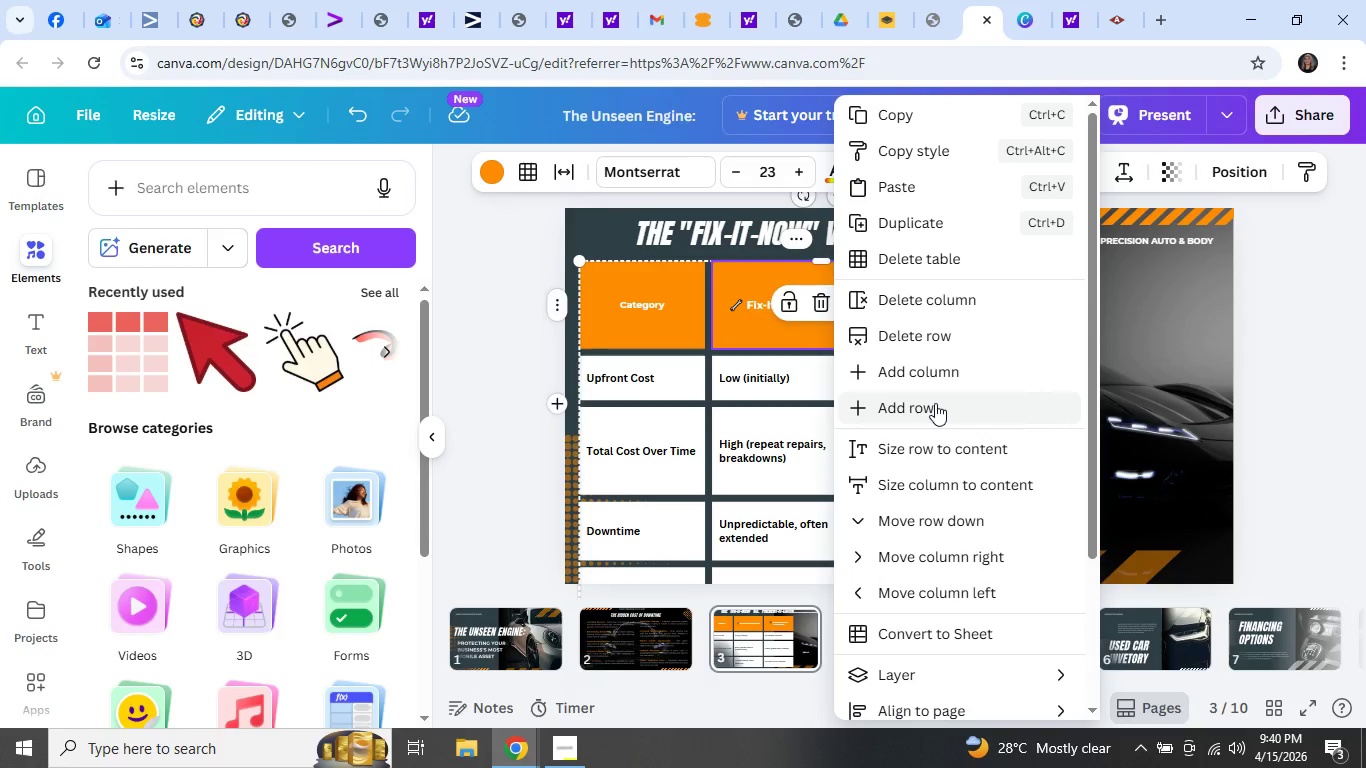 
wait(7.3)
 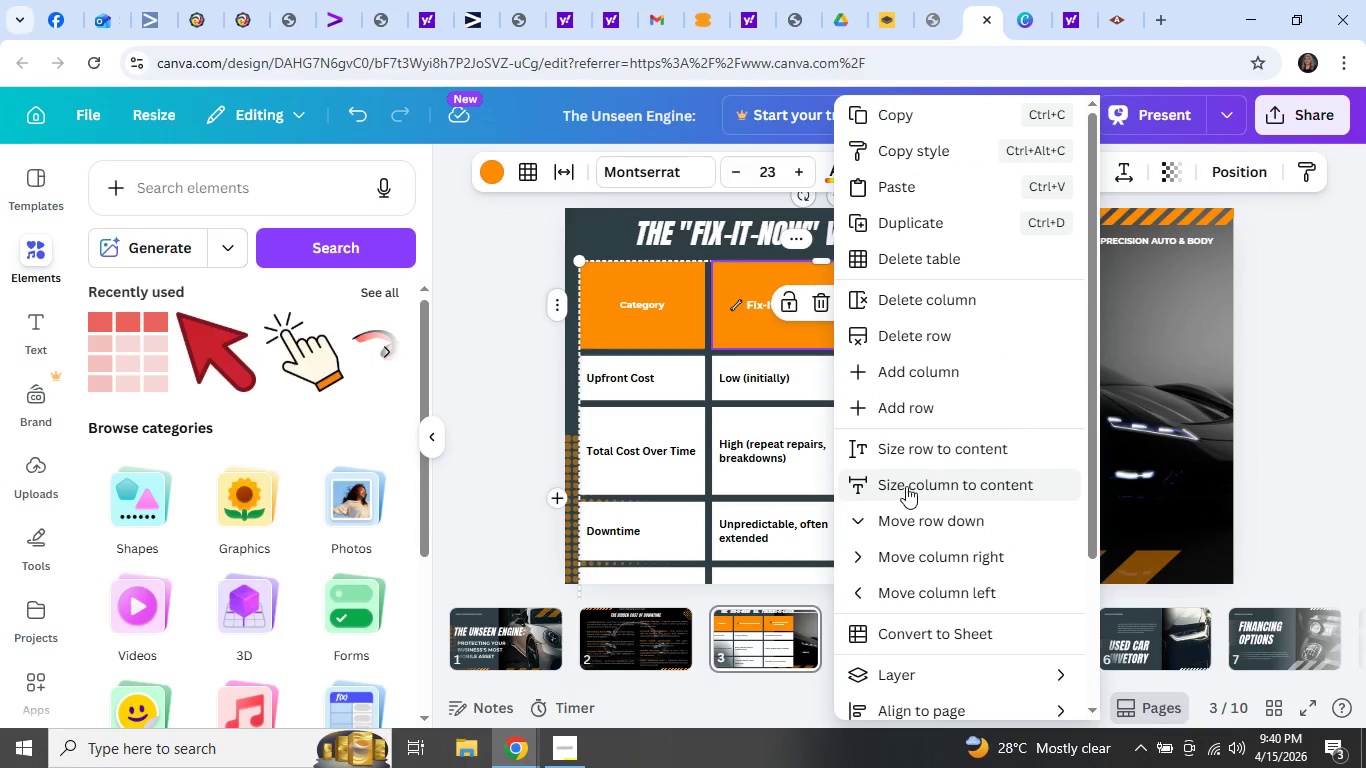 
left_click([1331, 406])
 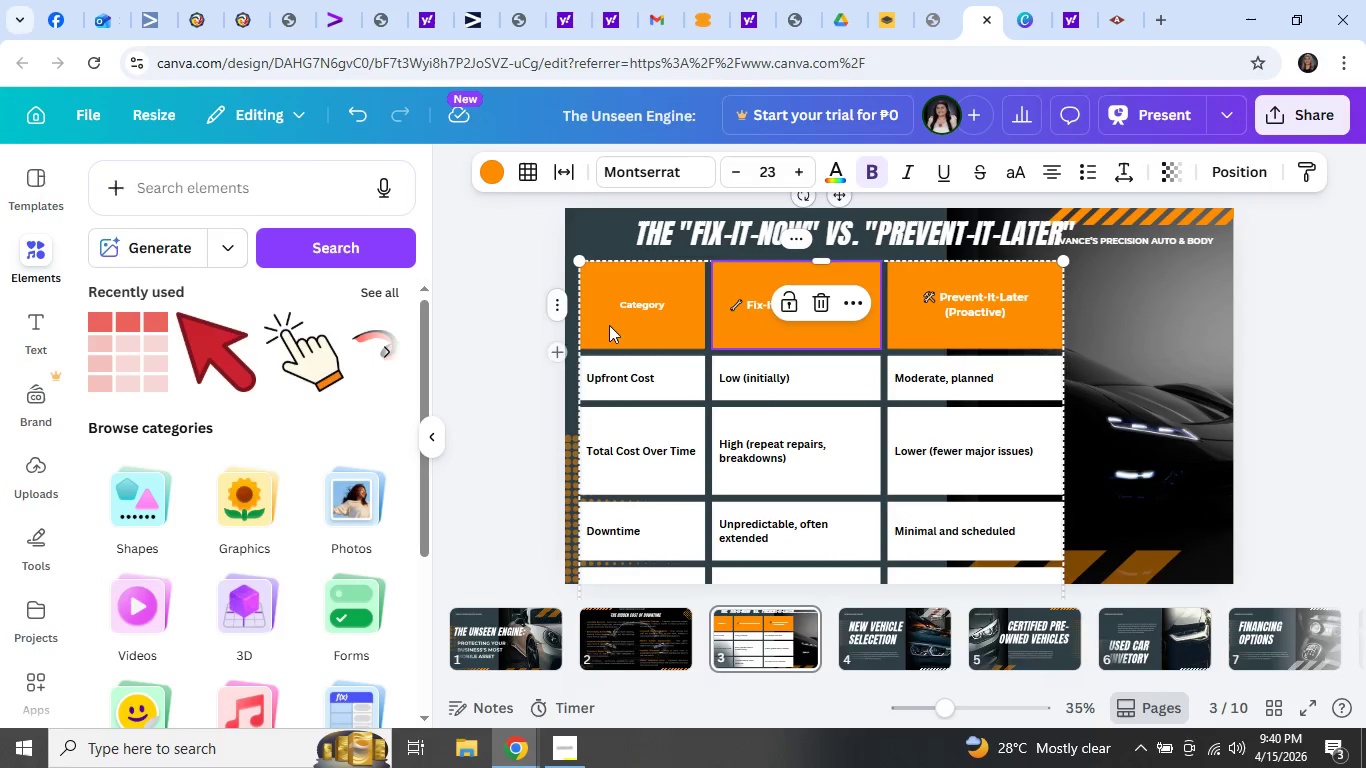 
left_click([612, 317])
 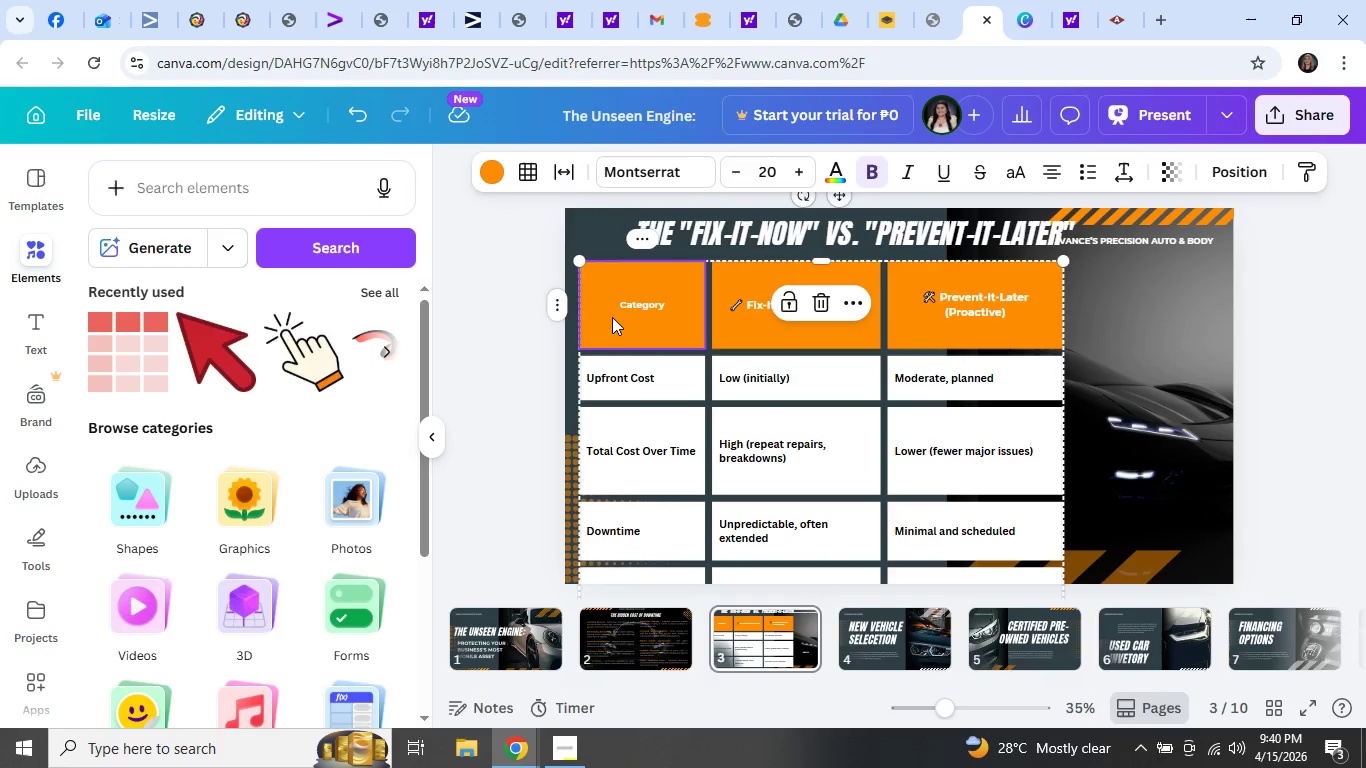 
right_click([612, 316])
 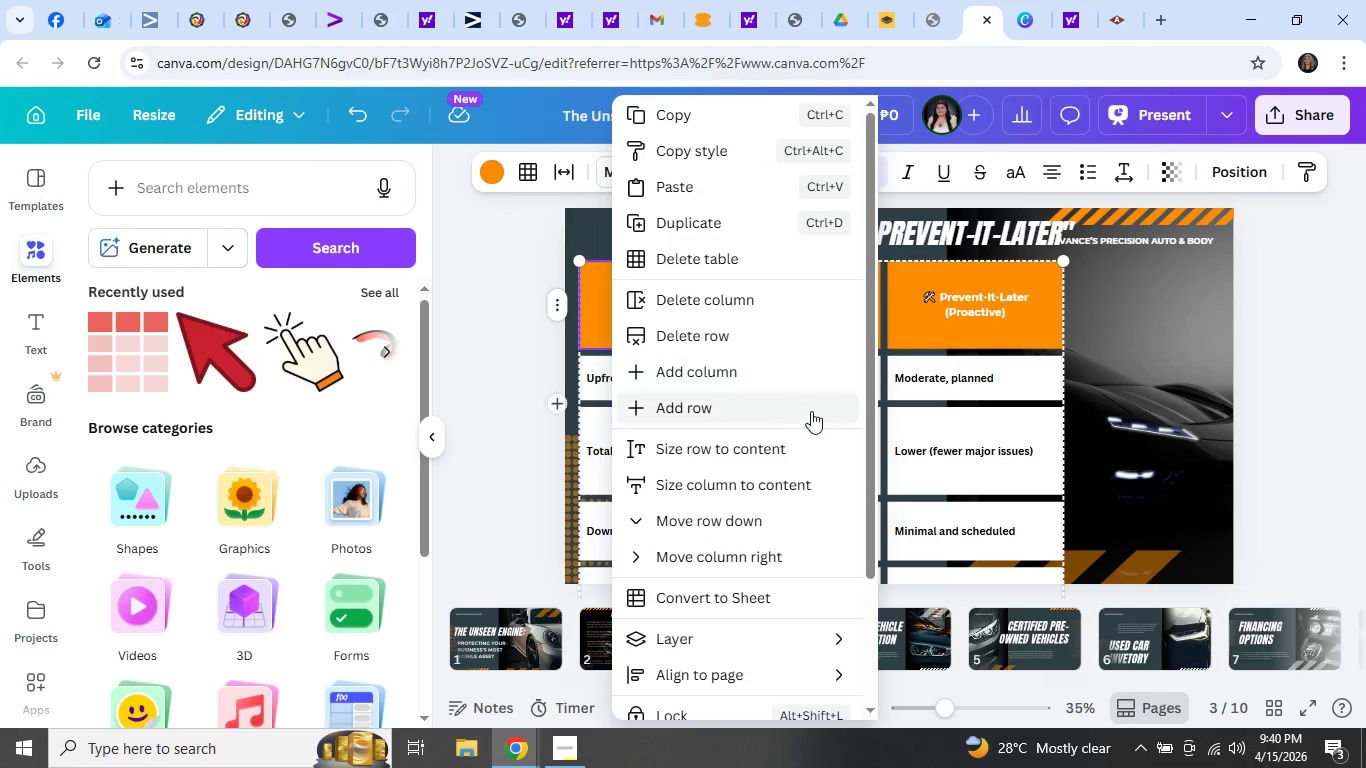 
left_click([802, 446])
 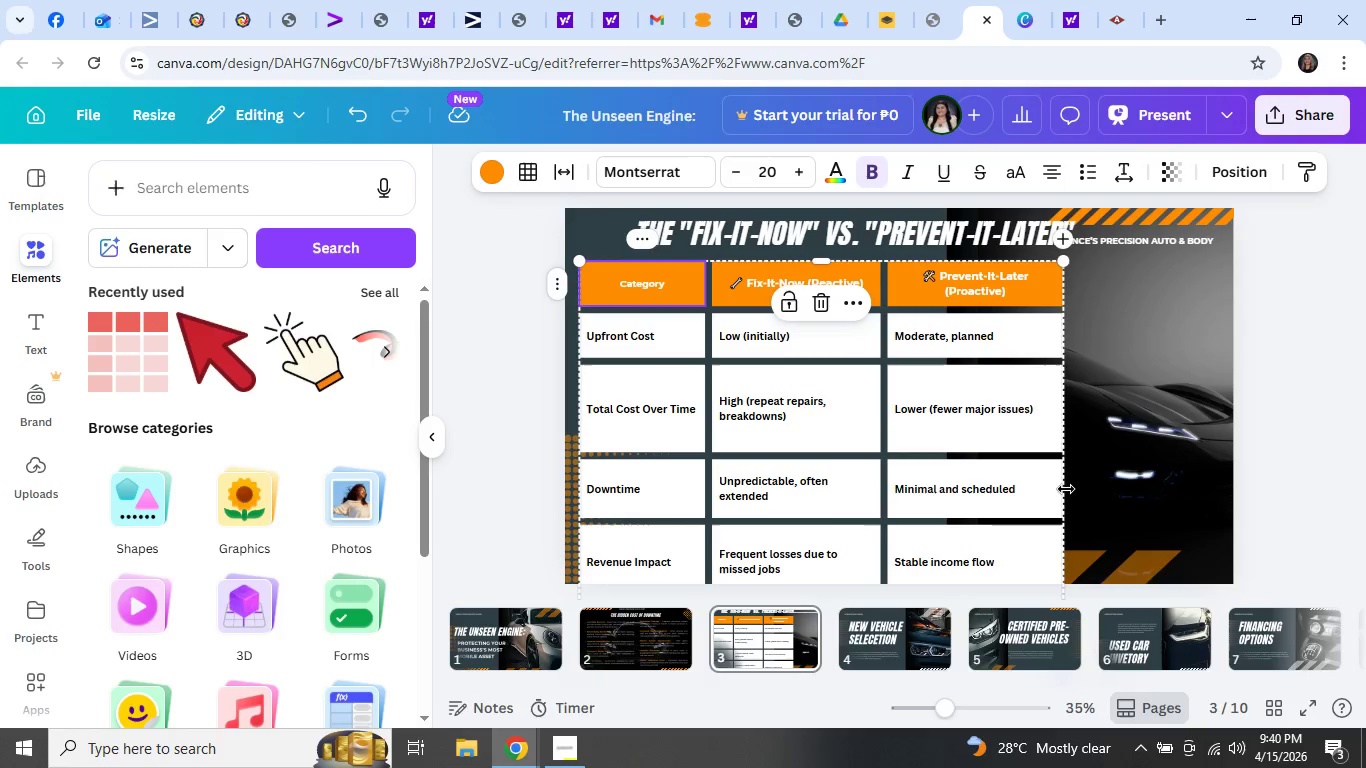 
left_click([1340, 398])
 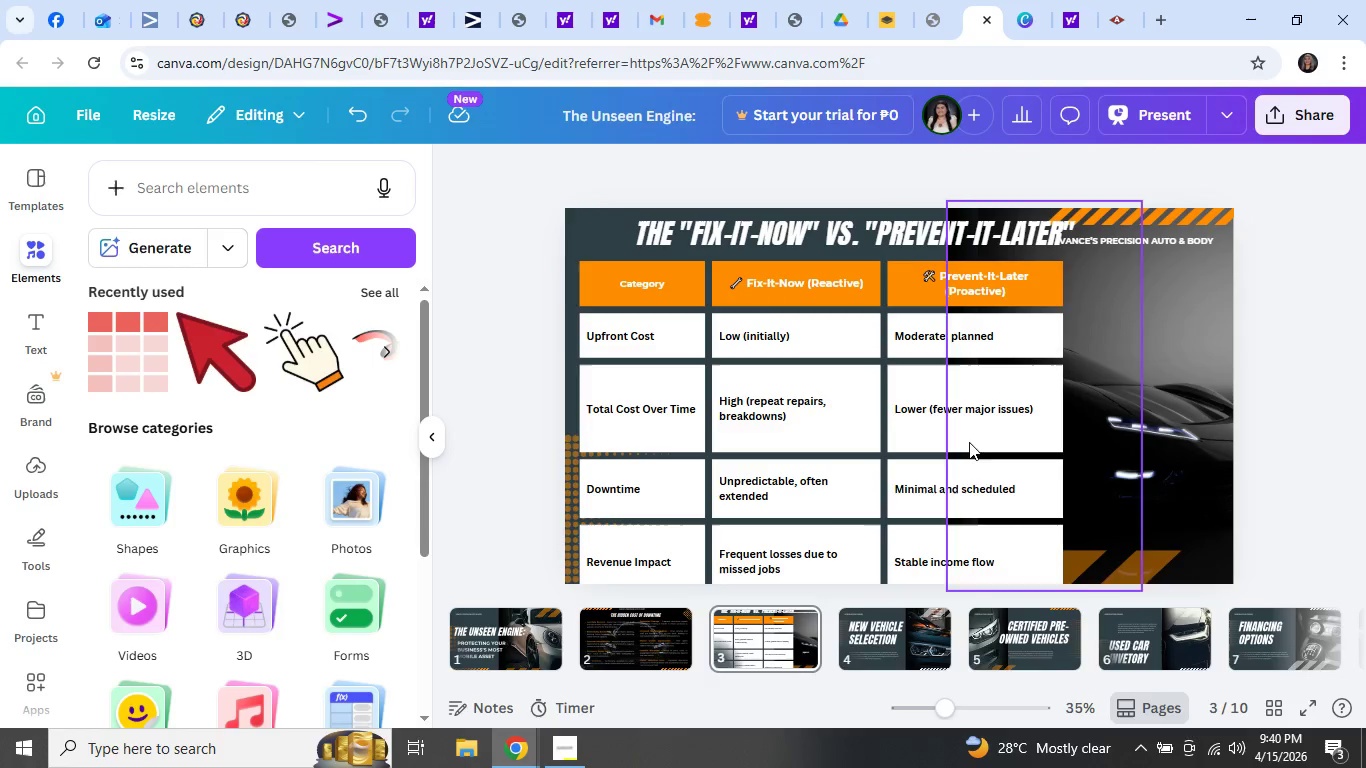 
scroll: coordinate [951, 443], scroll_direction: down, amount: 5.0
 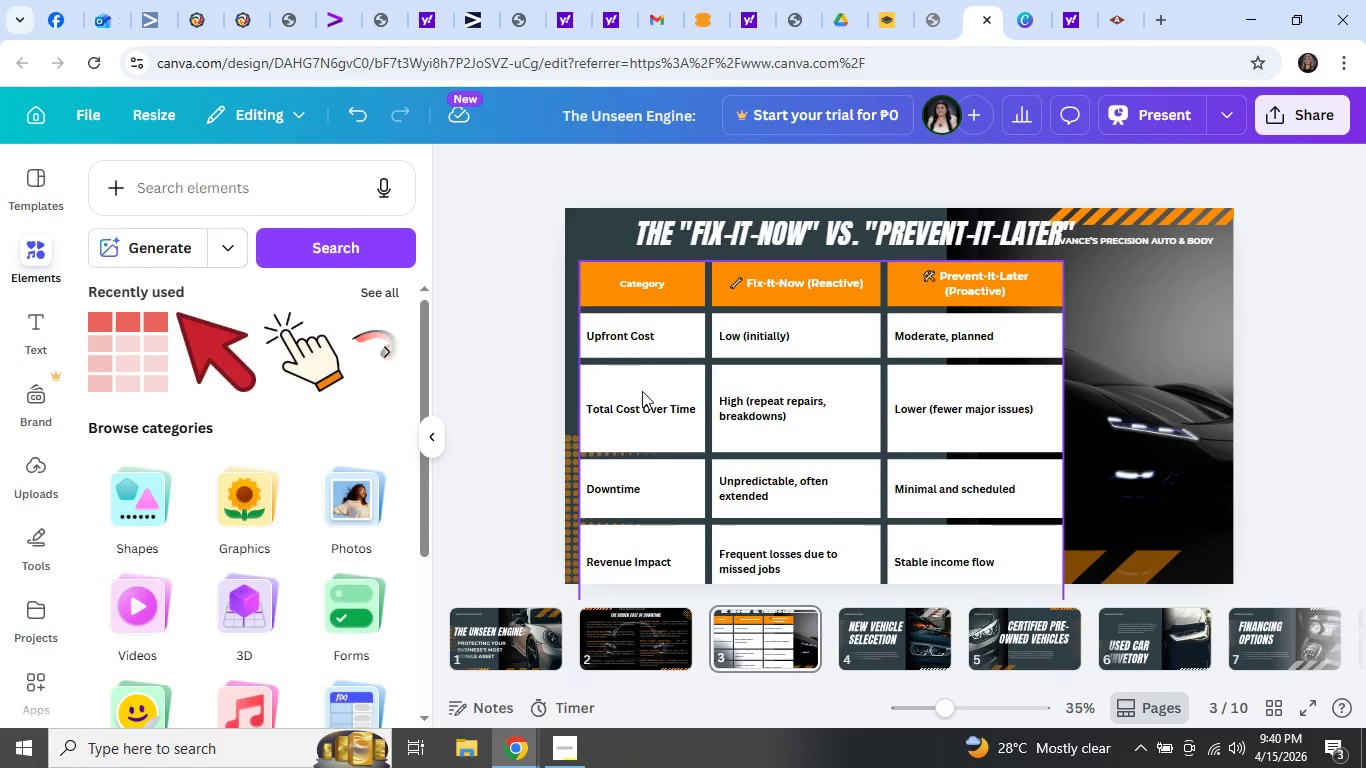 
left_click([642, 393])
 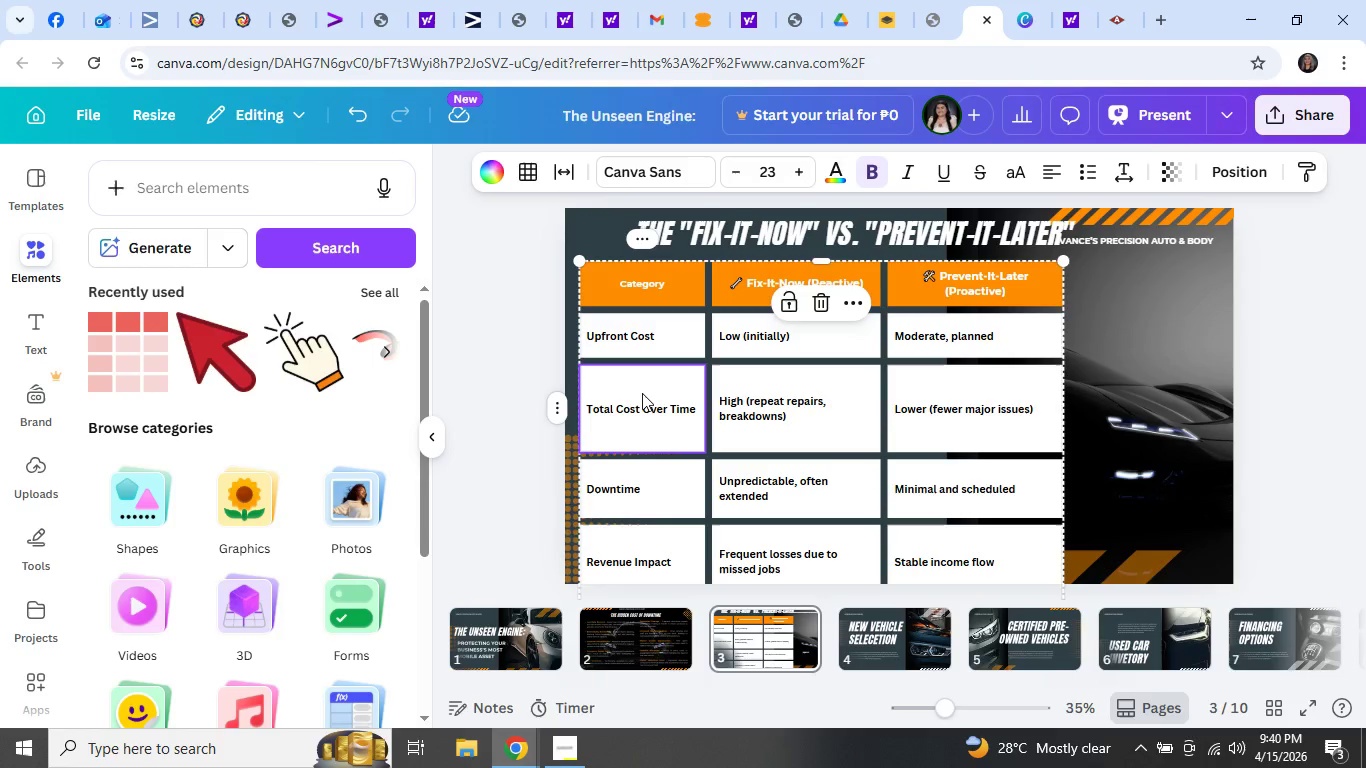 
right_click([642, 393])
 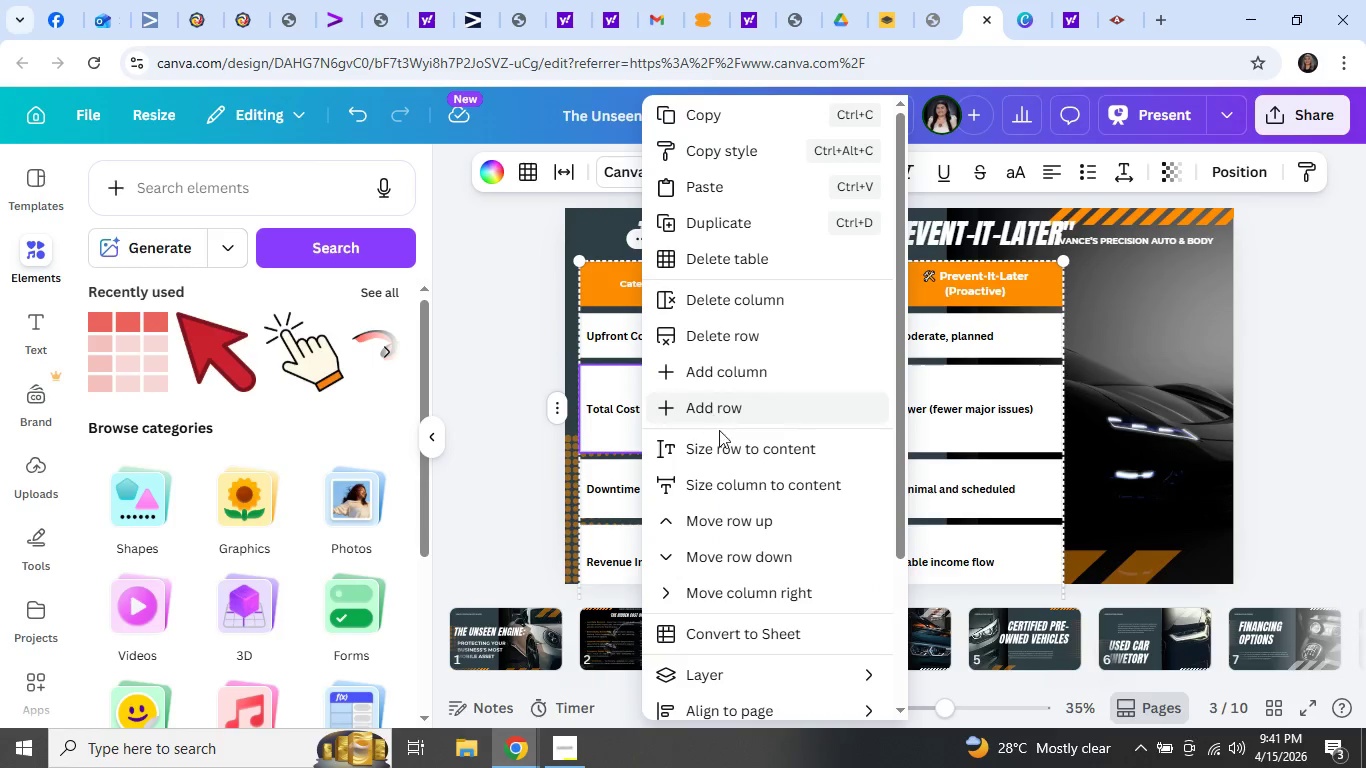 
left_click([723, 445])
 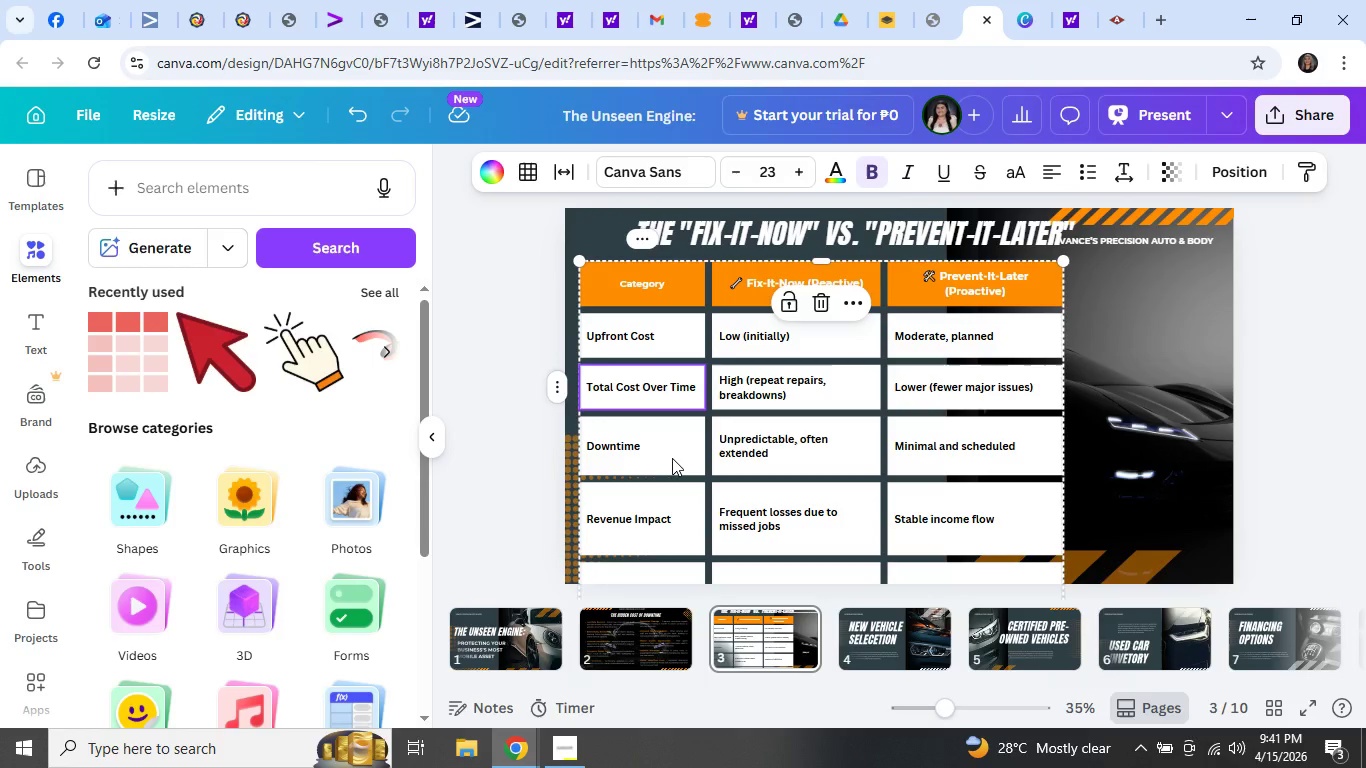 
left_click_drag(start_coordinate=[672, 458], to_coordinate=[700, 322])
 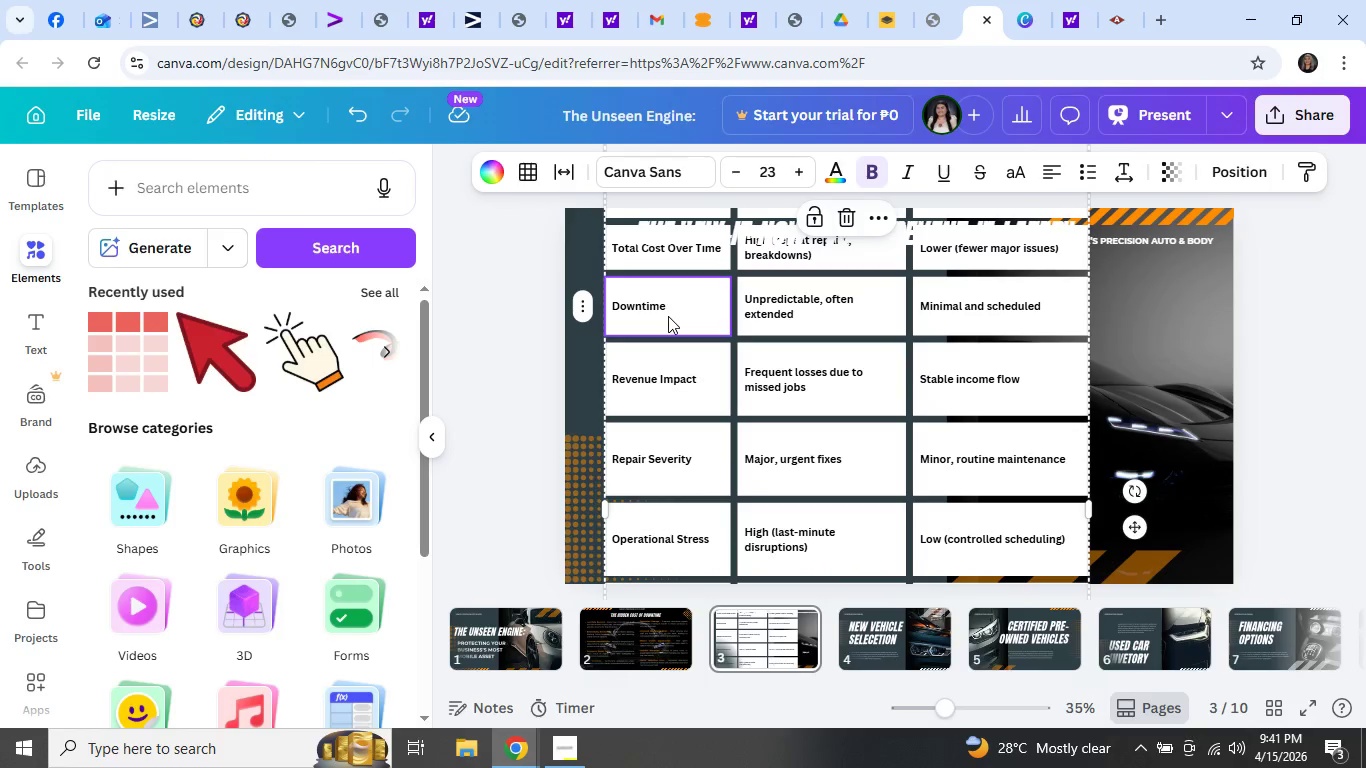 
hold_key(key=ShiftLeft, duration=1.51)
left_click([668, 316])
 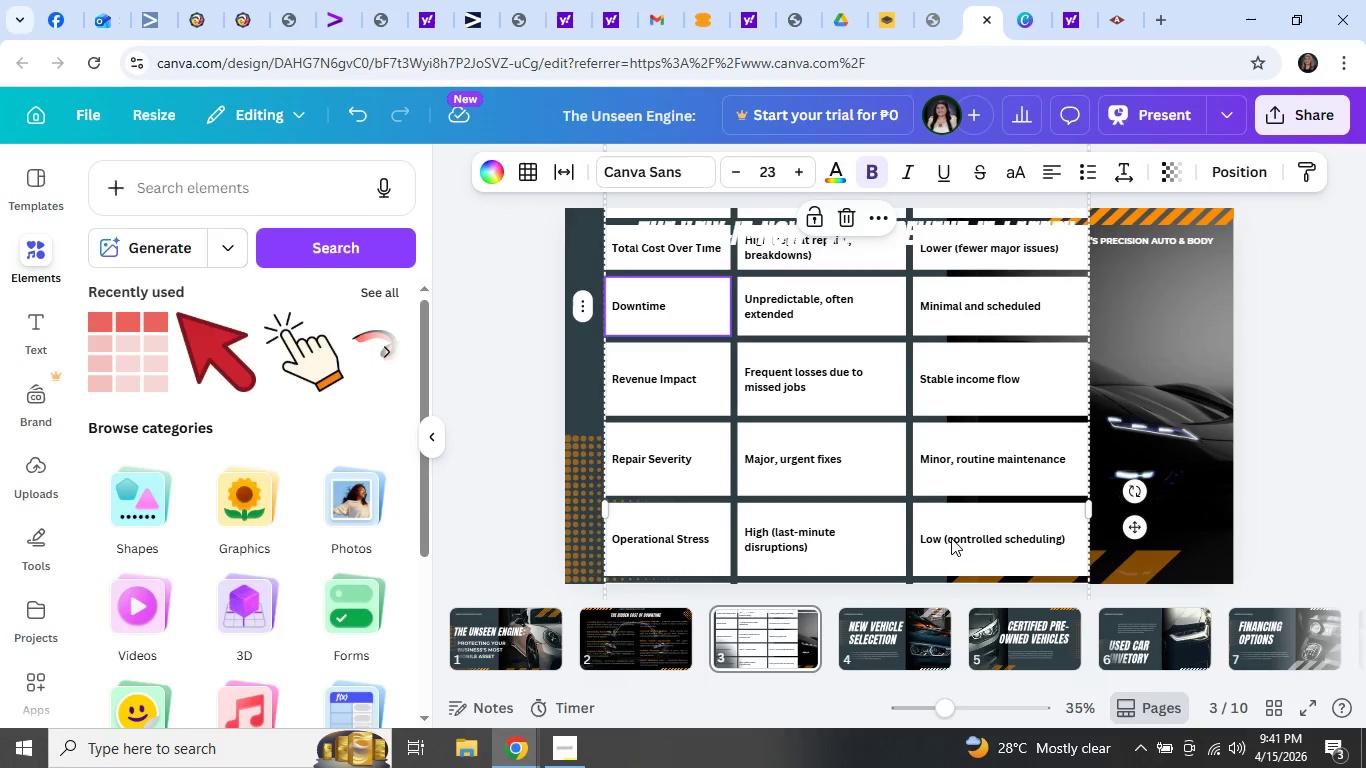 
left_click([962, 554])
 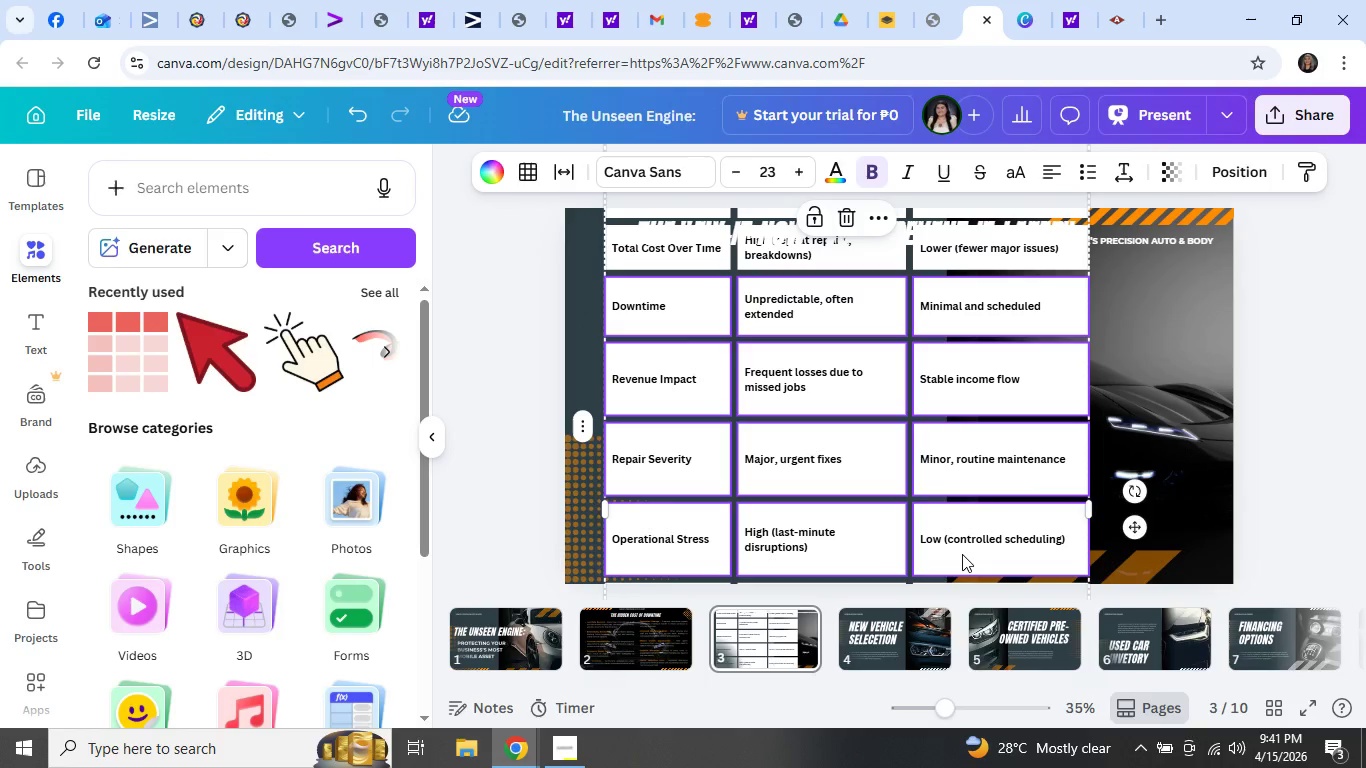 
hold_key(key=ShiftLeft, duration=0.36)
 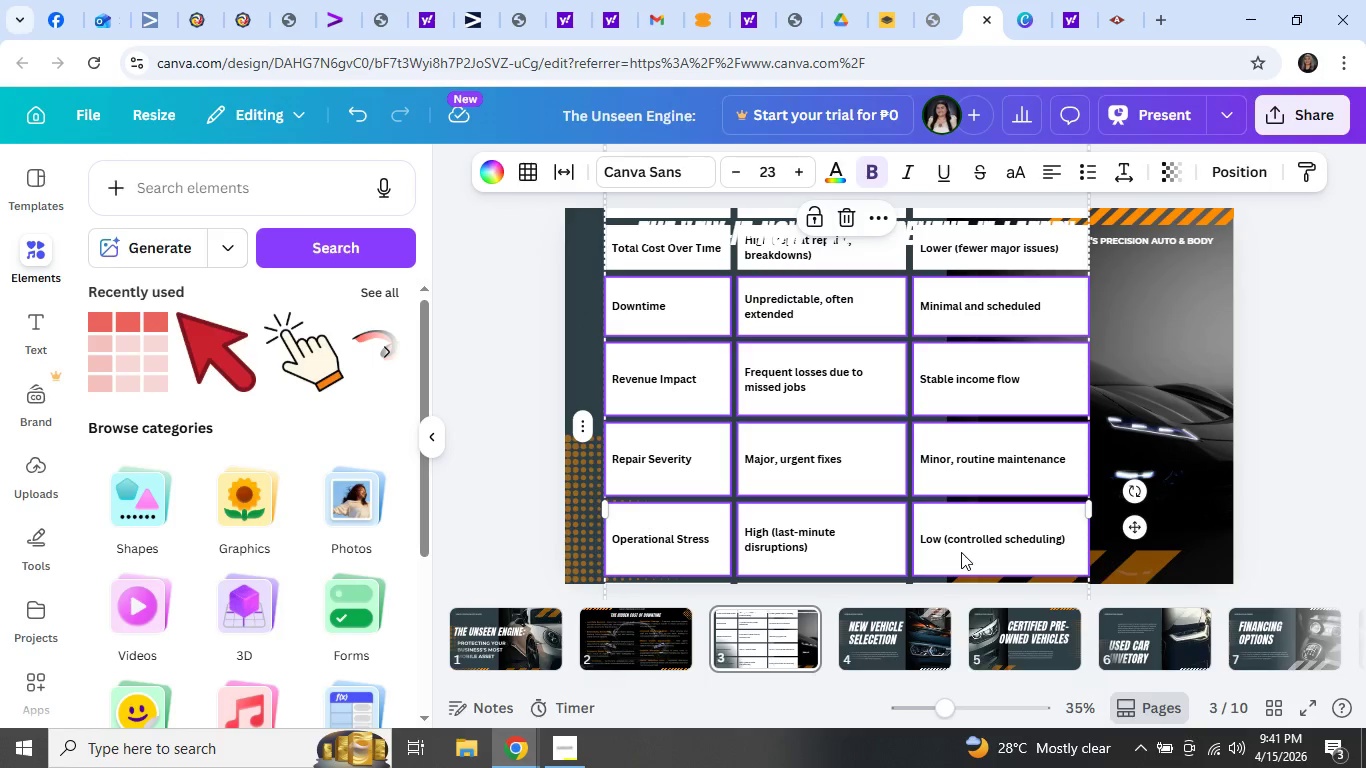 
right_click([961, 552])
 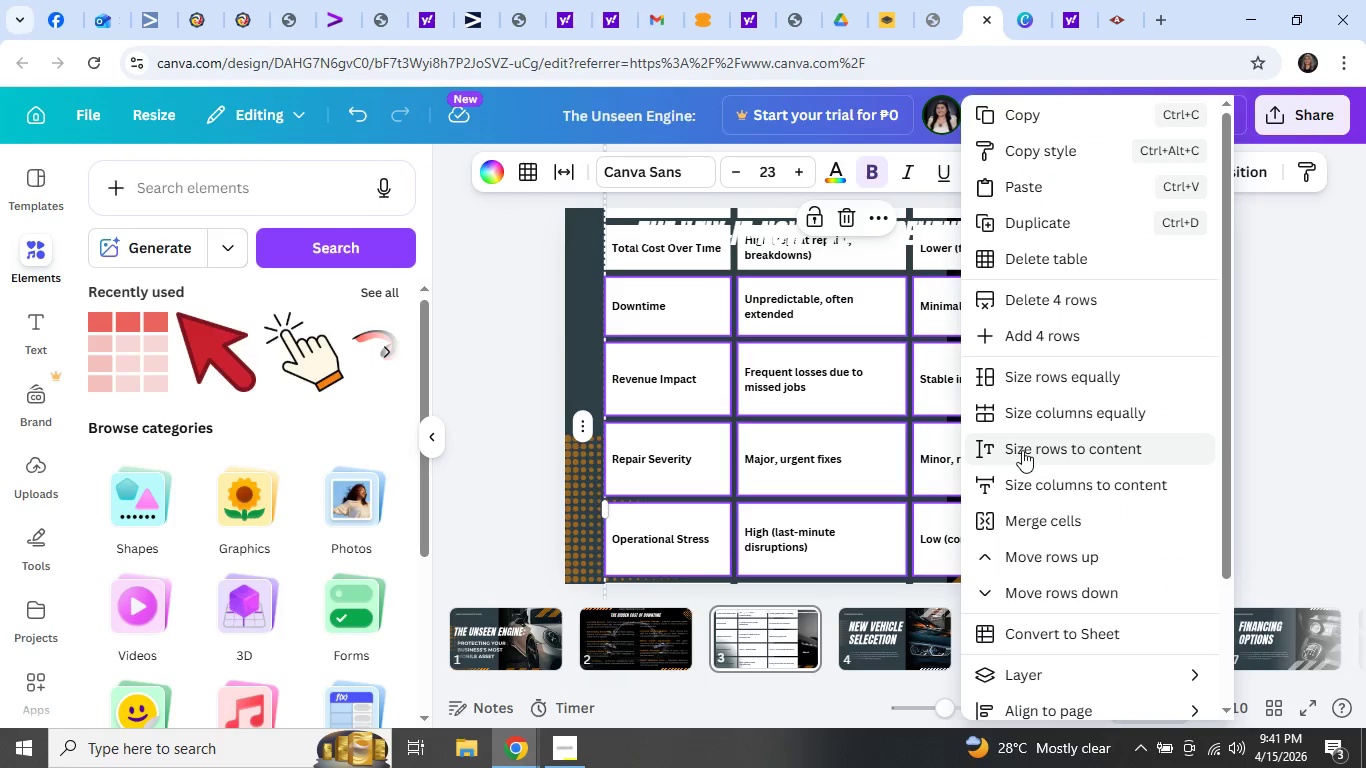 
left_click([1022, 450])
 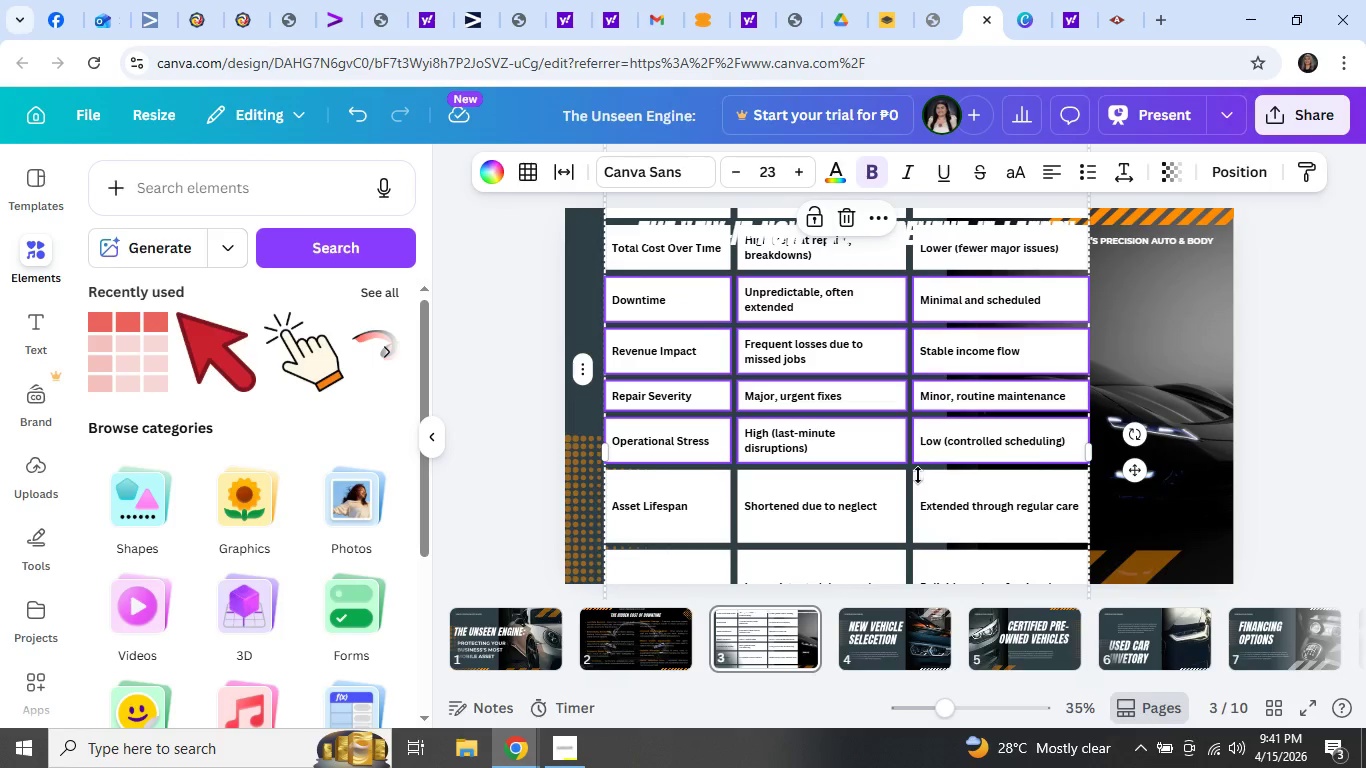 
scroll: coordinate [1000, 519], scroll_direction: down, amount: 8.0
 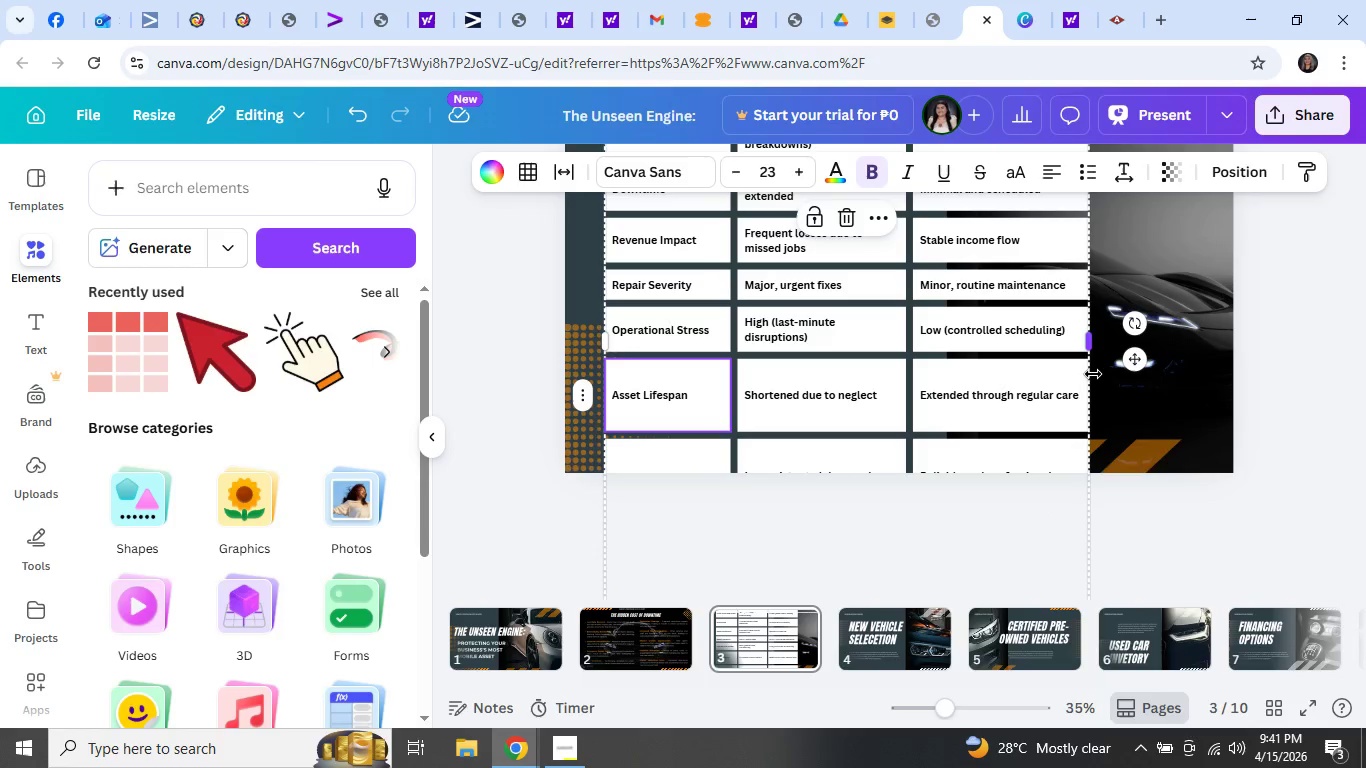 
left_click([1193, 542])
 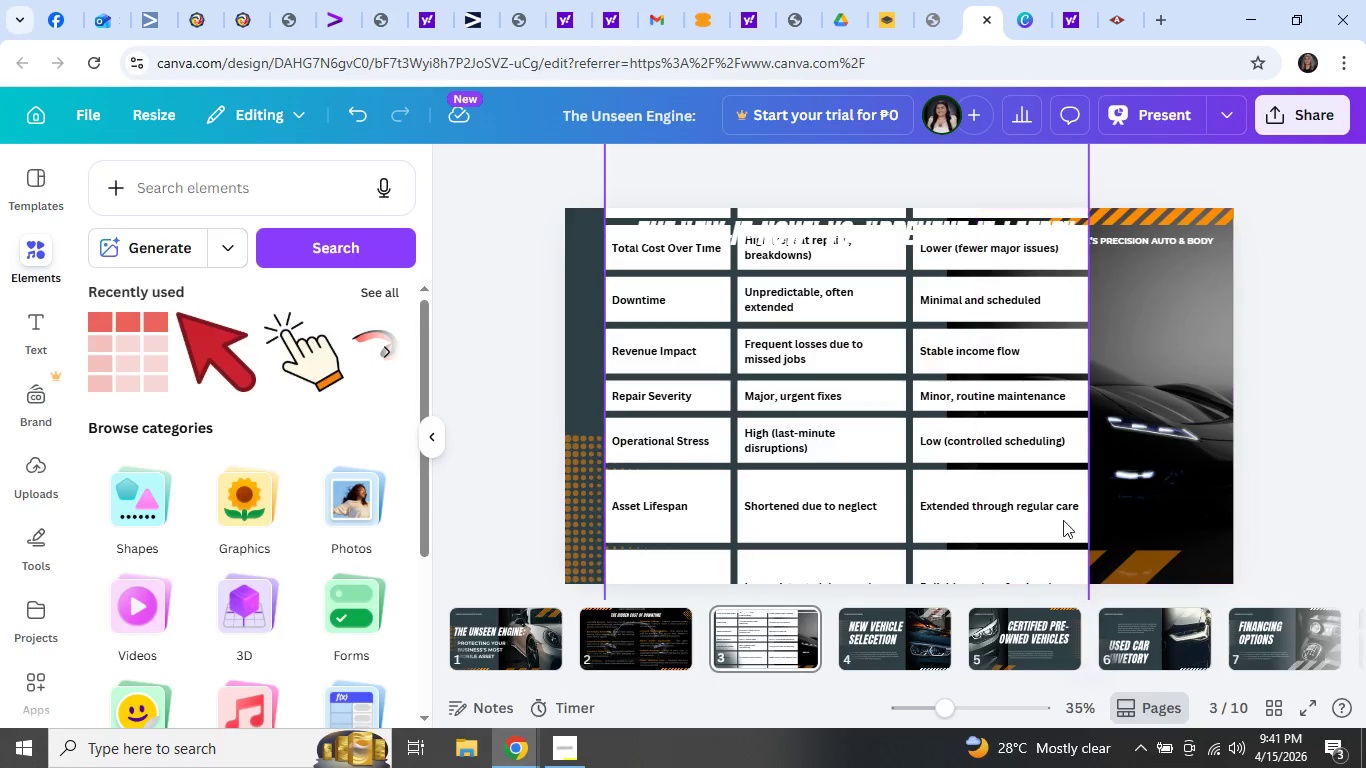 
scroll: coordinate [1059, 516], scroll_direction: up, amount: 2.0
 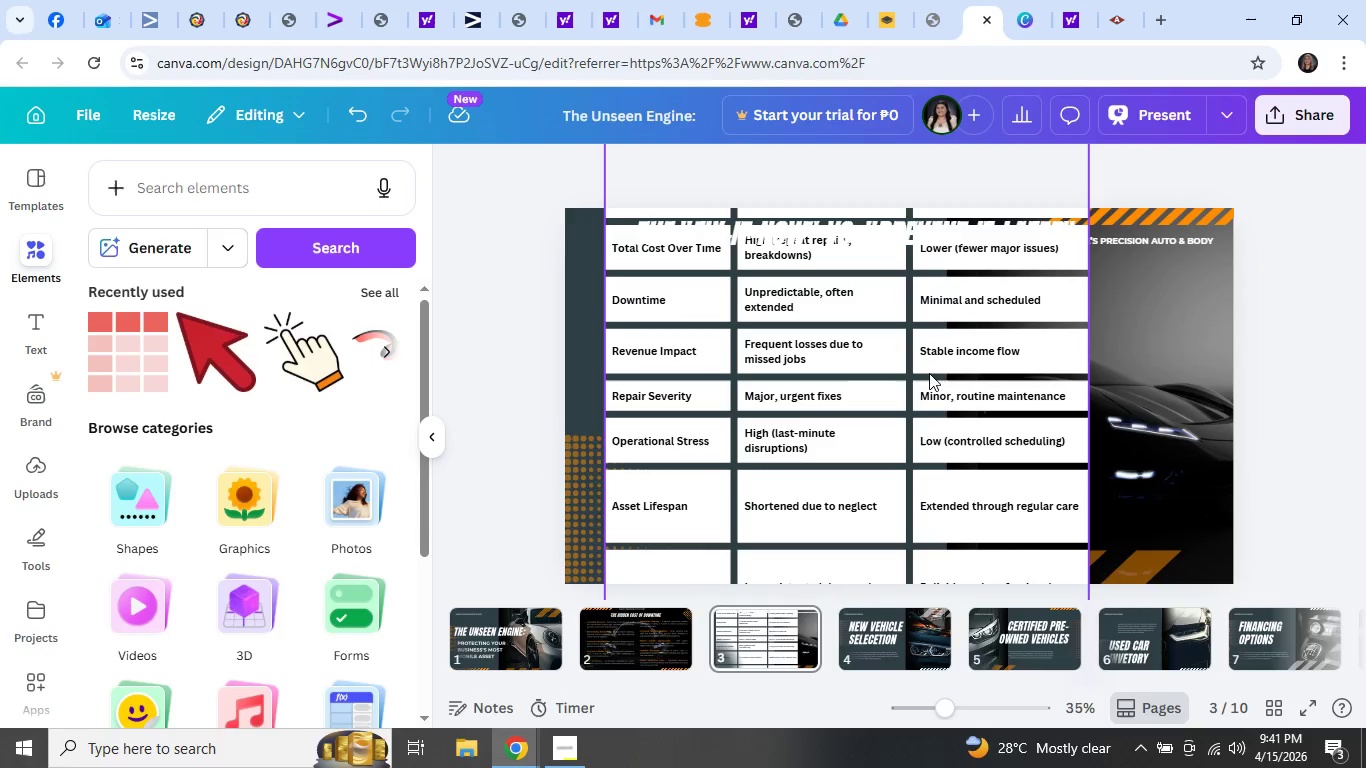 
left_click_drag(start_coordinate=[925, 373], to_coordinate=[929, 530])
 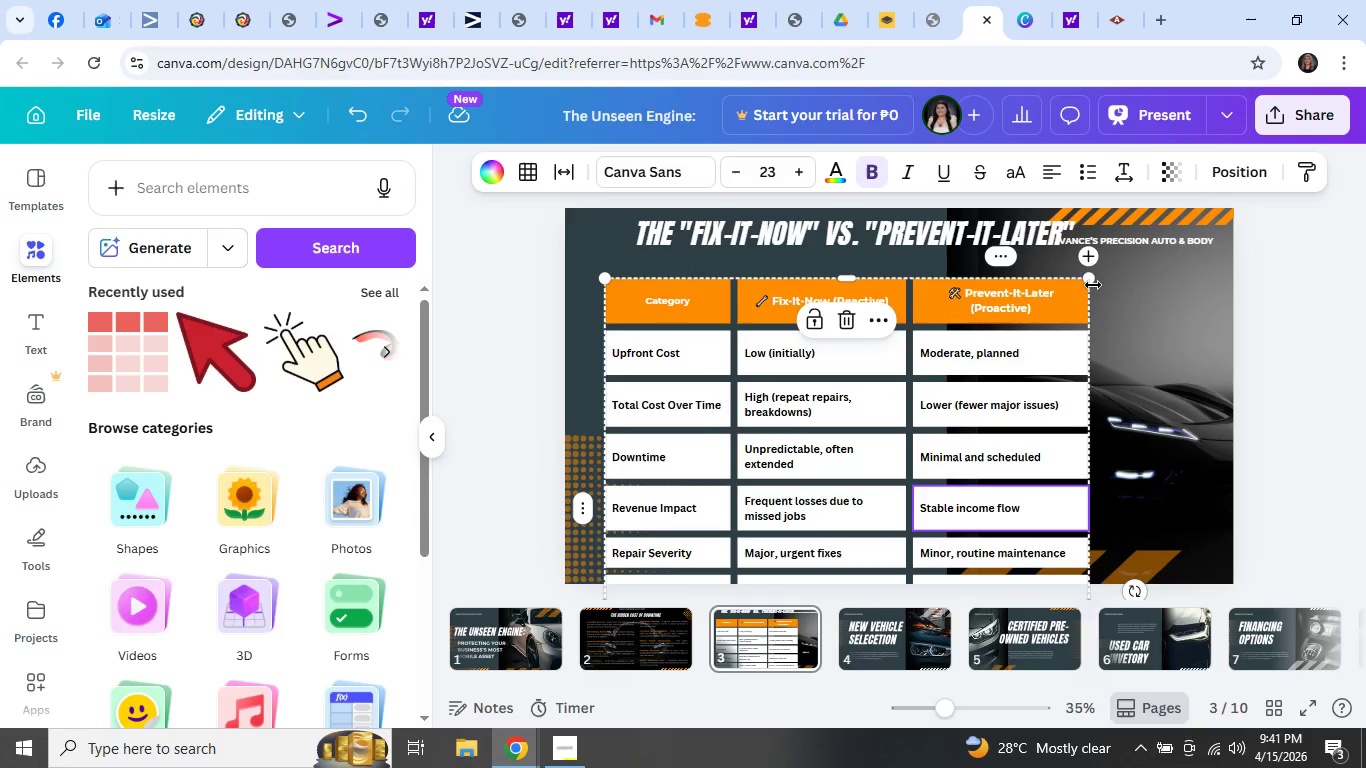 
left_click_drag(start_coordinate=[1093, 284], to_coordinate=[1215, 267])
 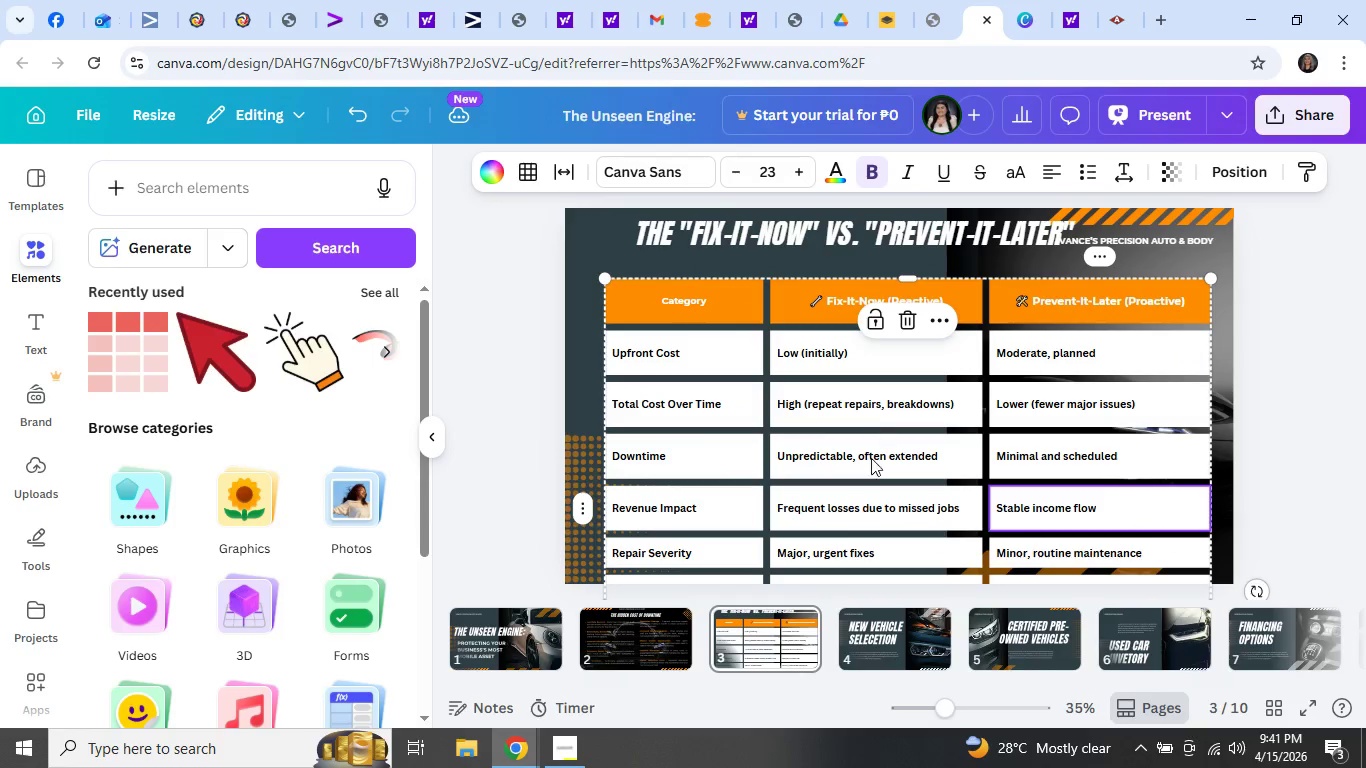 
left_click_drag(start_coordinate=[878, 508], to_coordinate=[859, 163])
 